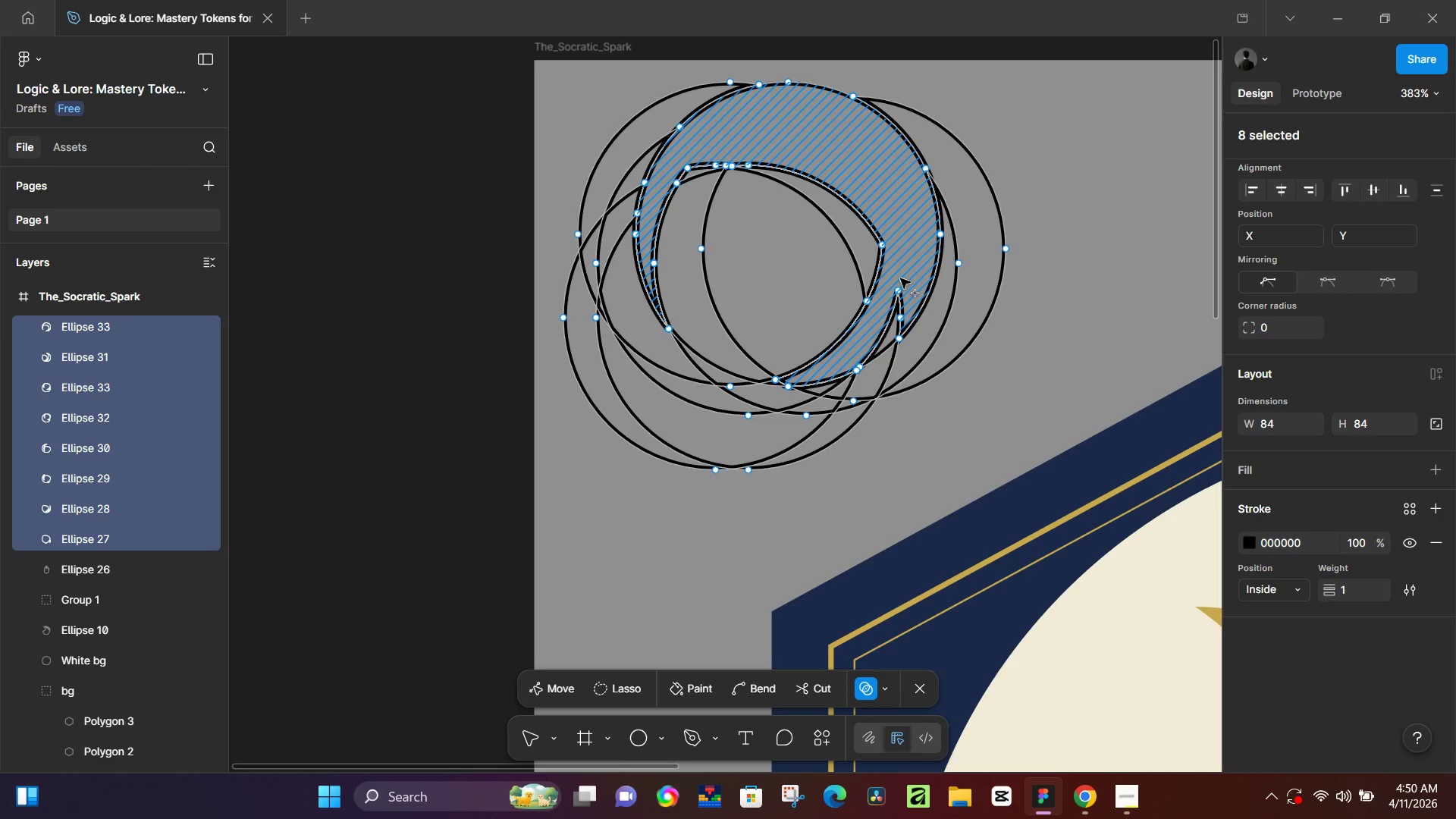 
left_click_drag(start_coordinate=[899, 289], to_coordinate=[873, 318])
 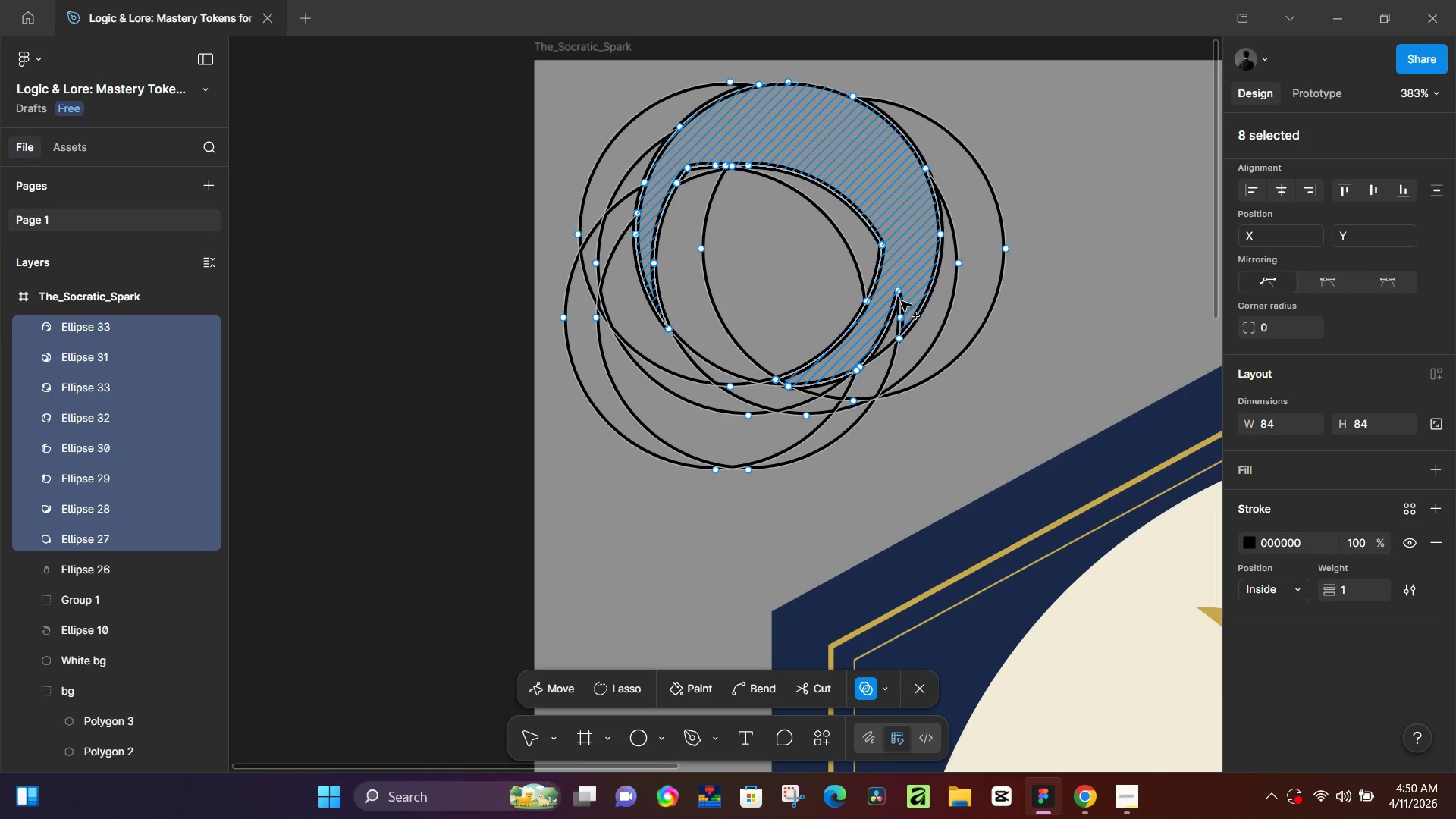 
left_click_drag(start_coordinate=[902, 301], to_coordinate=[868, 343])
 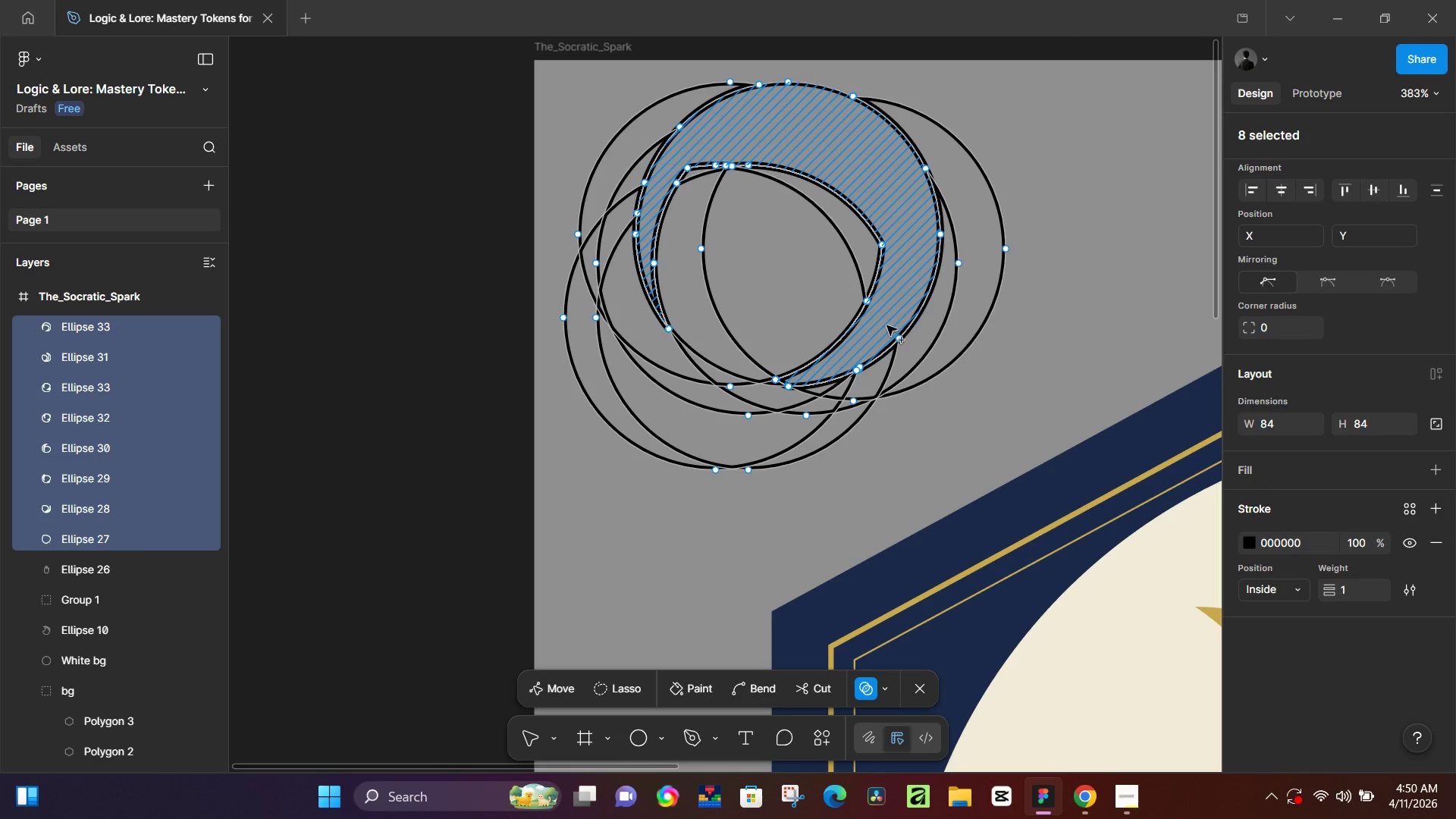 
left_click_drag(start_coordinate=[816, 375], to_coordinate=[816, 422])
 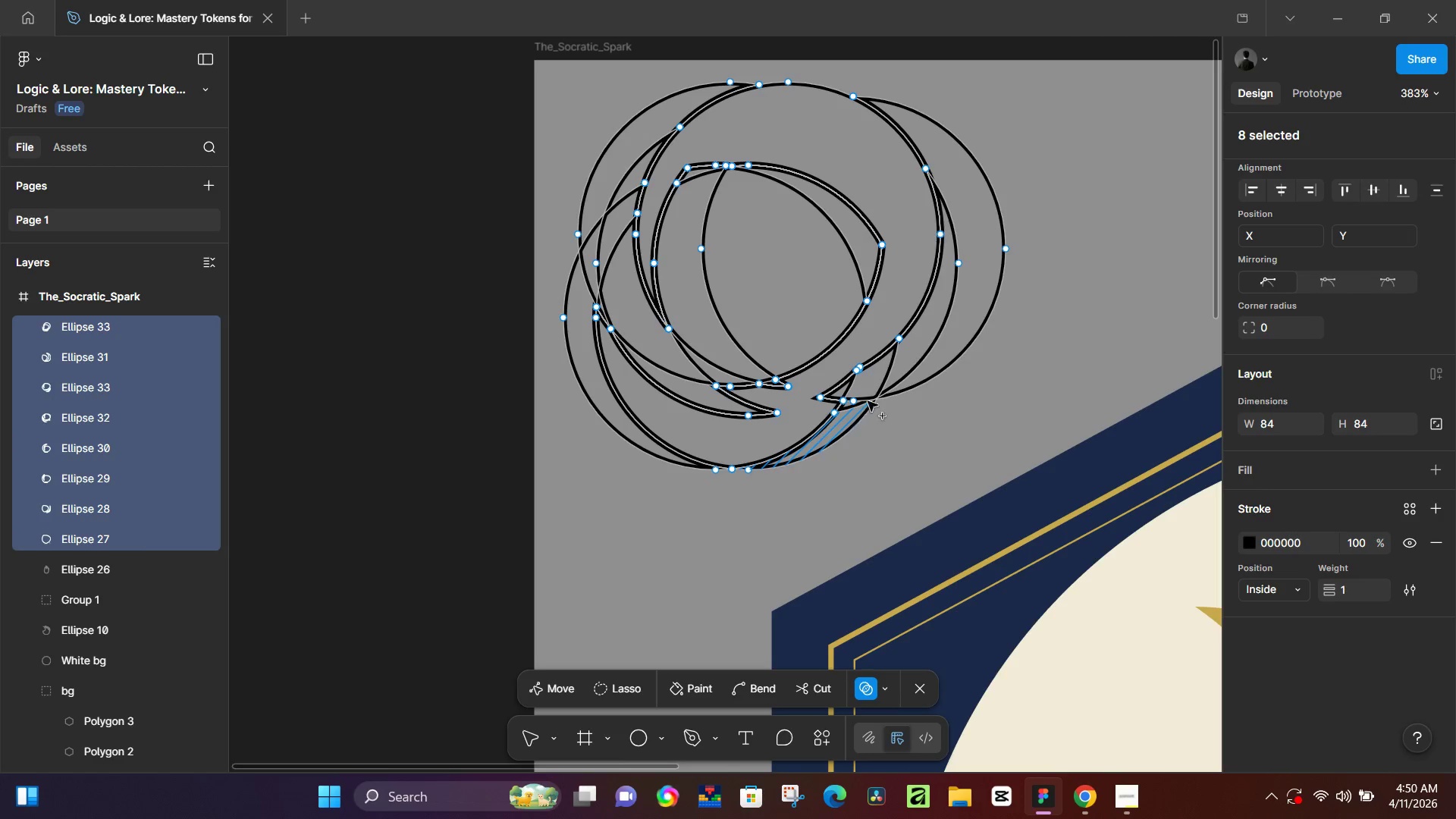 
hold_key(key=ControlLeft, duration=0.33)
 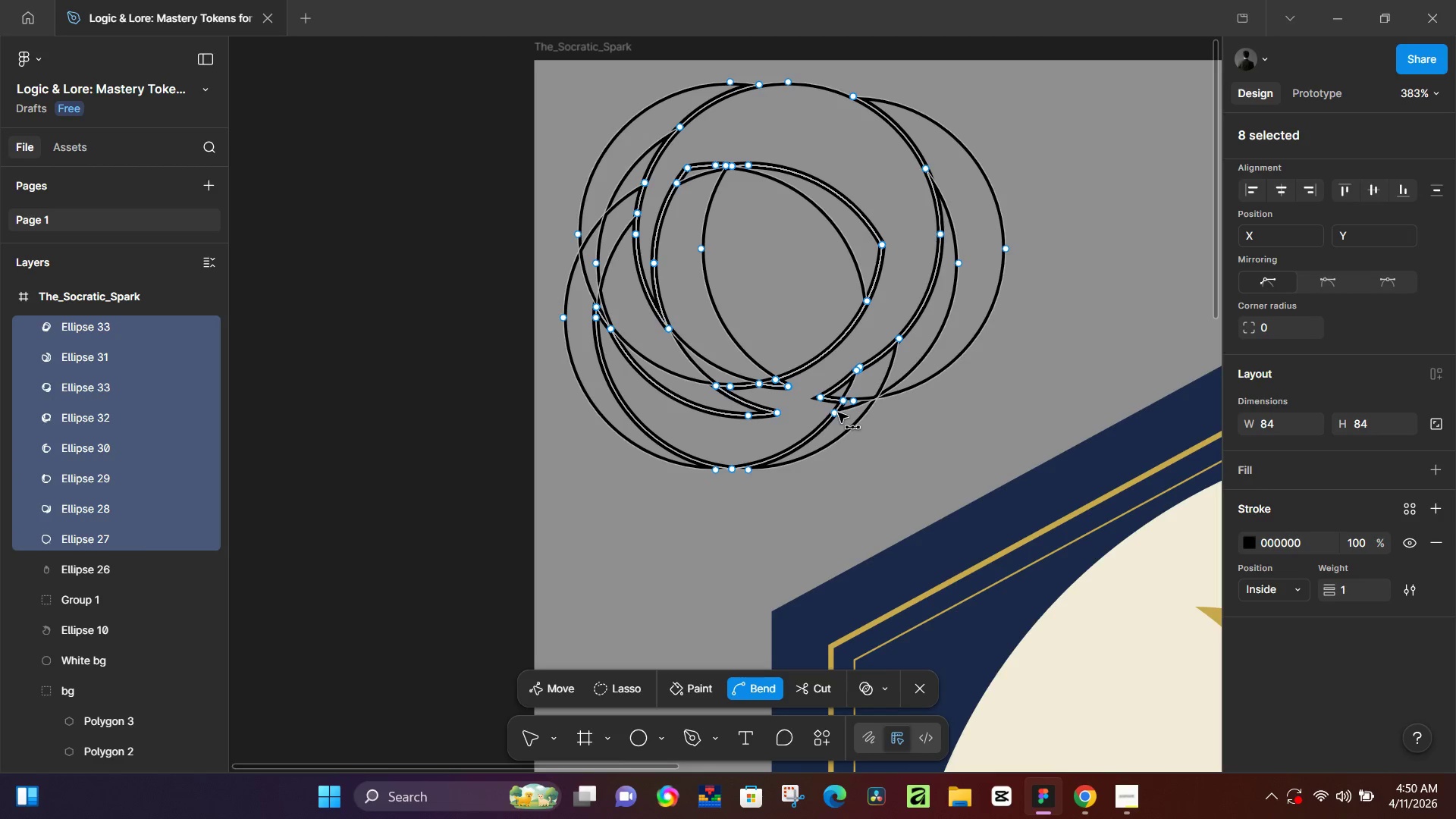 
key(Control+Shift+ShiftLeft)
 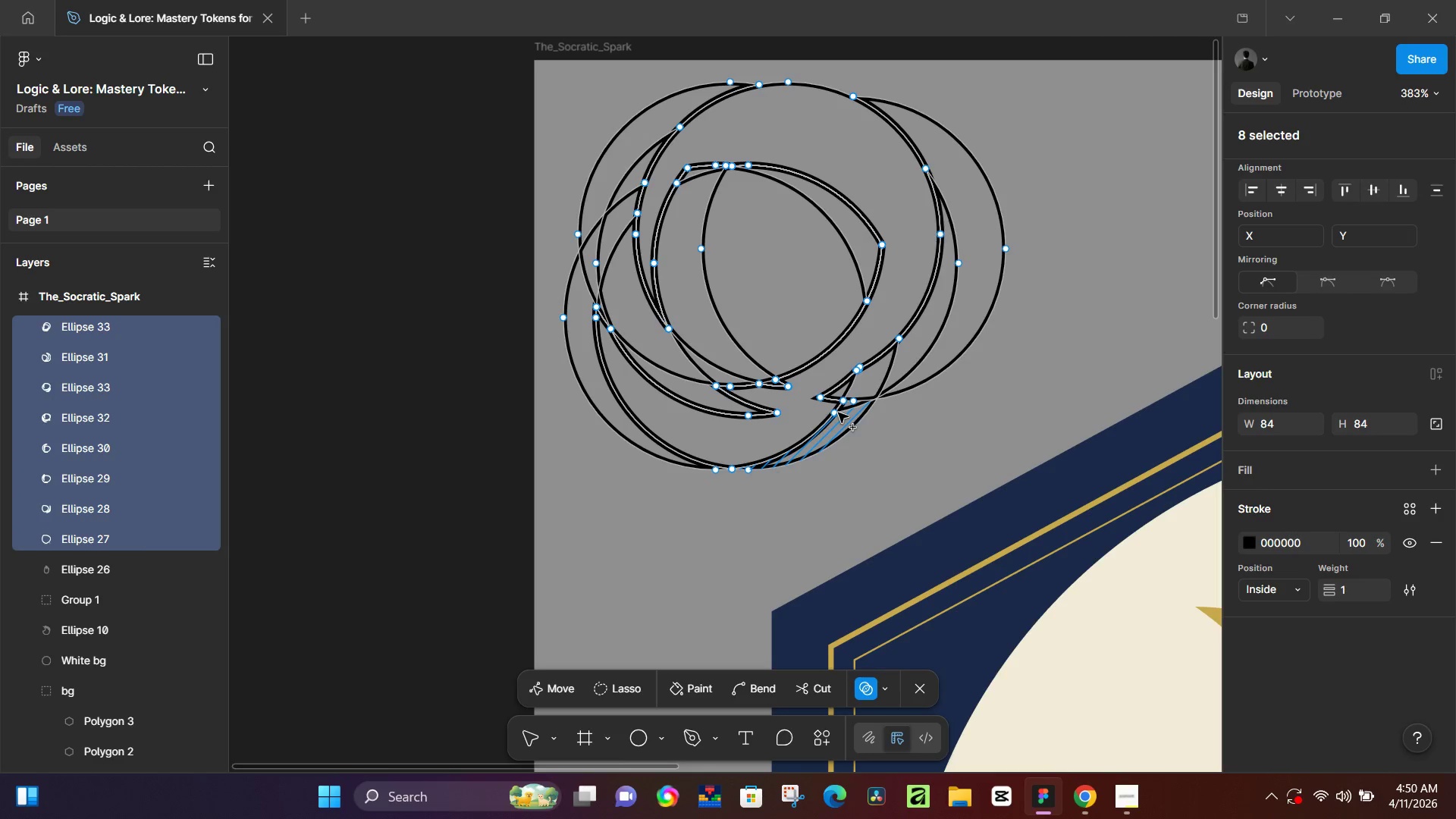 
hold_key(key=ControlLeft, duration=1.52)
 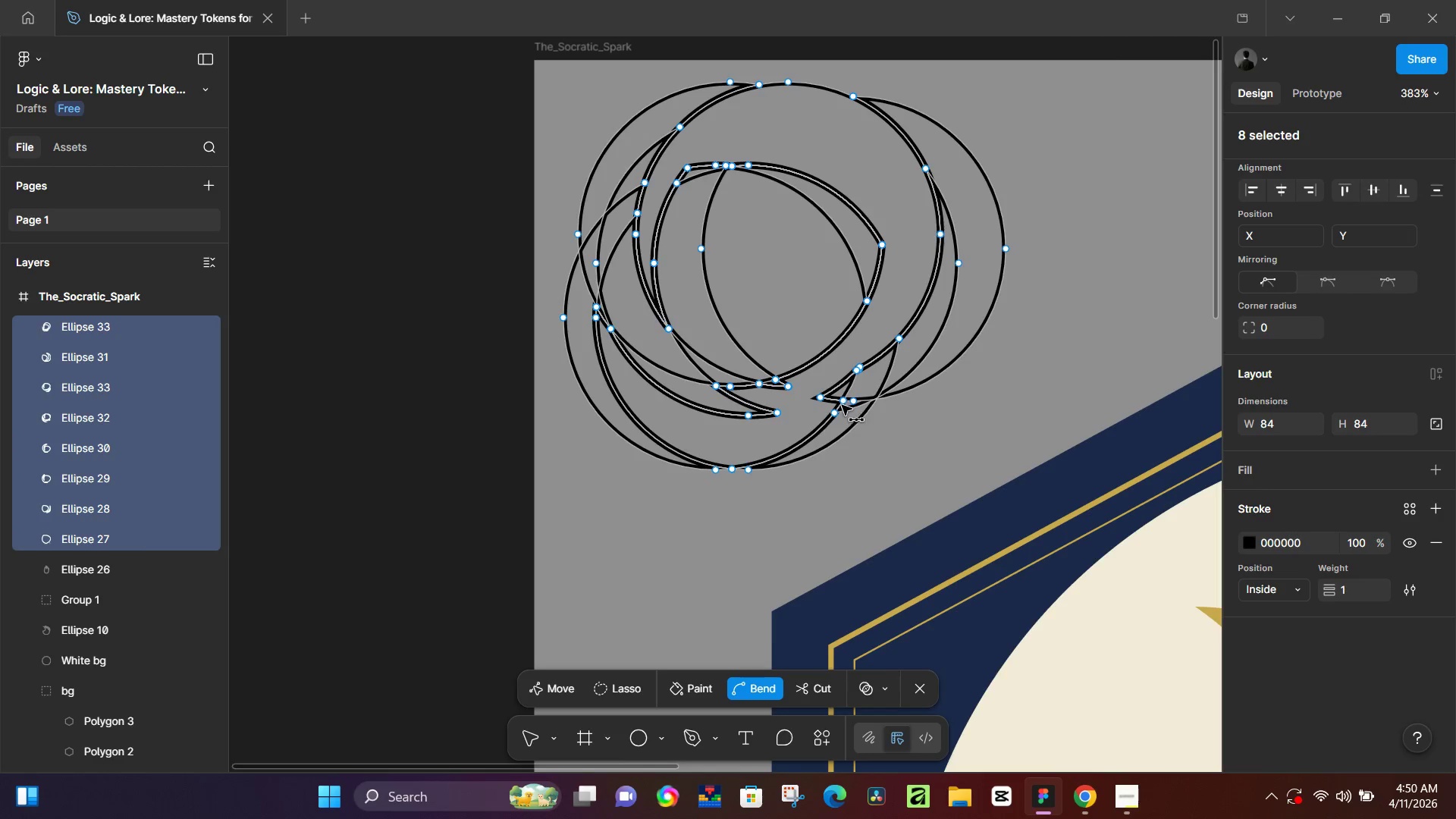 
key(Control+Z)
 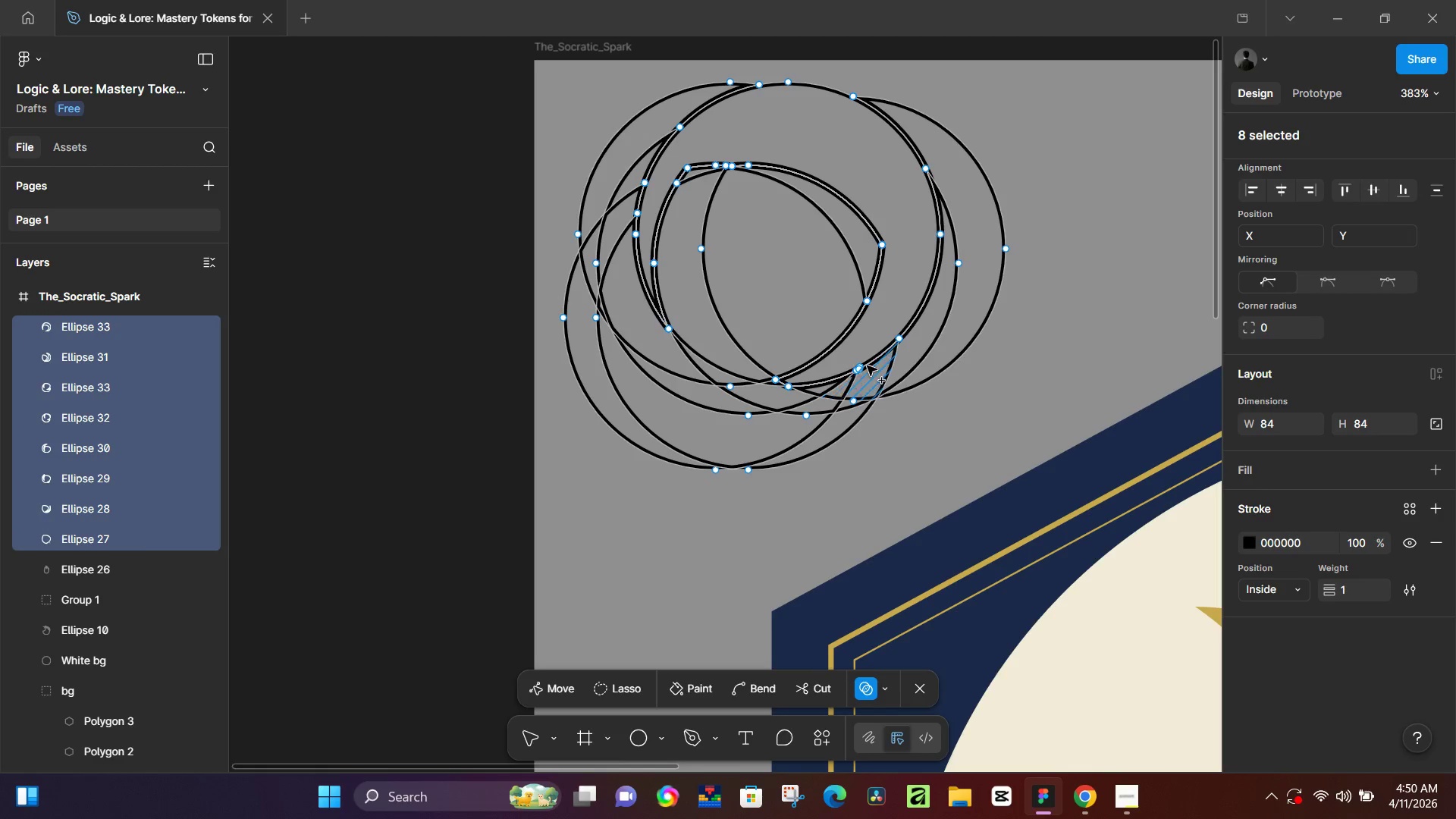 
left_click_drag(start_coordinate=[874, 355], to_coordinate=[876, 377])
 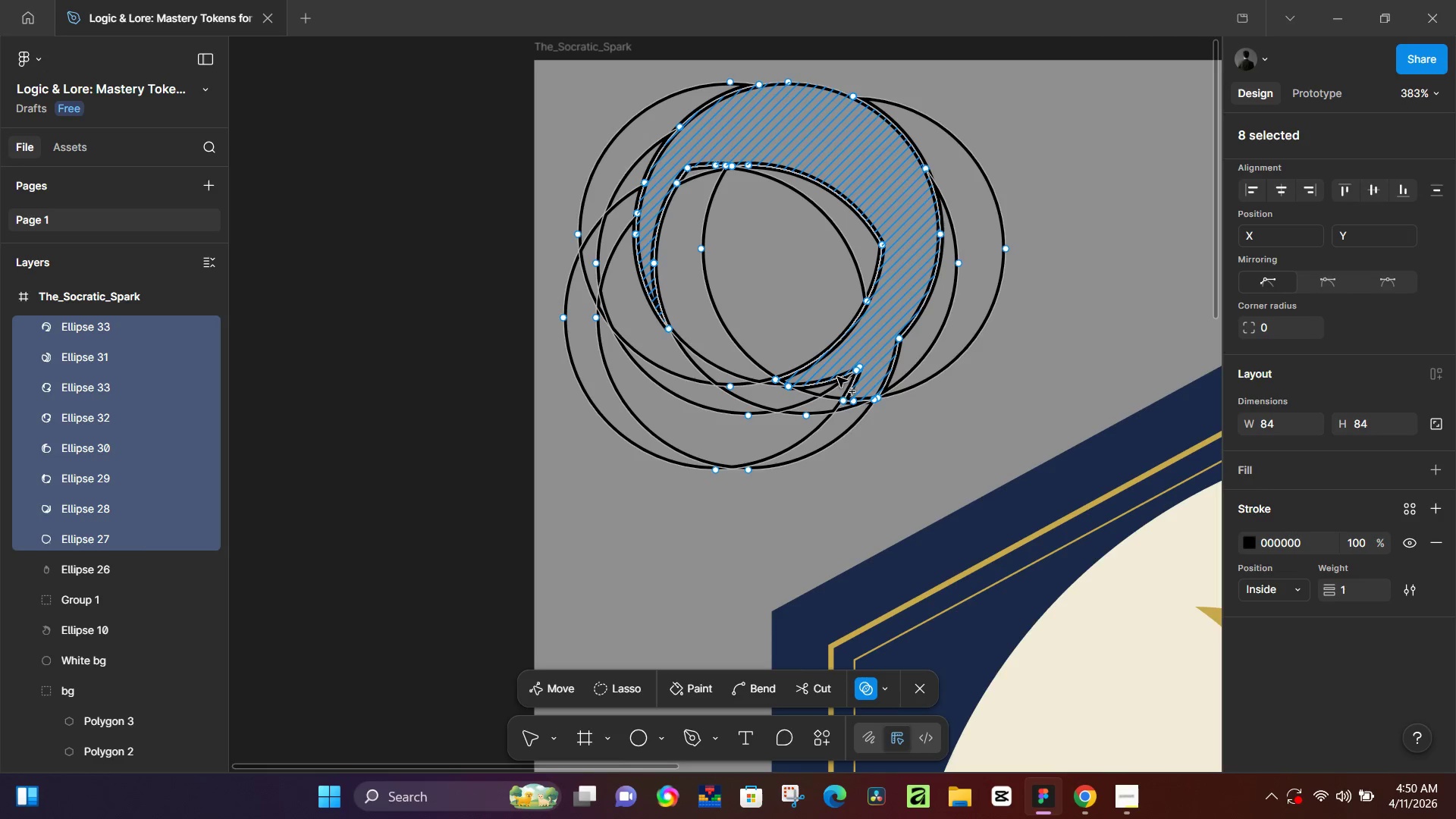 
left_click_drag(start_coordinate=[833, 377], to_coordinate=[857, 389])
 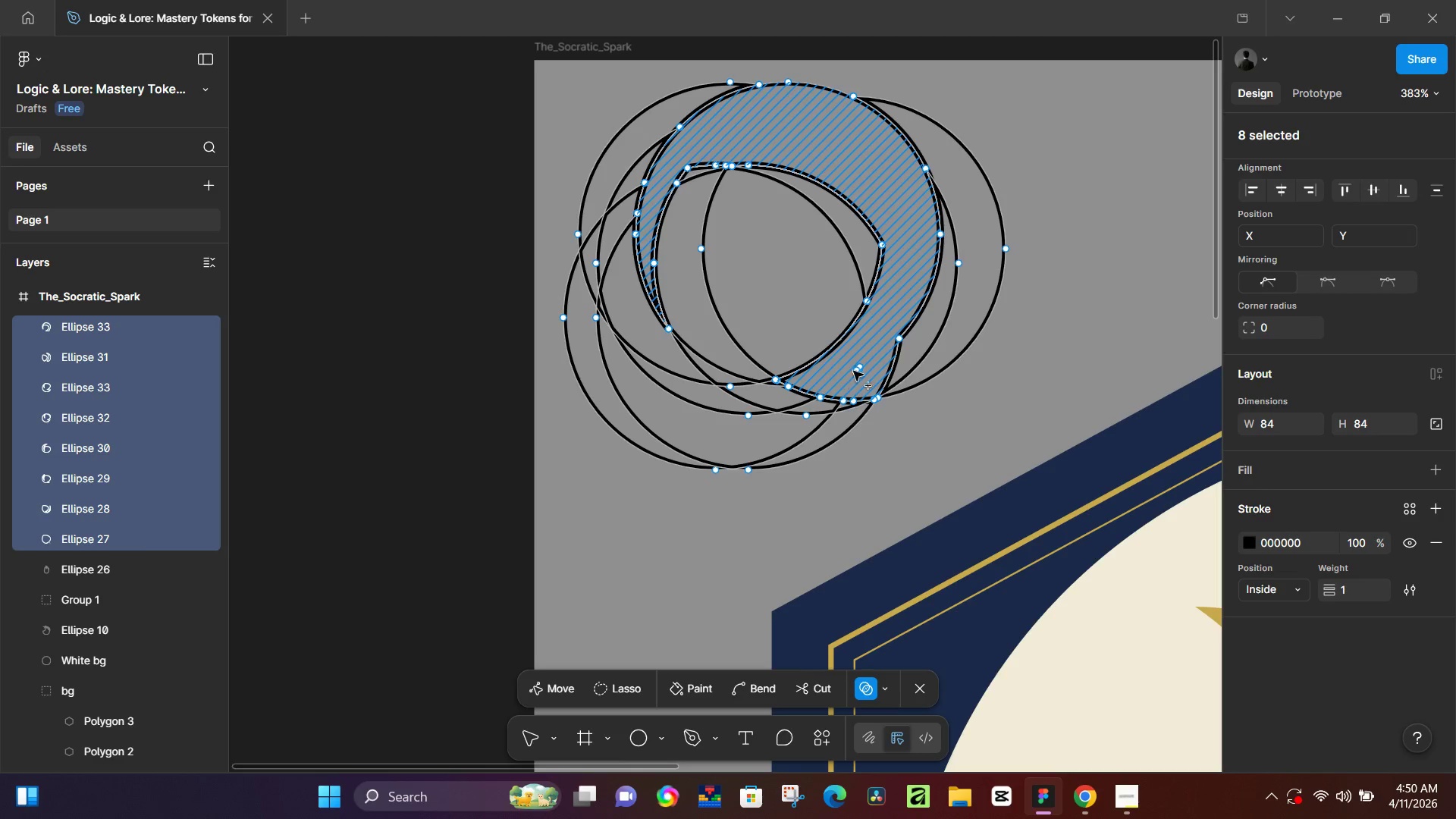 
left_click_drag(start_coordinate=[856, 368], to_coordinate=[864, 381])
 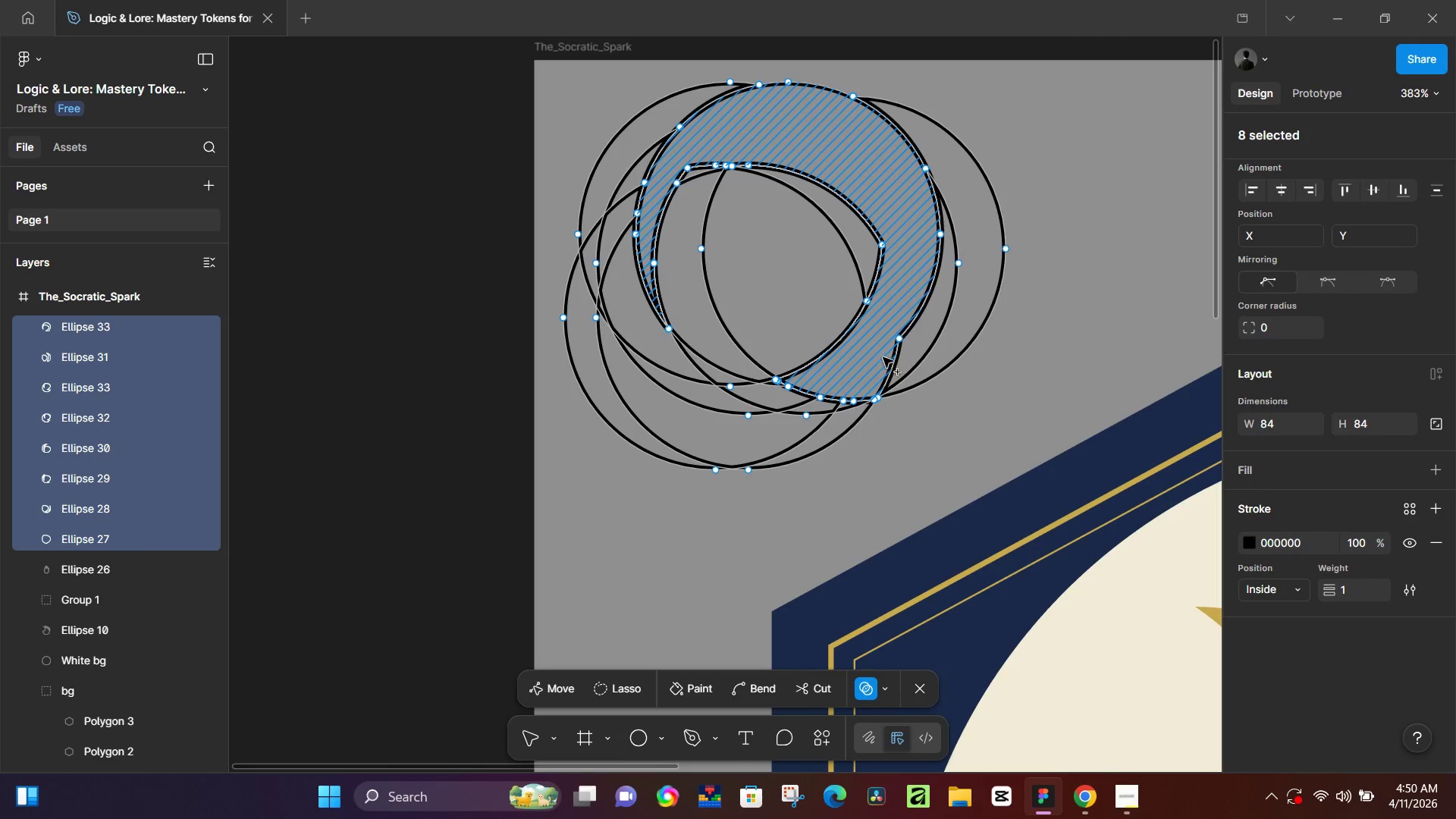 
key(Control+Z)
 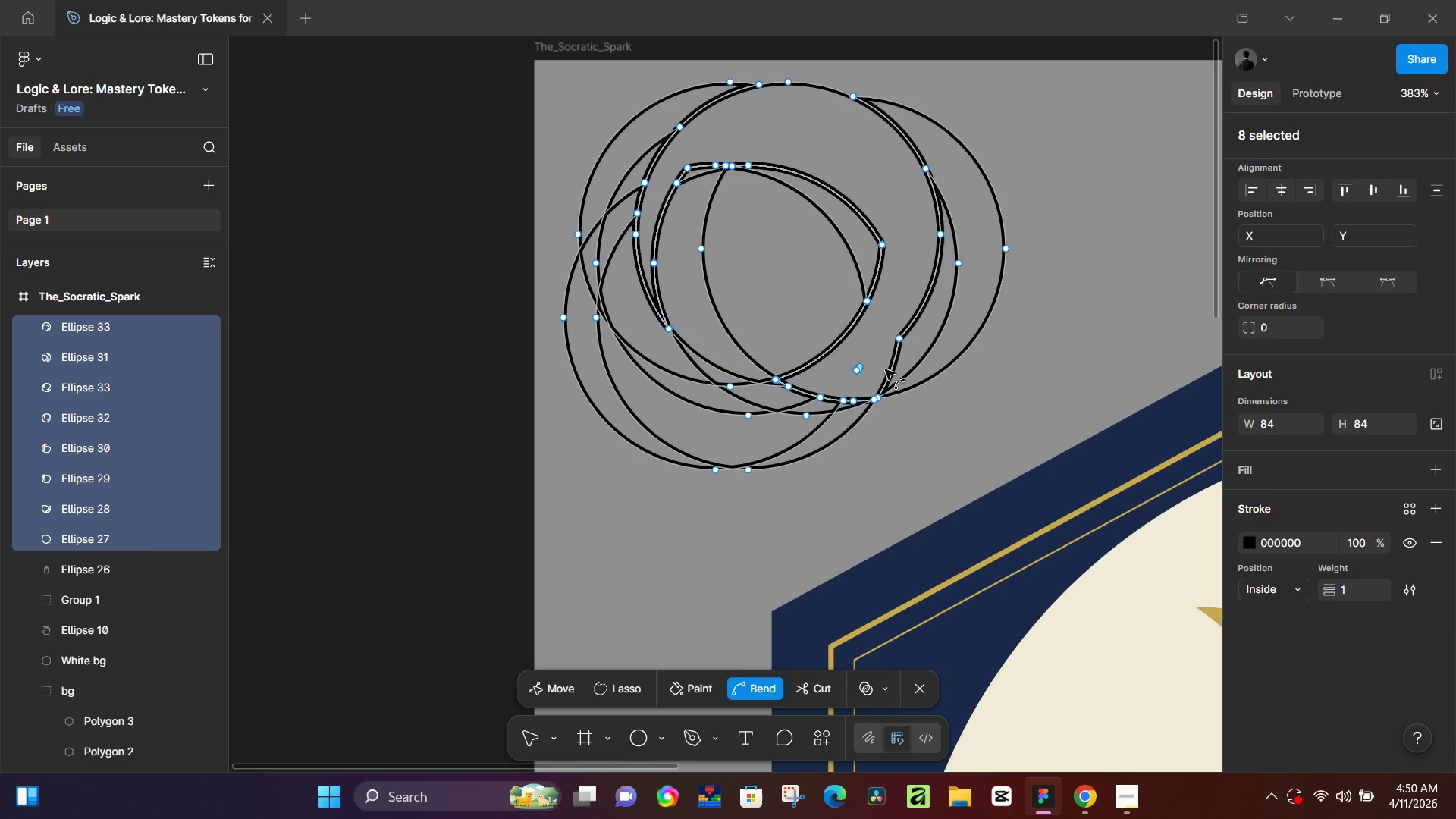 
key(Control+Z)
 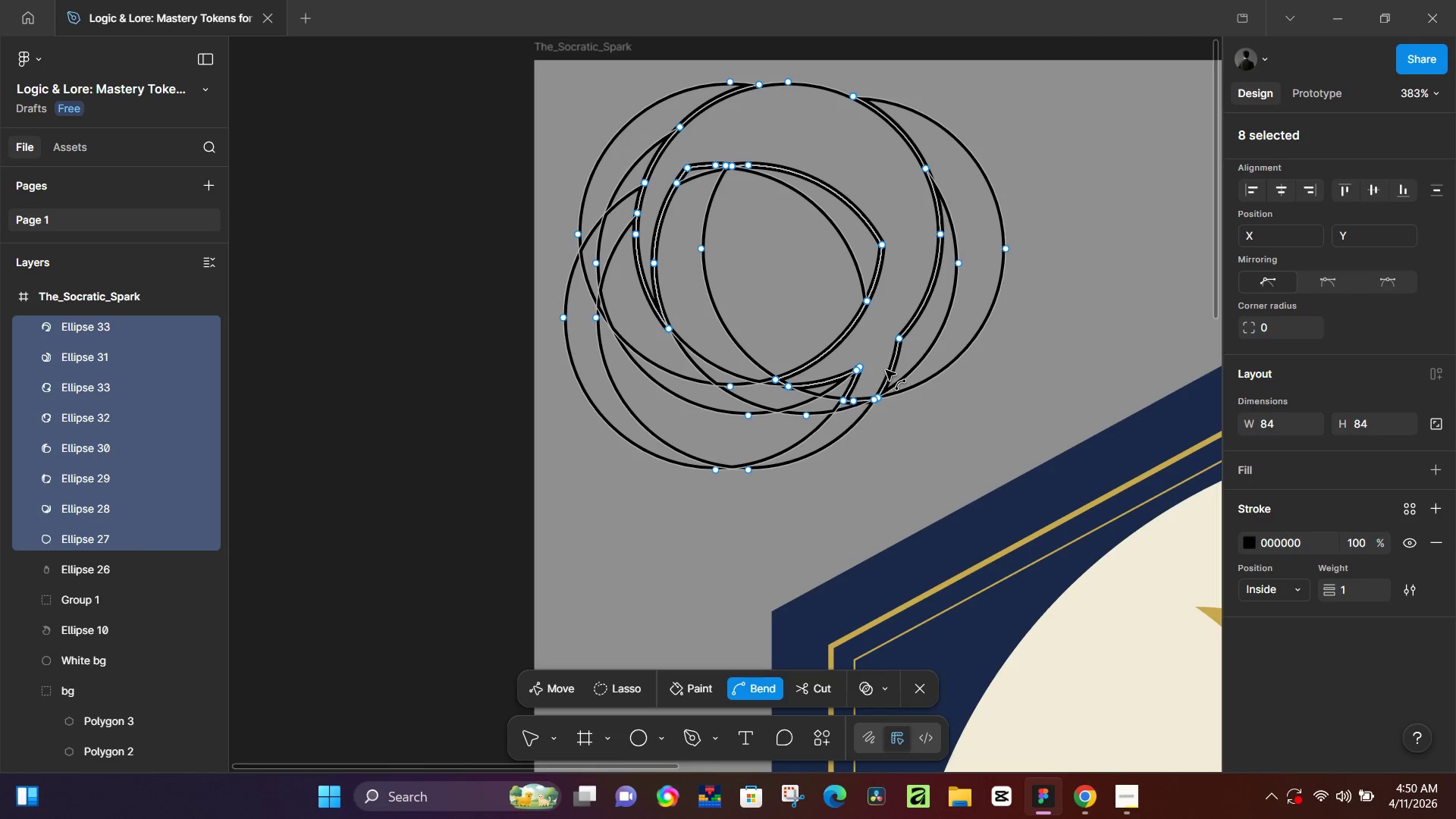 
key(Control+Z)
 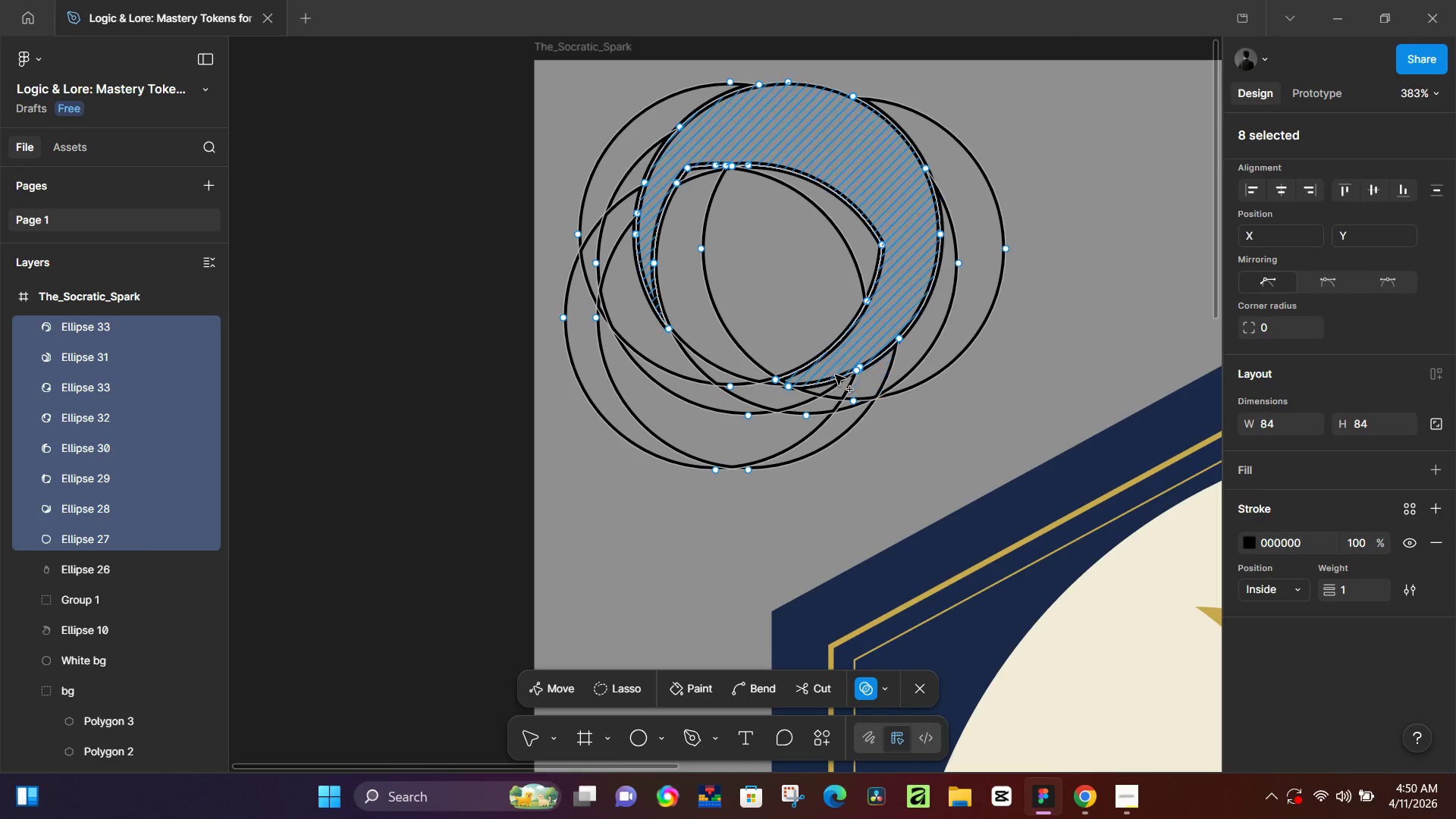 
left_click_drag(start_coordinate=[831, 380], to_coordinate=[832, 390])
 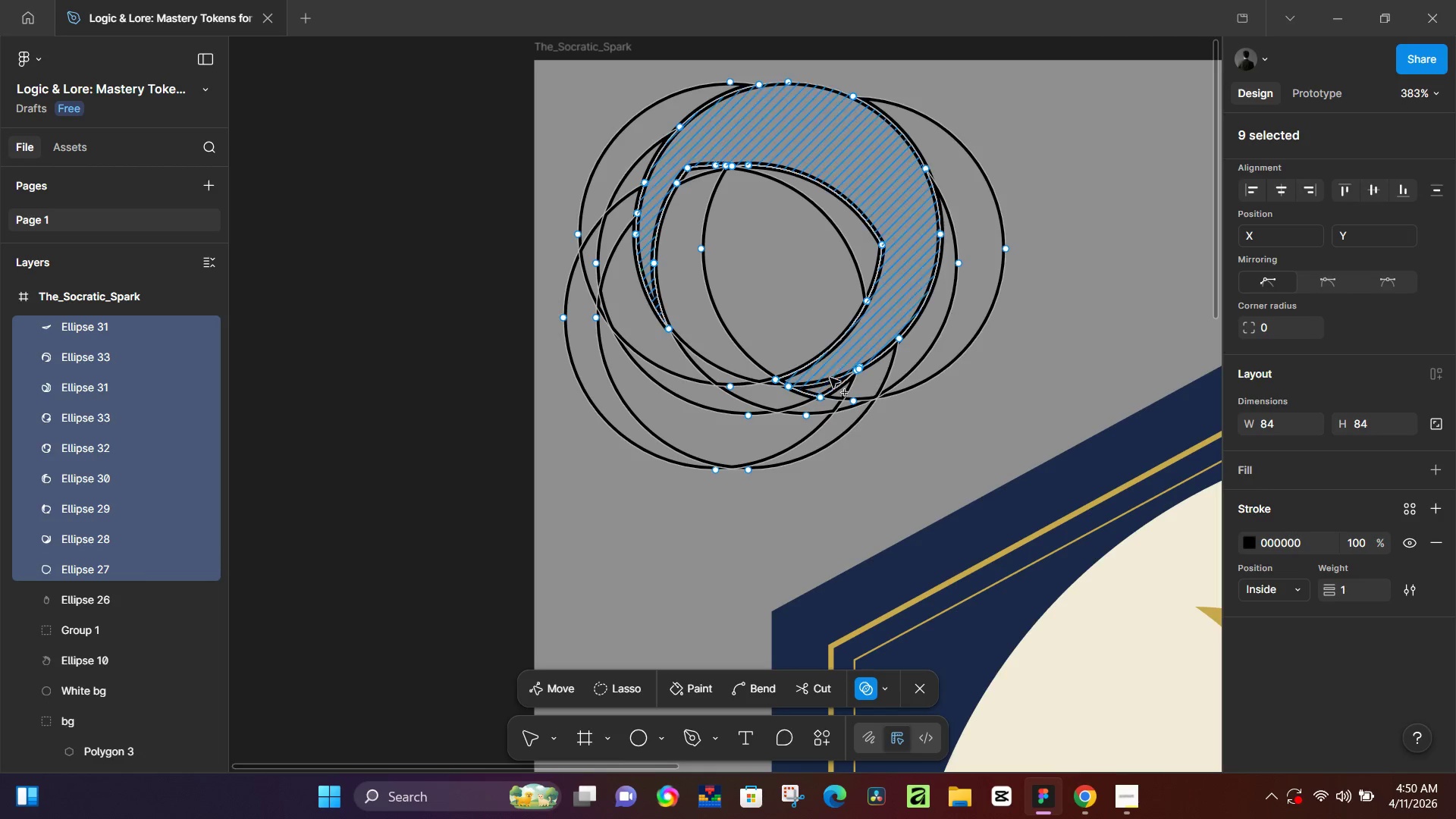 
left_click_drag(start_coordinate=[830, 375], to_coordinate=[828, 381])
 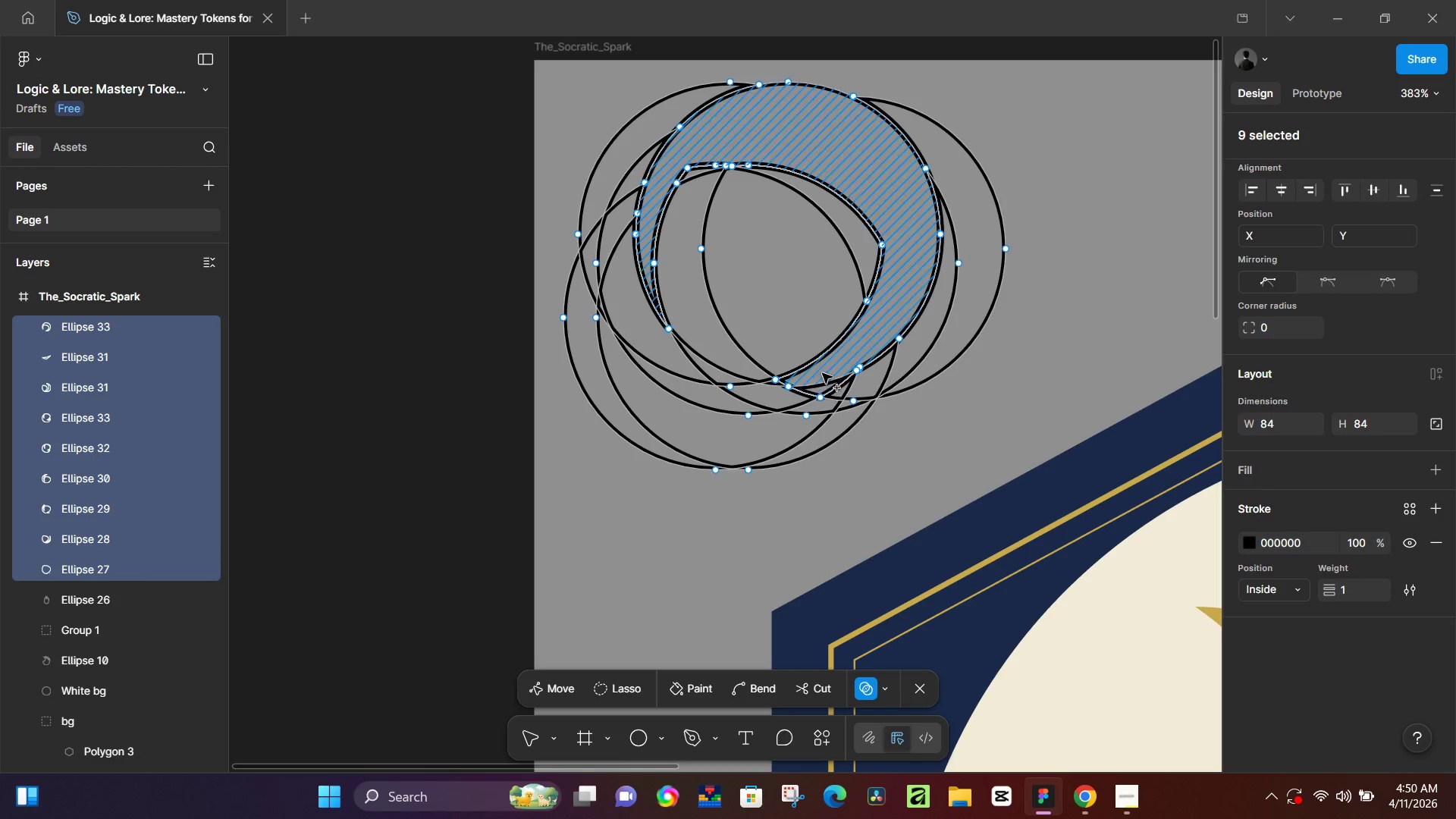 
left_click_drag(start_coordinate=[821, 372], to_coordinate=[819, 389])
 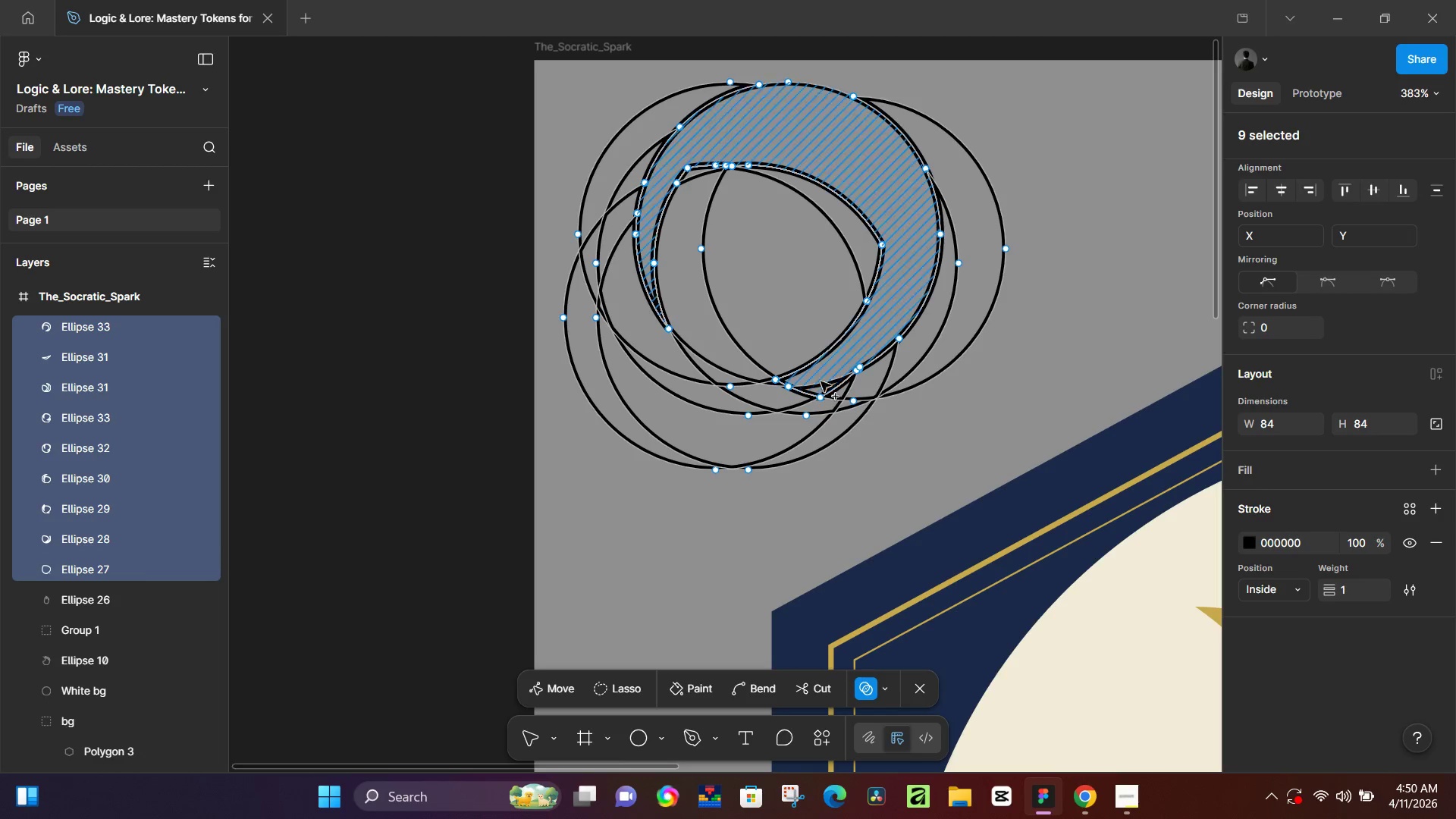 
left_click_drag(start_coordinate=[821, 389], to_coordinate=[821, 384])
 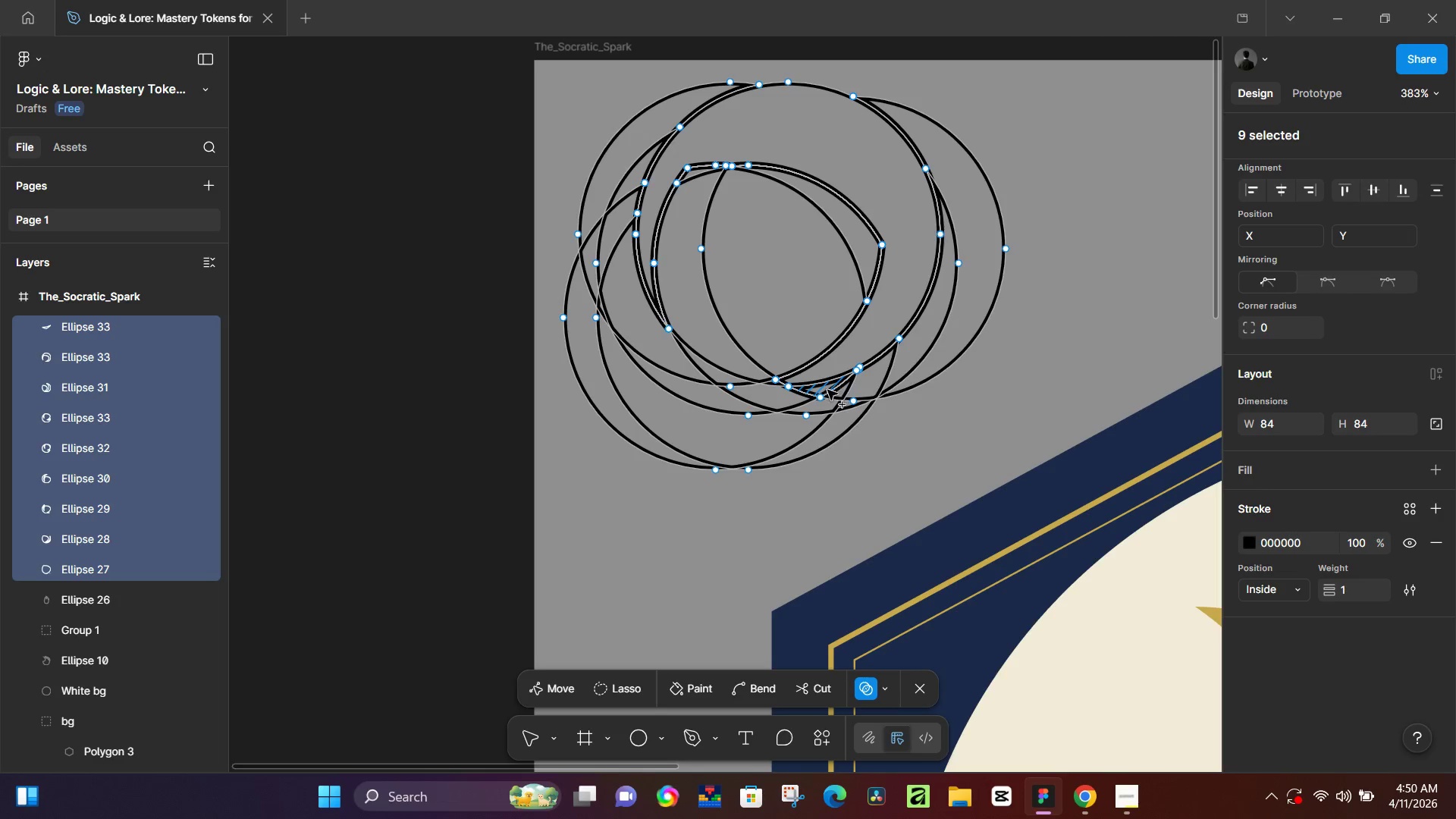 
hold_key(key=ControlLeft, duration=1.01)
scroll: coordinate [826, 384], scroll_direction: up, amount: 7.0
 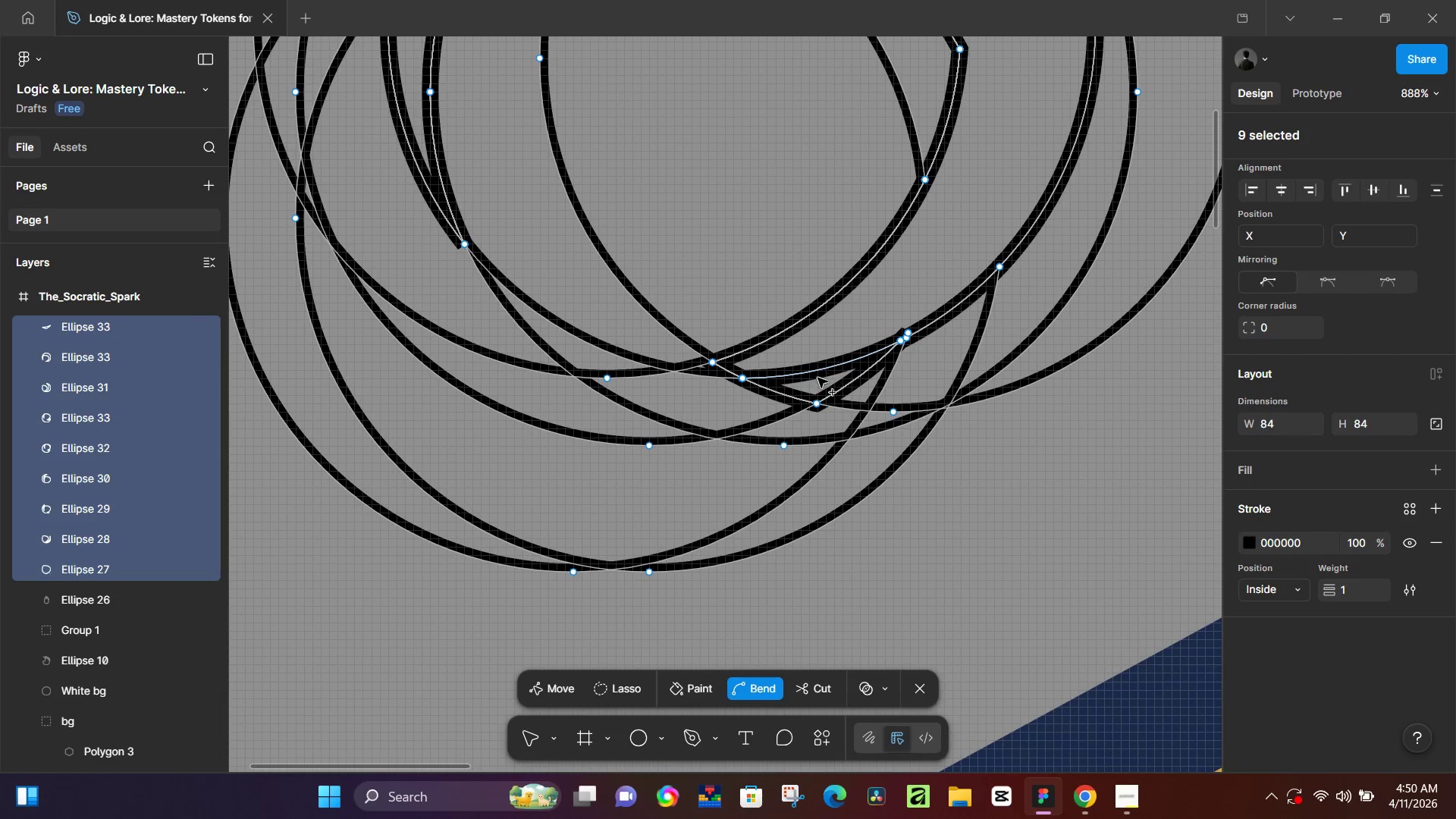 
left_click_drag(start_coordinate=[815, 382], to_coordinate=[821, 356])
 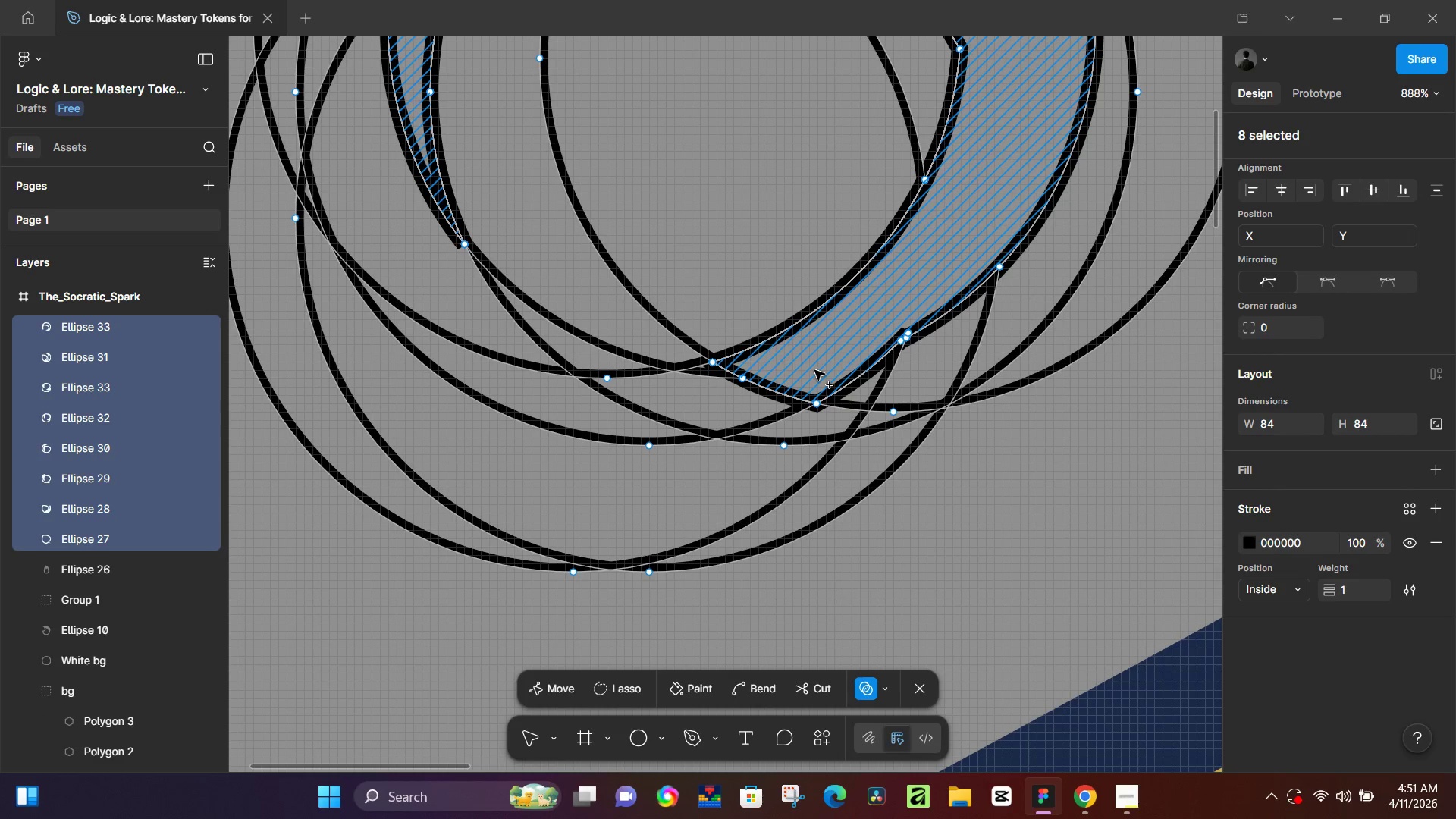 
left_click_drag(start_coordinate=[813, 384], to_coordinate=[811, 410])
 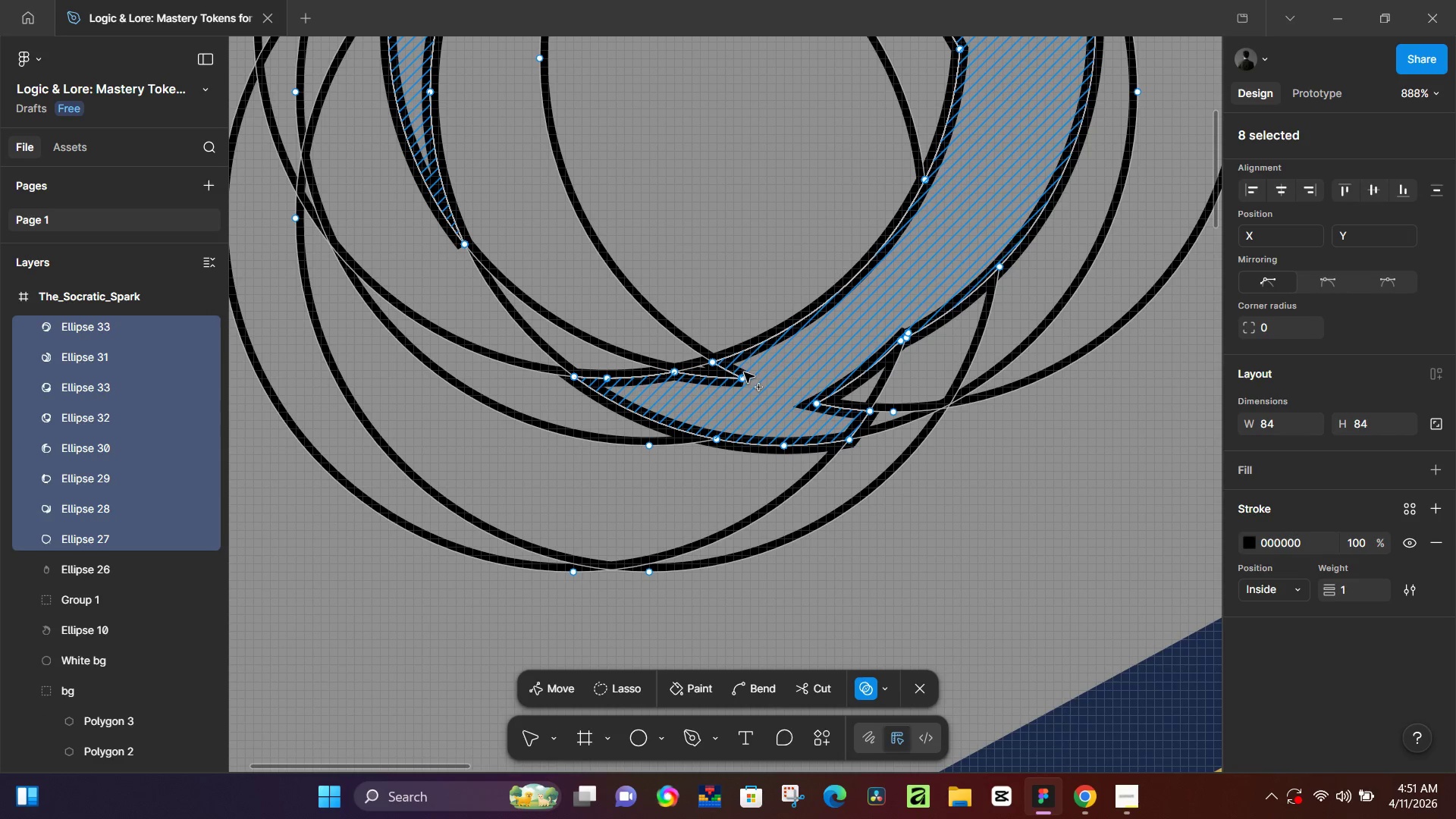 
left_click_drag(start_coordinate=[742, 372], to_coordinate=[712, 389])
 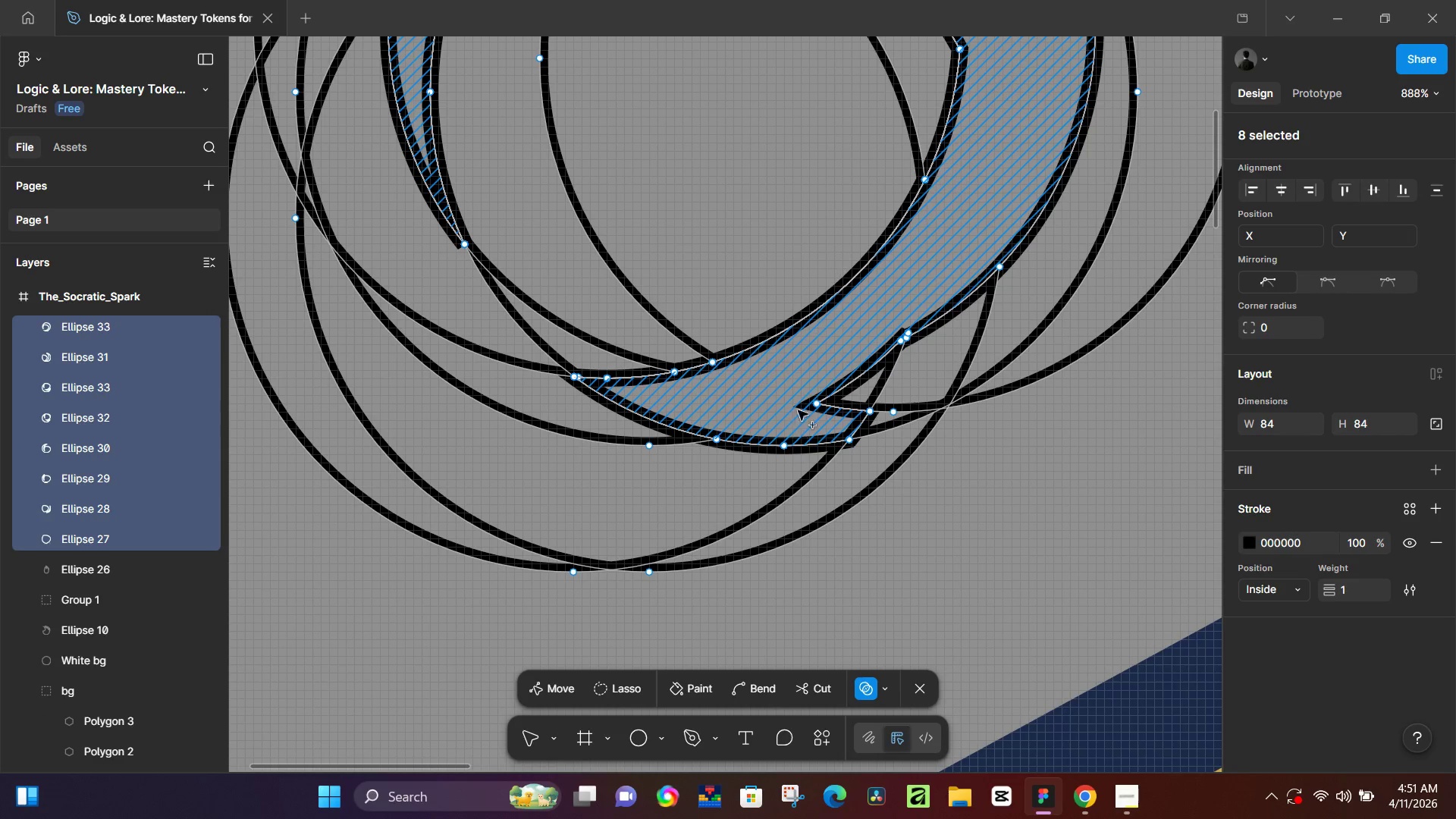 
left_click_drag(start_coordinate=[840, 356], to_coordinate=[839, 402])
 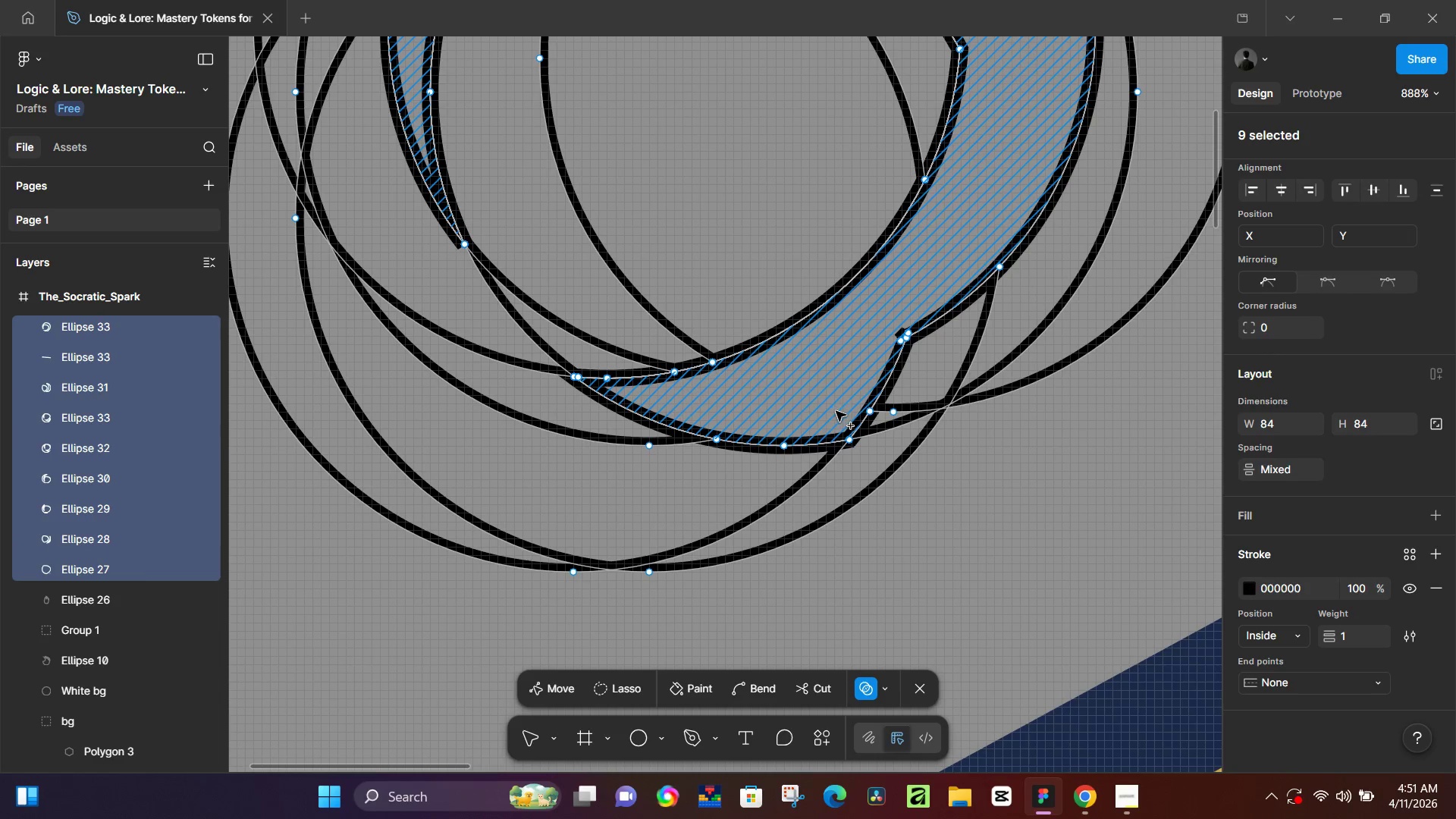 
hold_key(key=ControlLeft, duration=1.52)
scroll: coordinate [838, 418], scroll_direction: down, amount: 5.0
 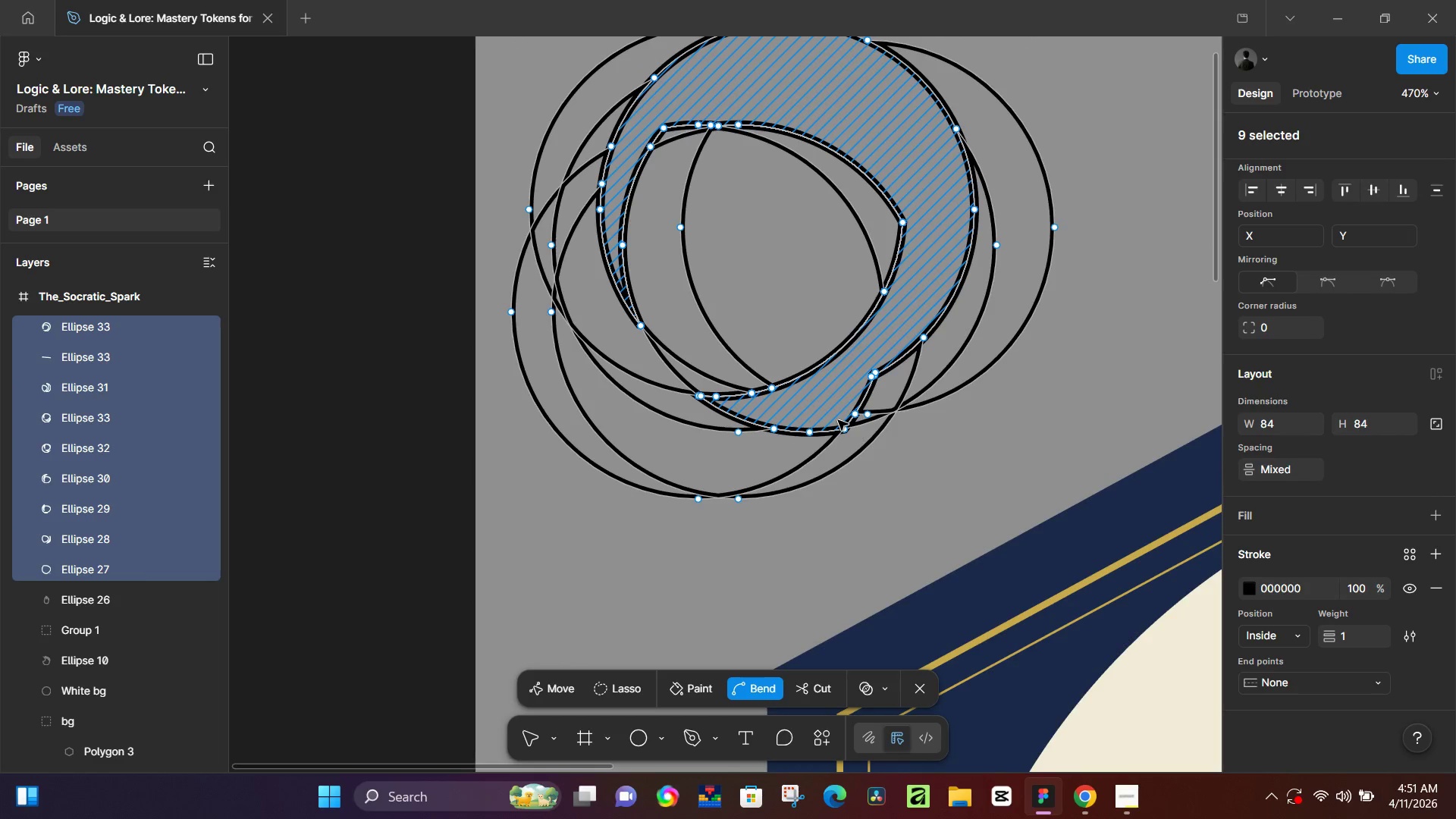 
hold_key(key=ControlLeft, duration=1.05)
 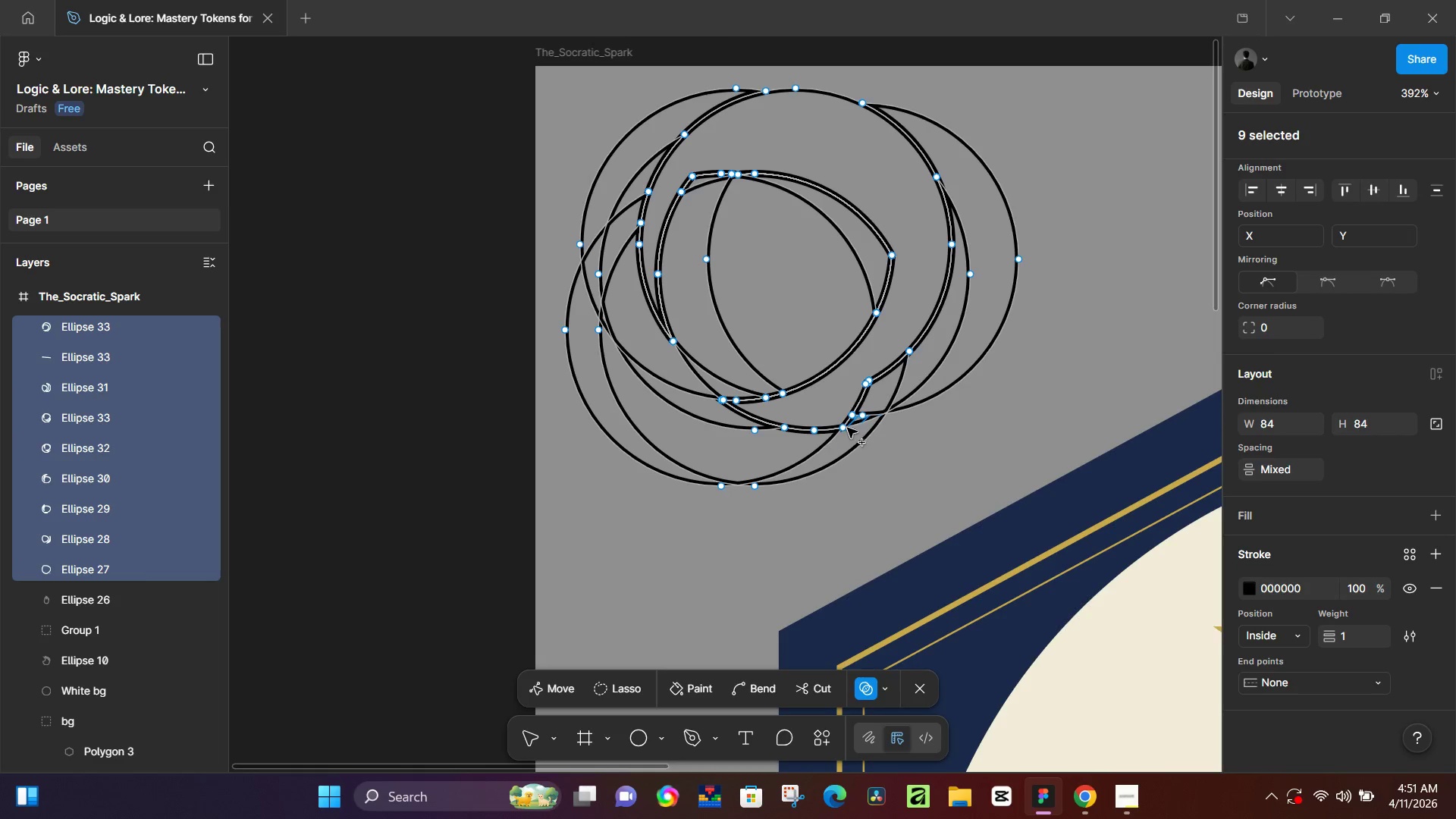 
scroll: coordinate [839, 421], scroll_direction: down, amount: 3.0
 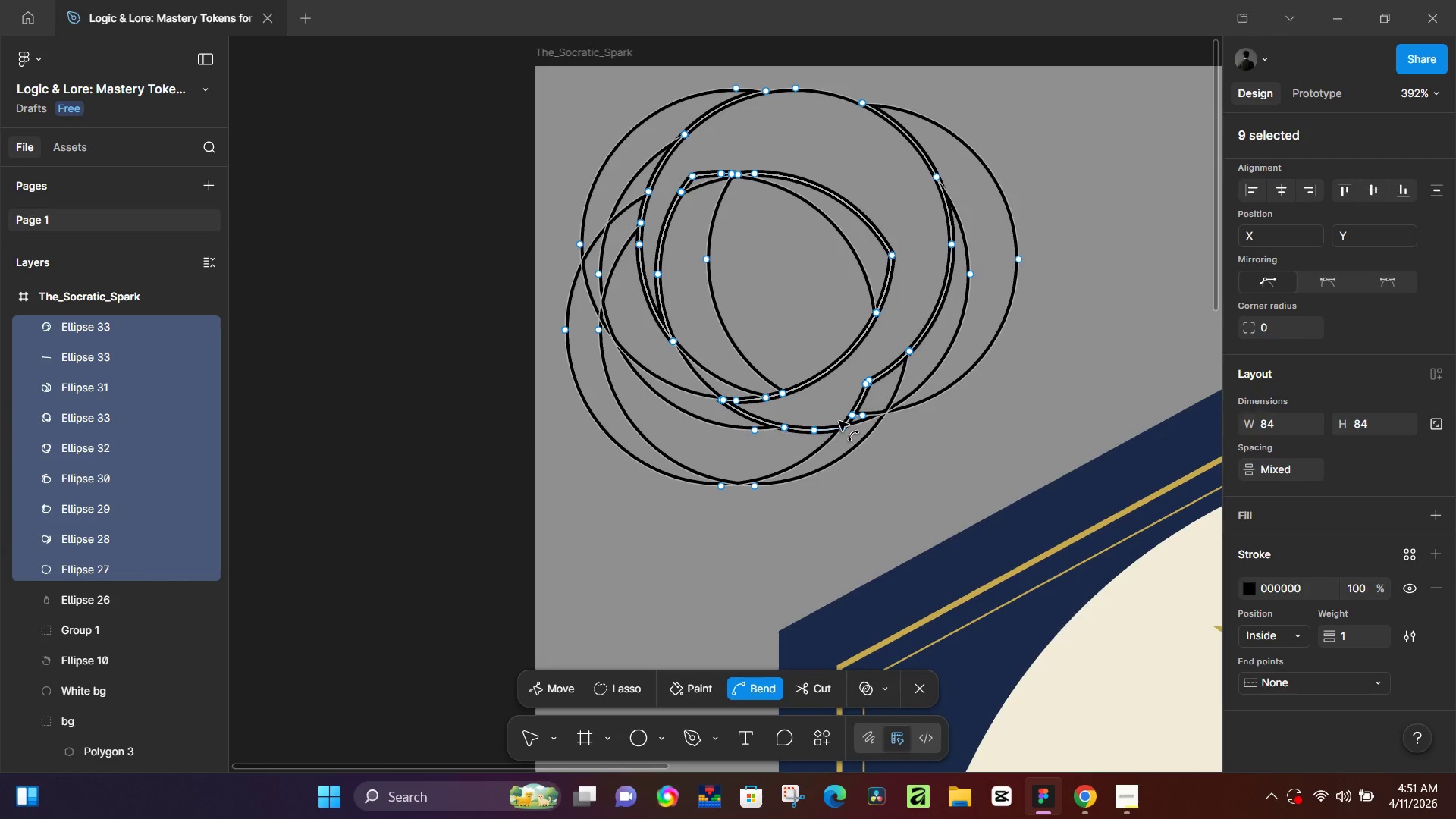 
key(Control+Z)
 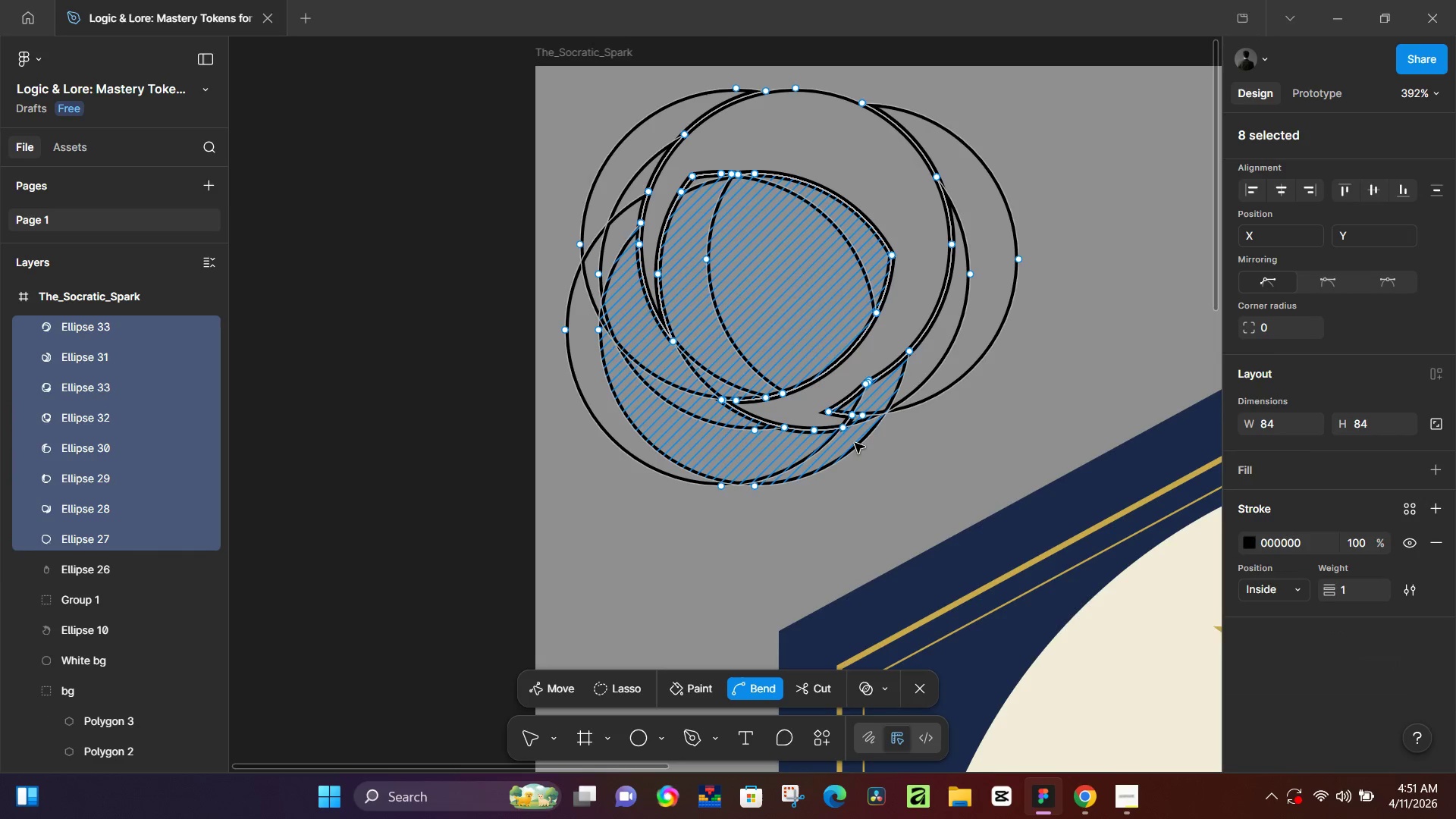 
key(Control+Z)
 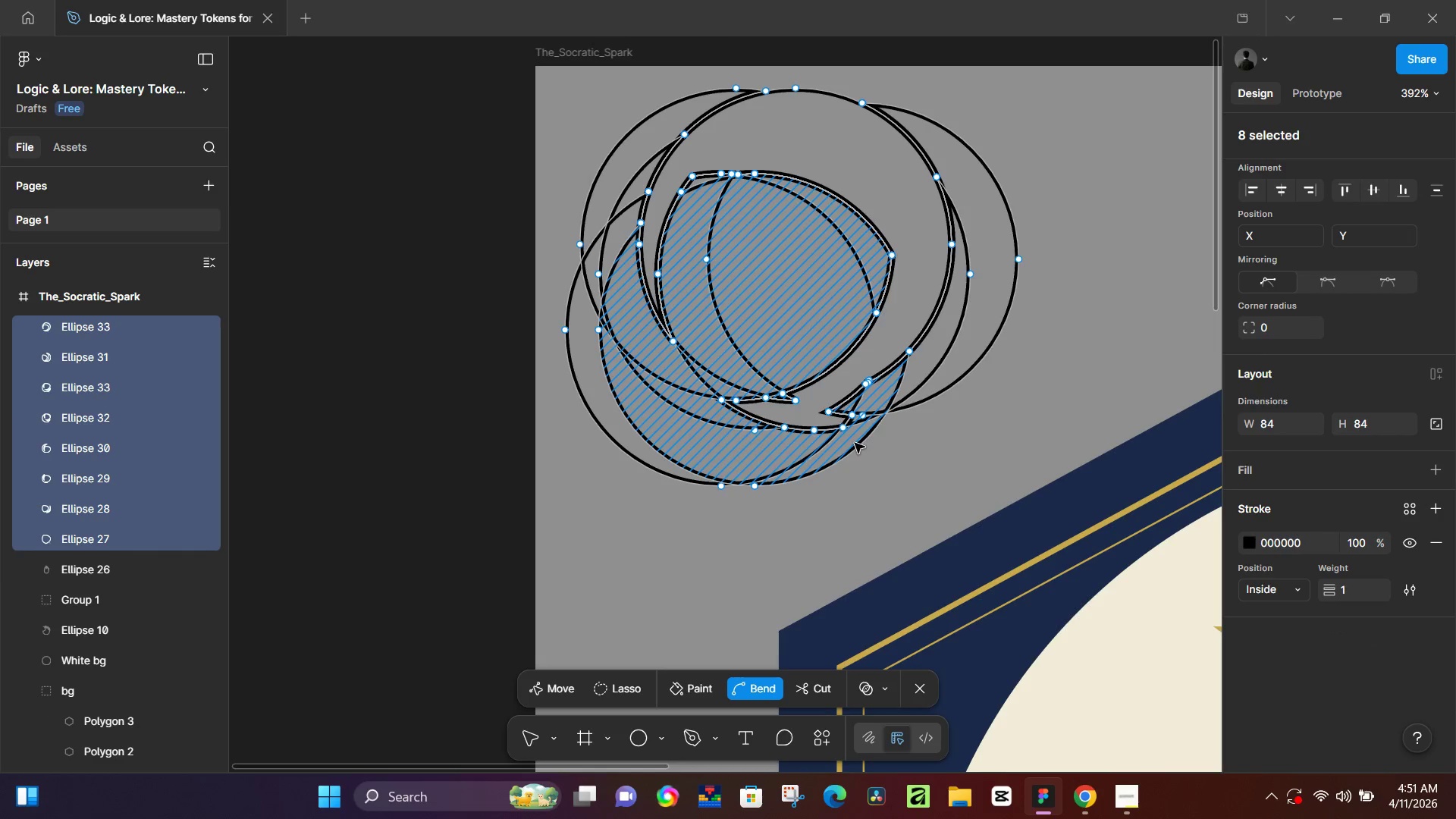 
key(Control+Z)
 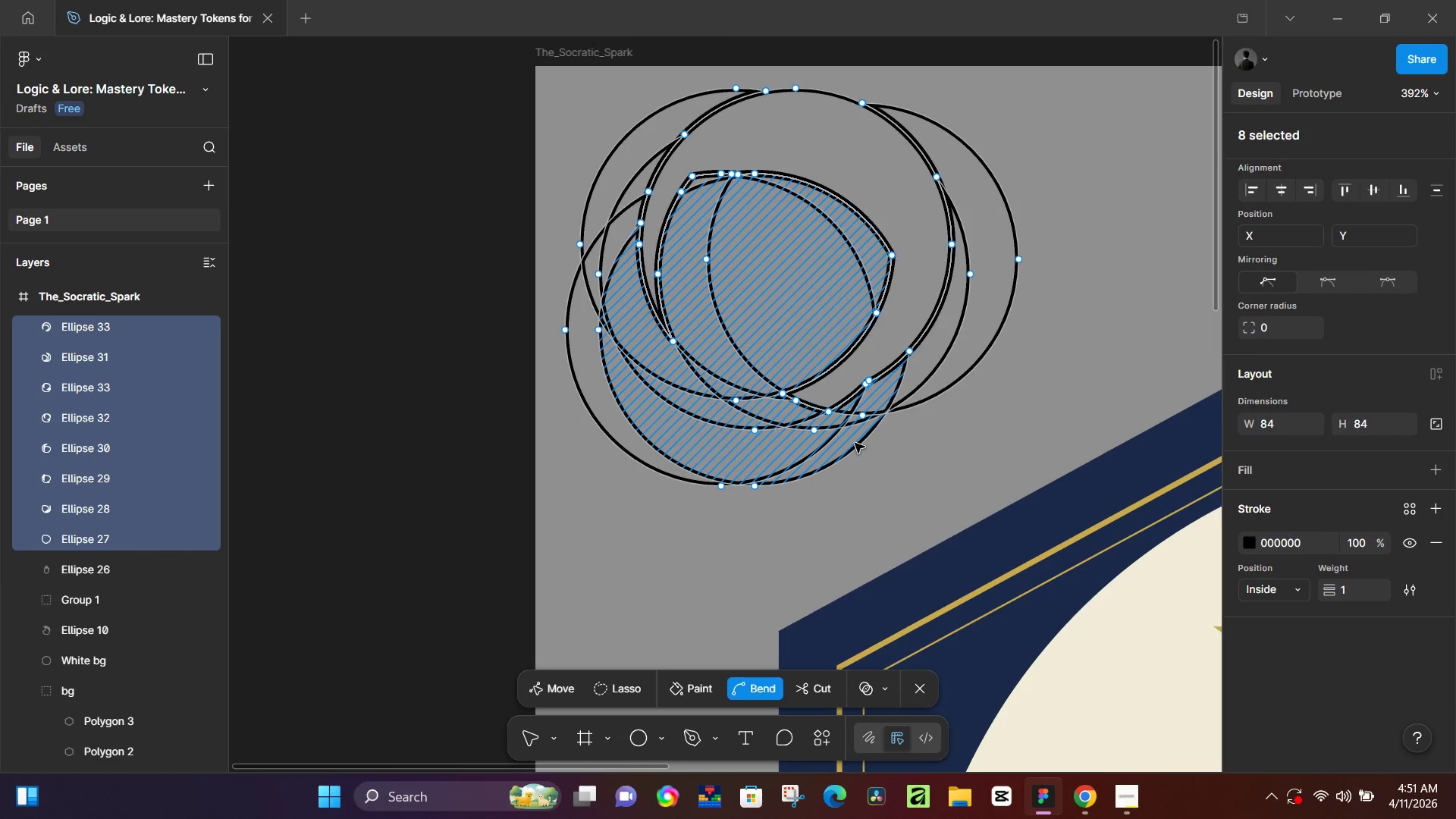 
key(Control+Z)
 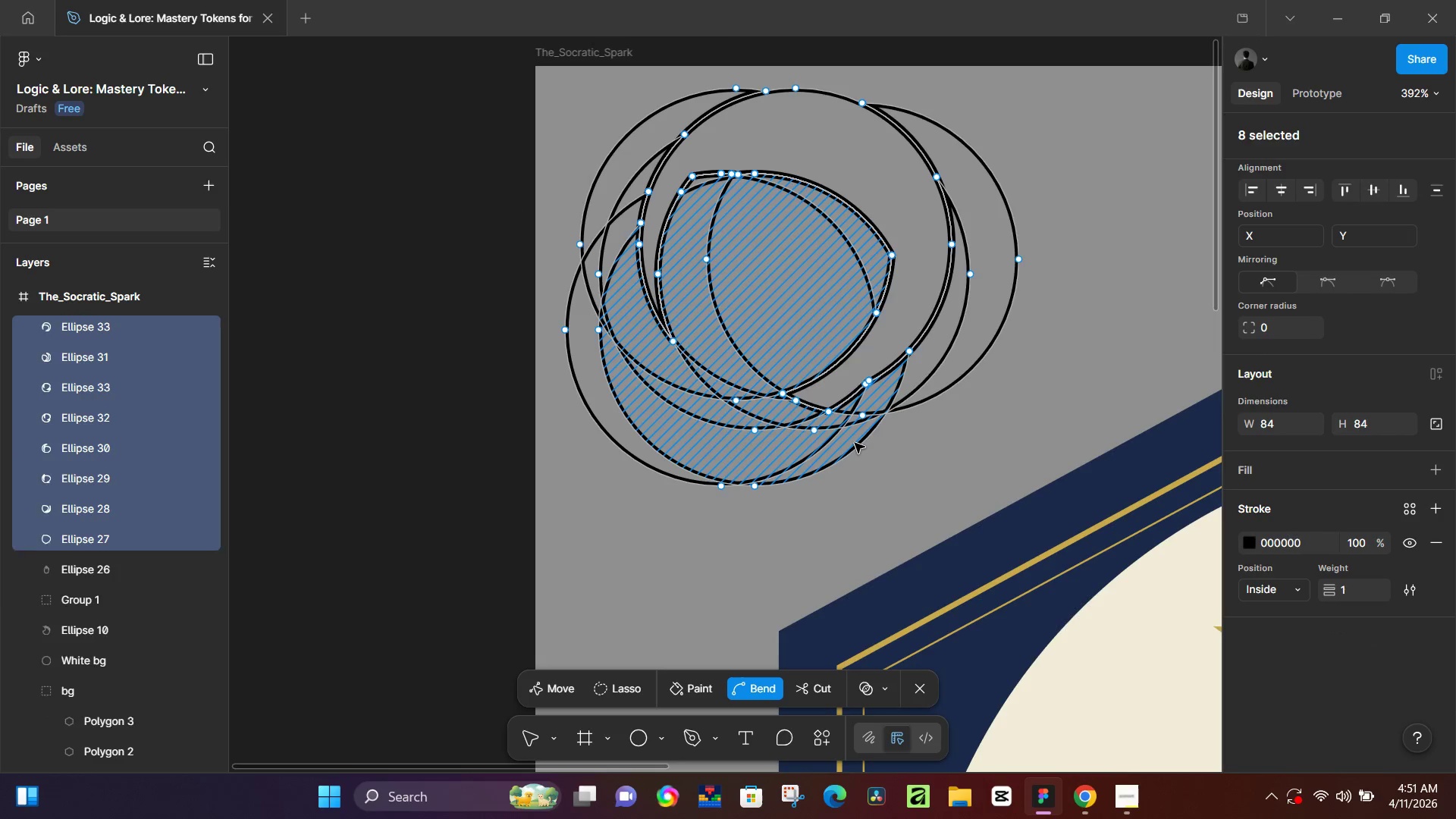 
key(Control+Z)
 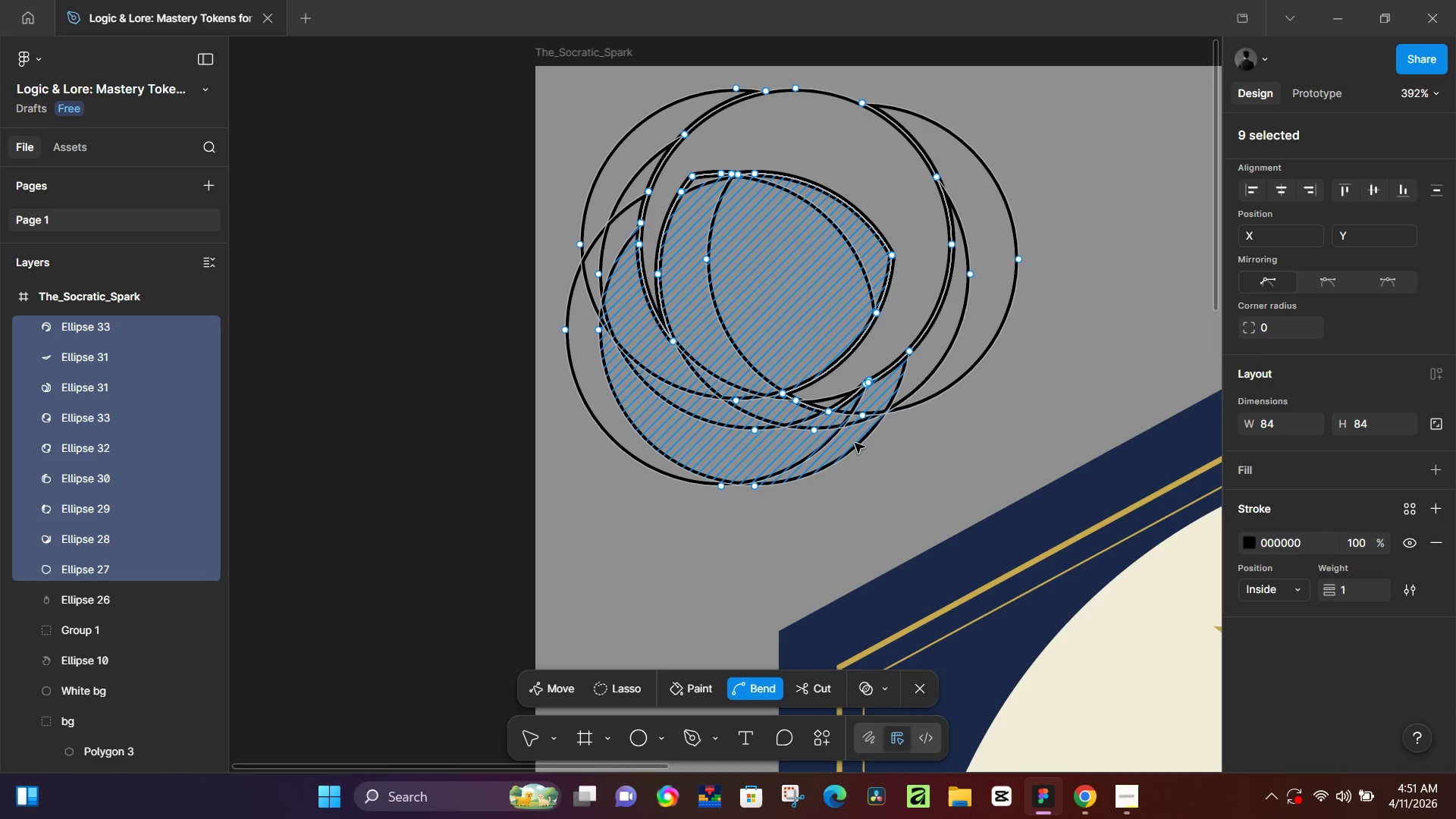 
key(Control+Z)
 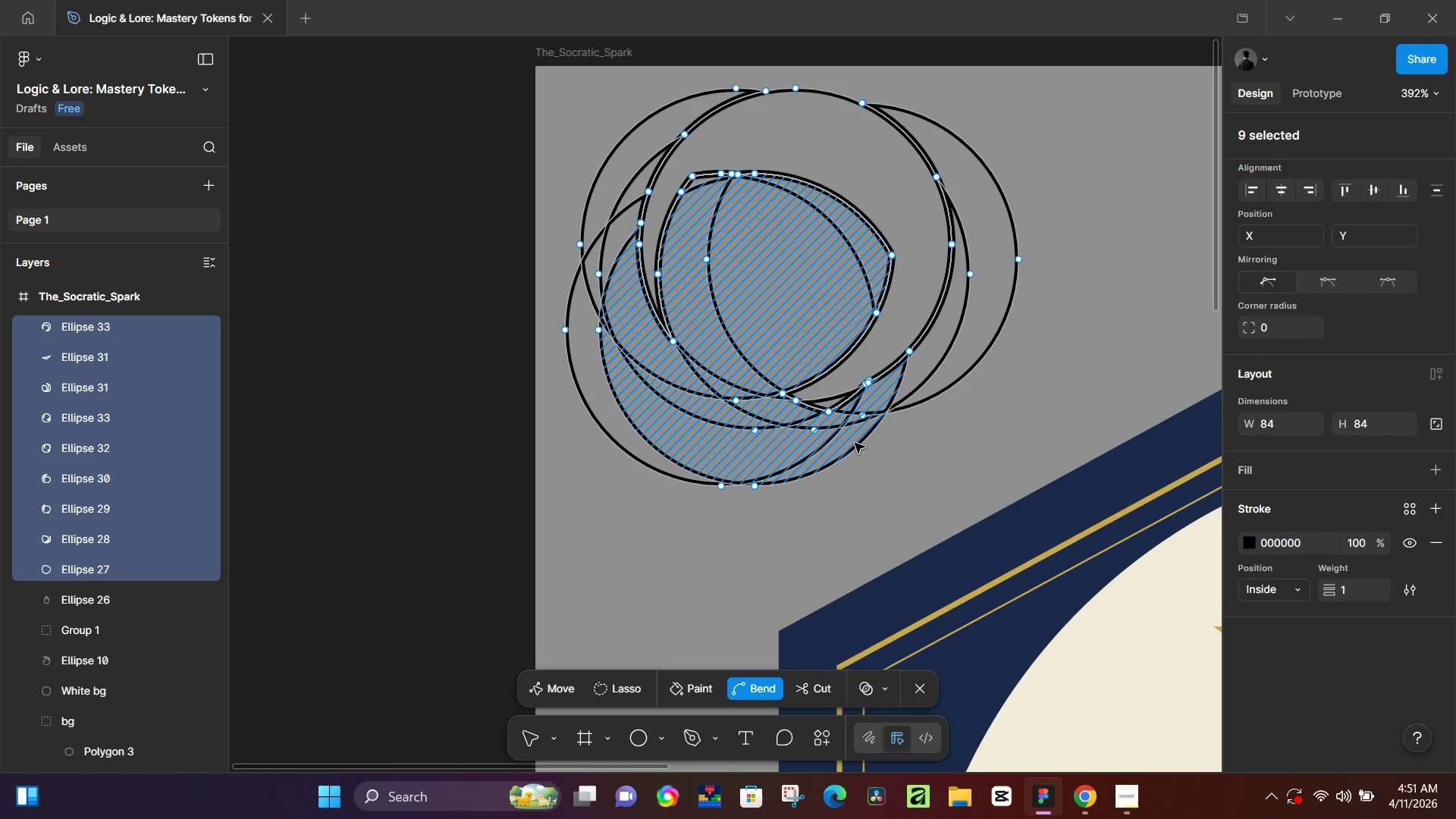 
key(Control+Z)
 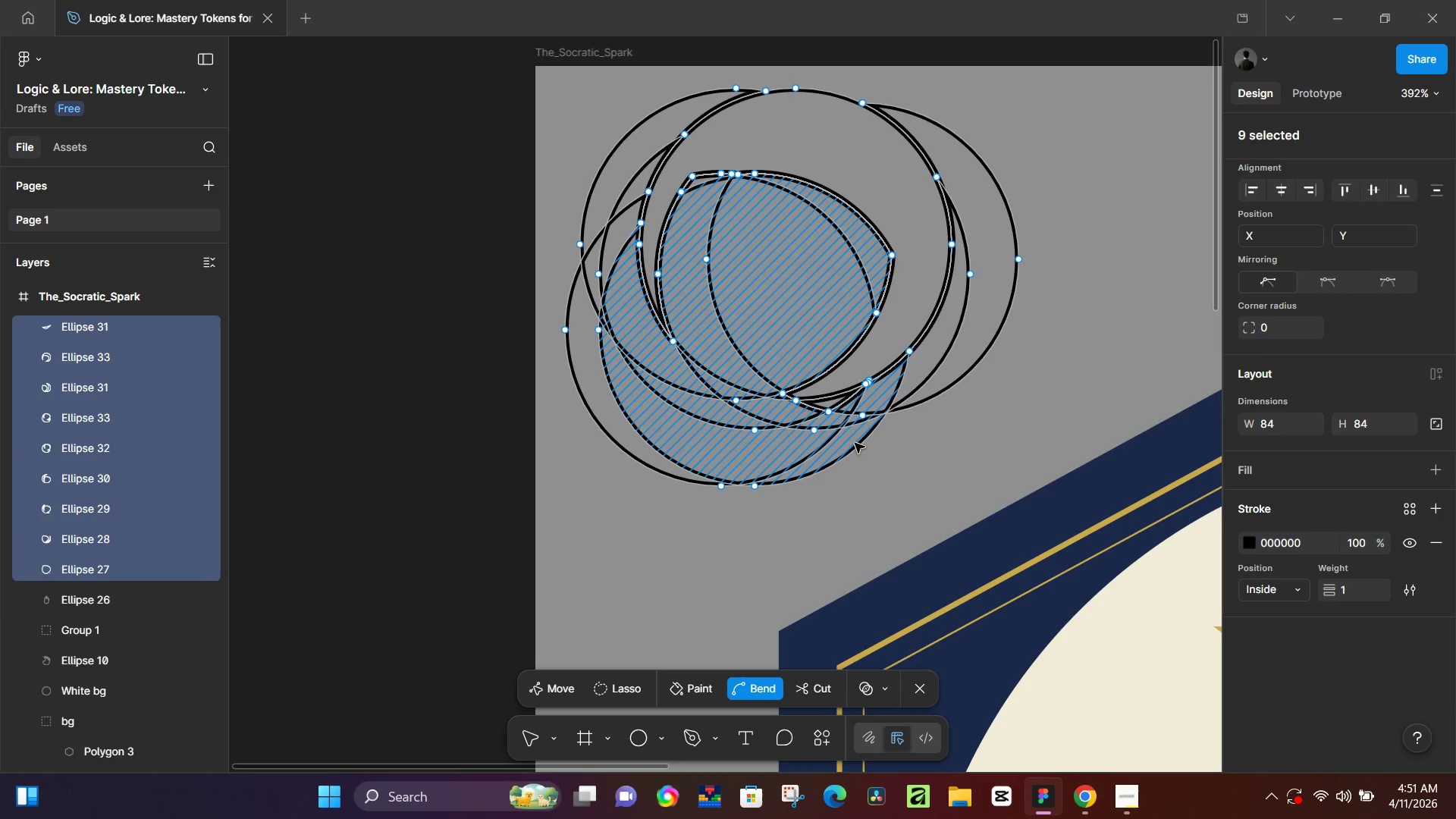 
key(Control+Z)
 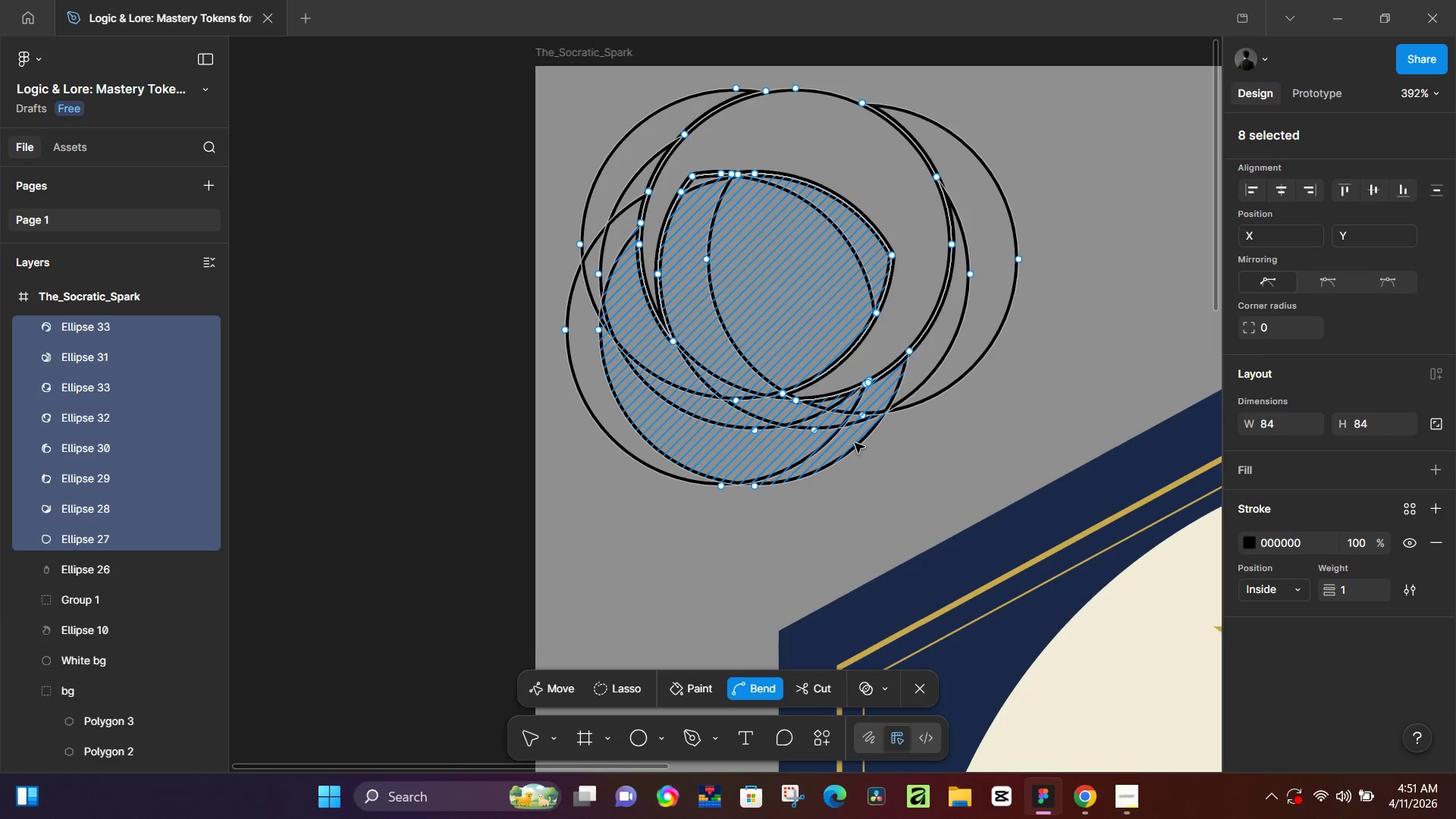 
key(Control+Z)
 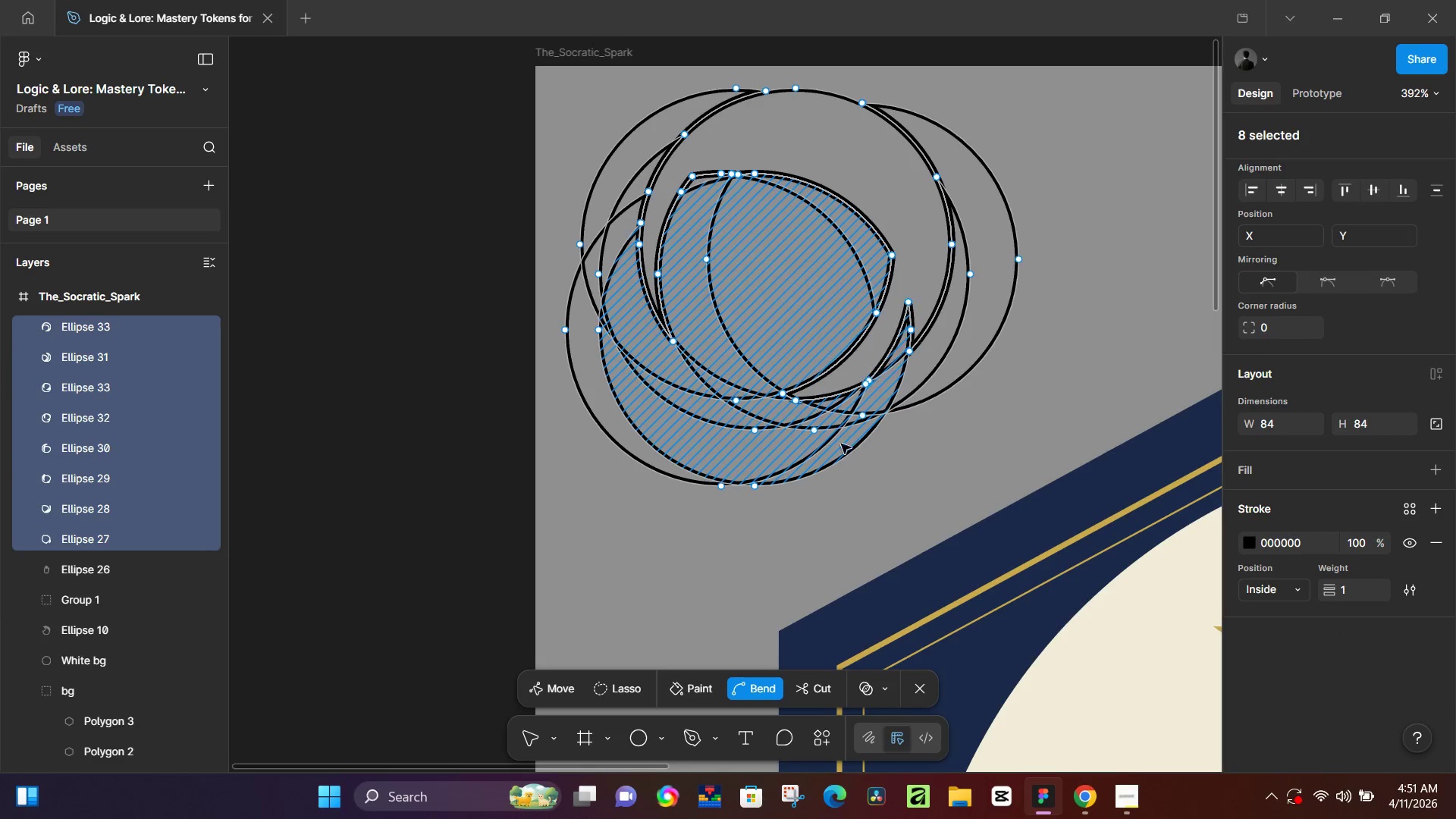 
key(Control+Z)
 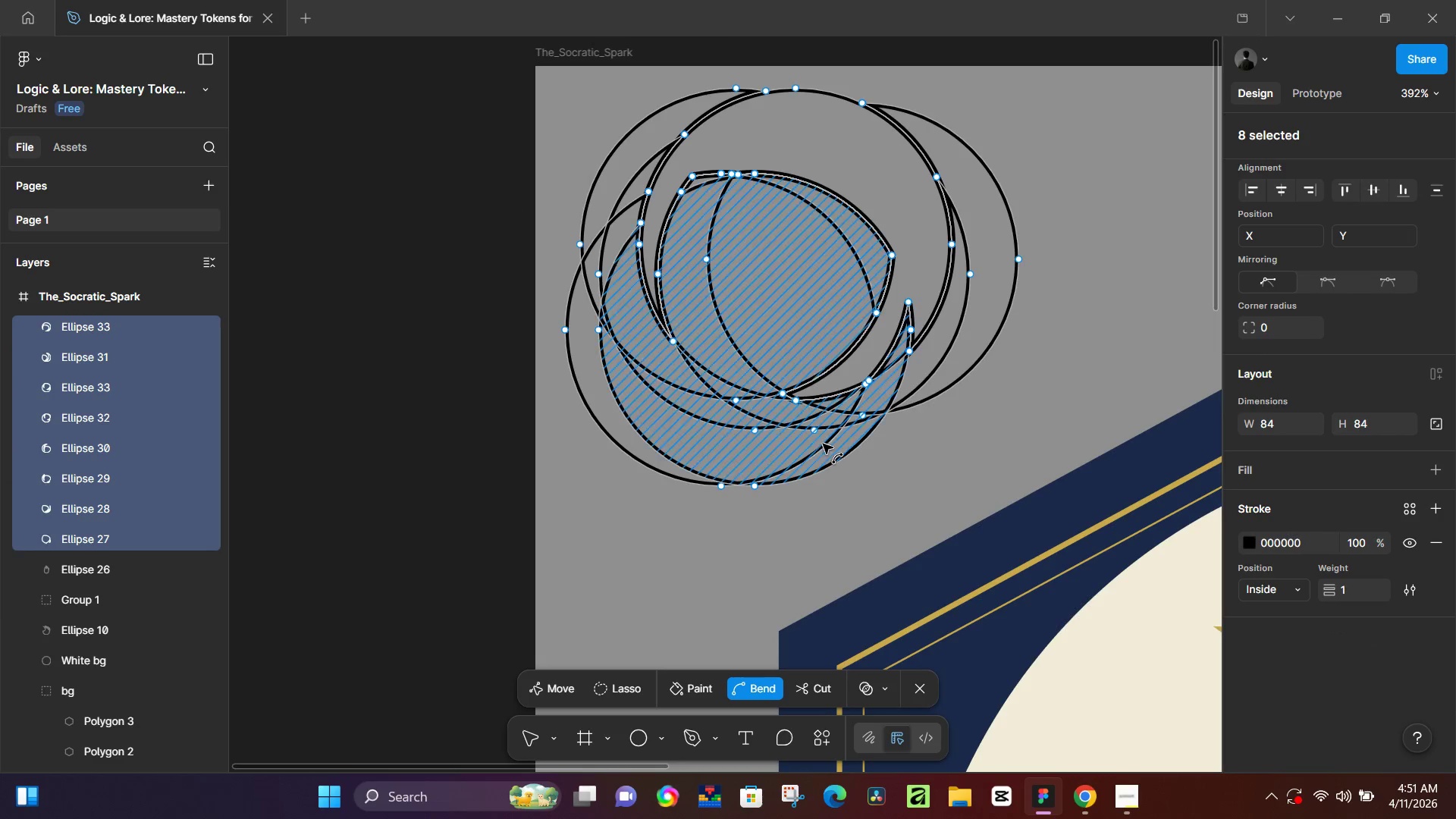 
key(Control+Z)
 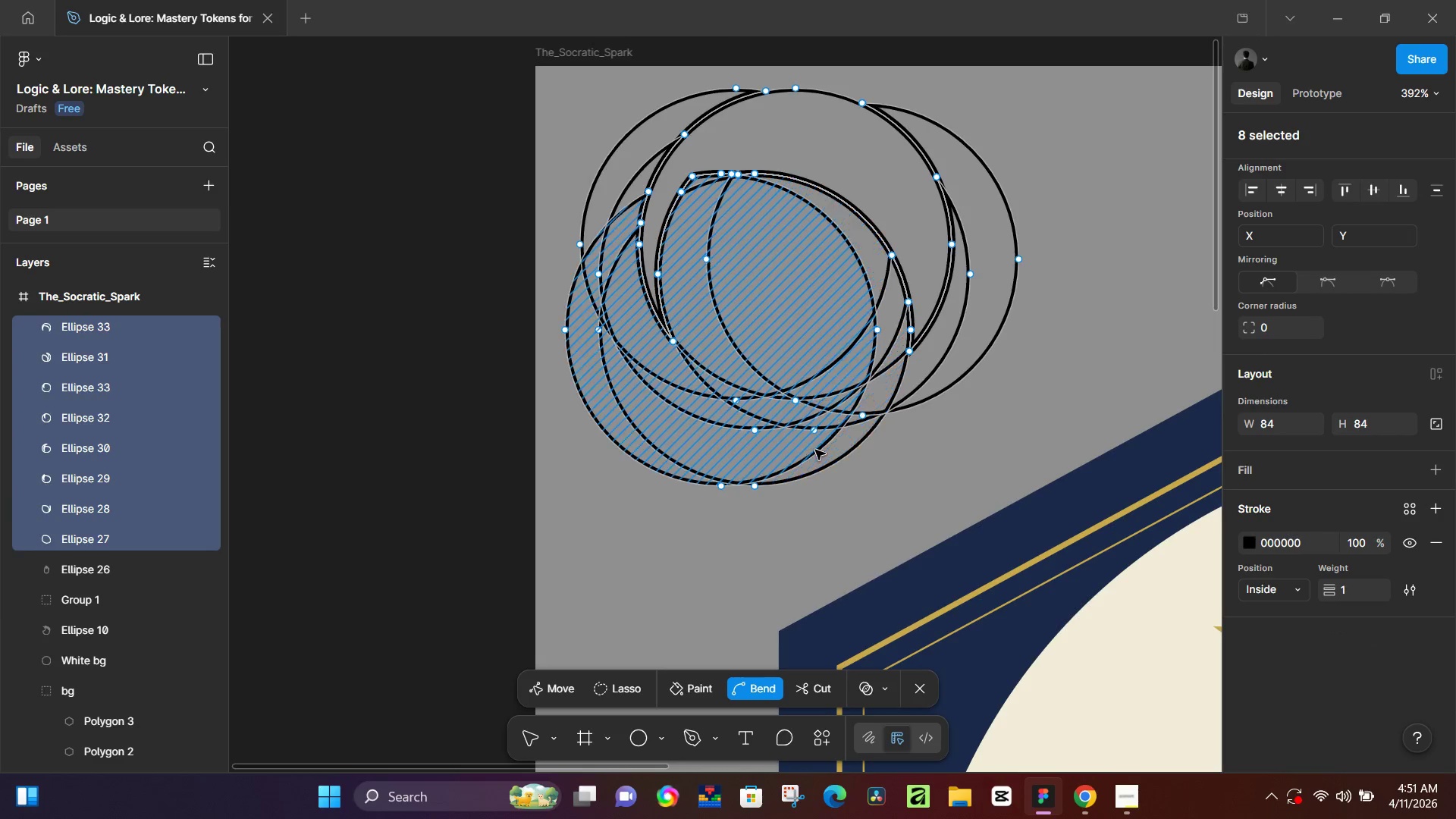 
key(Control+Z)
 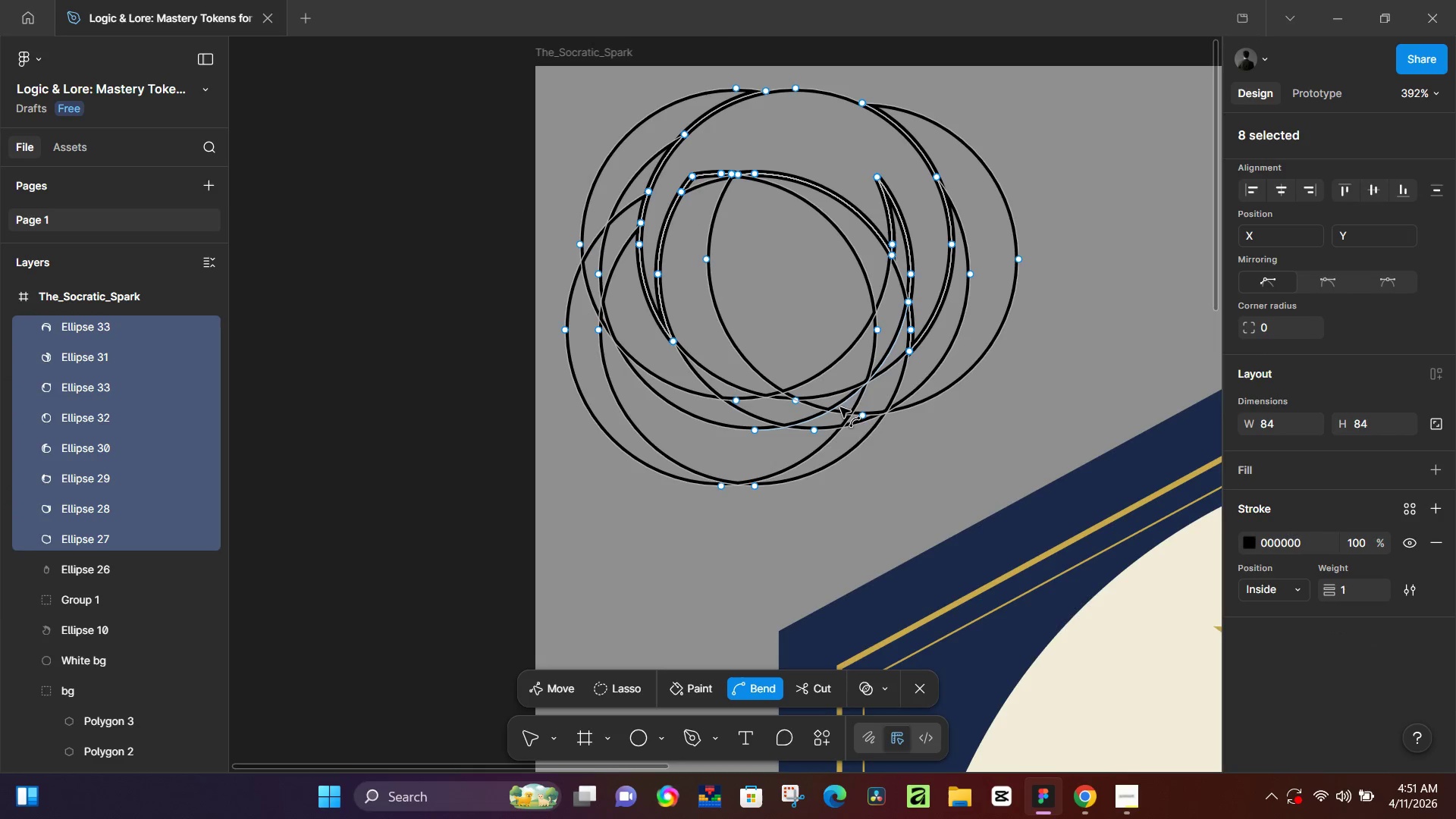 
key(Control+Z)
 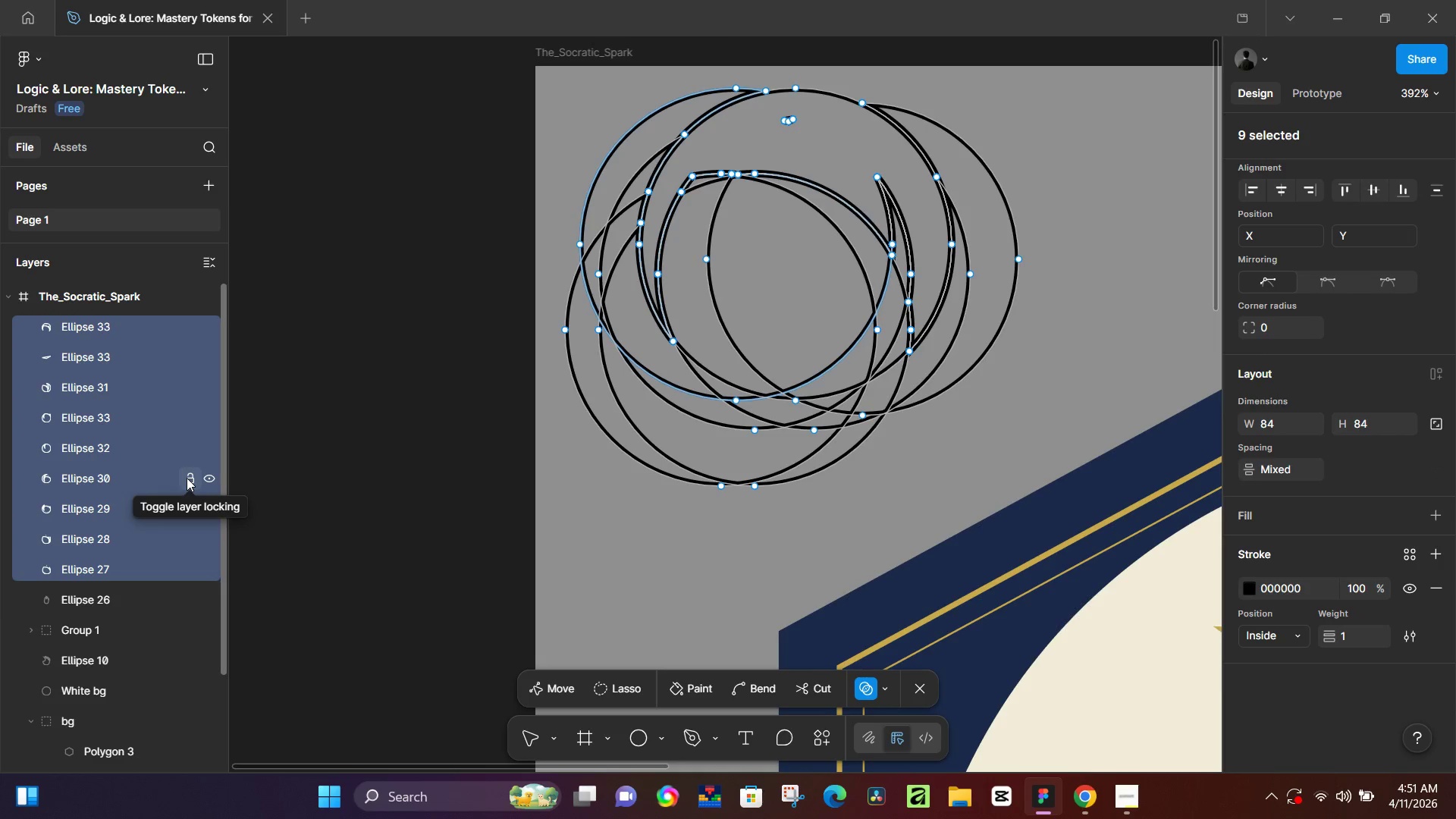 
key(Backspace)
 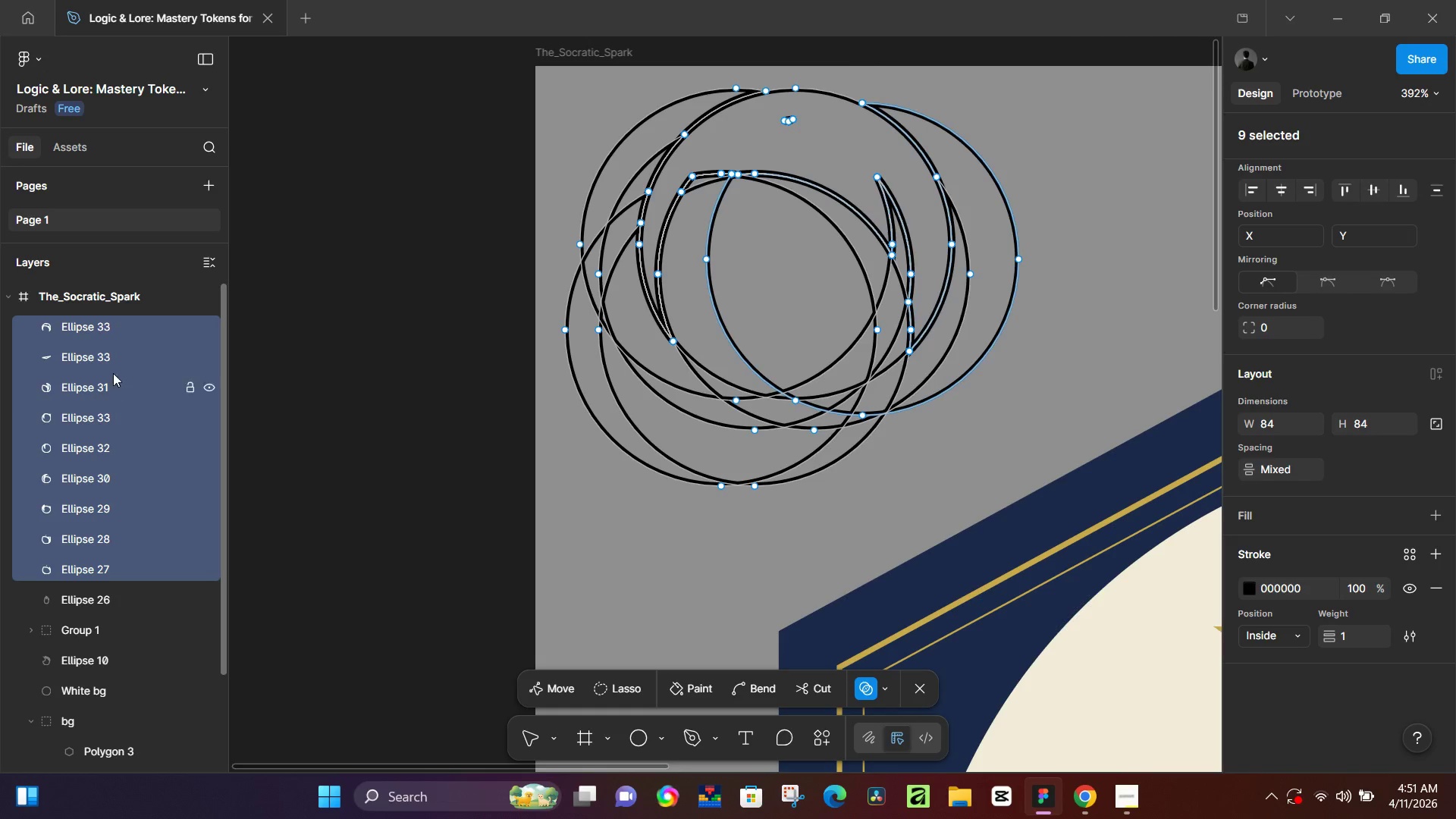 
left_click([105, 322])
 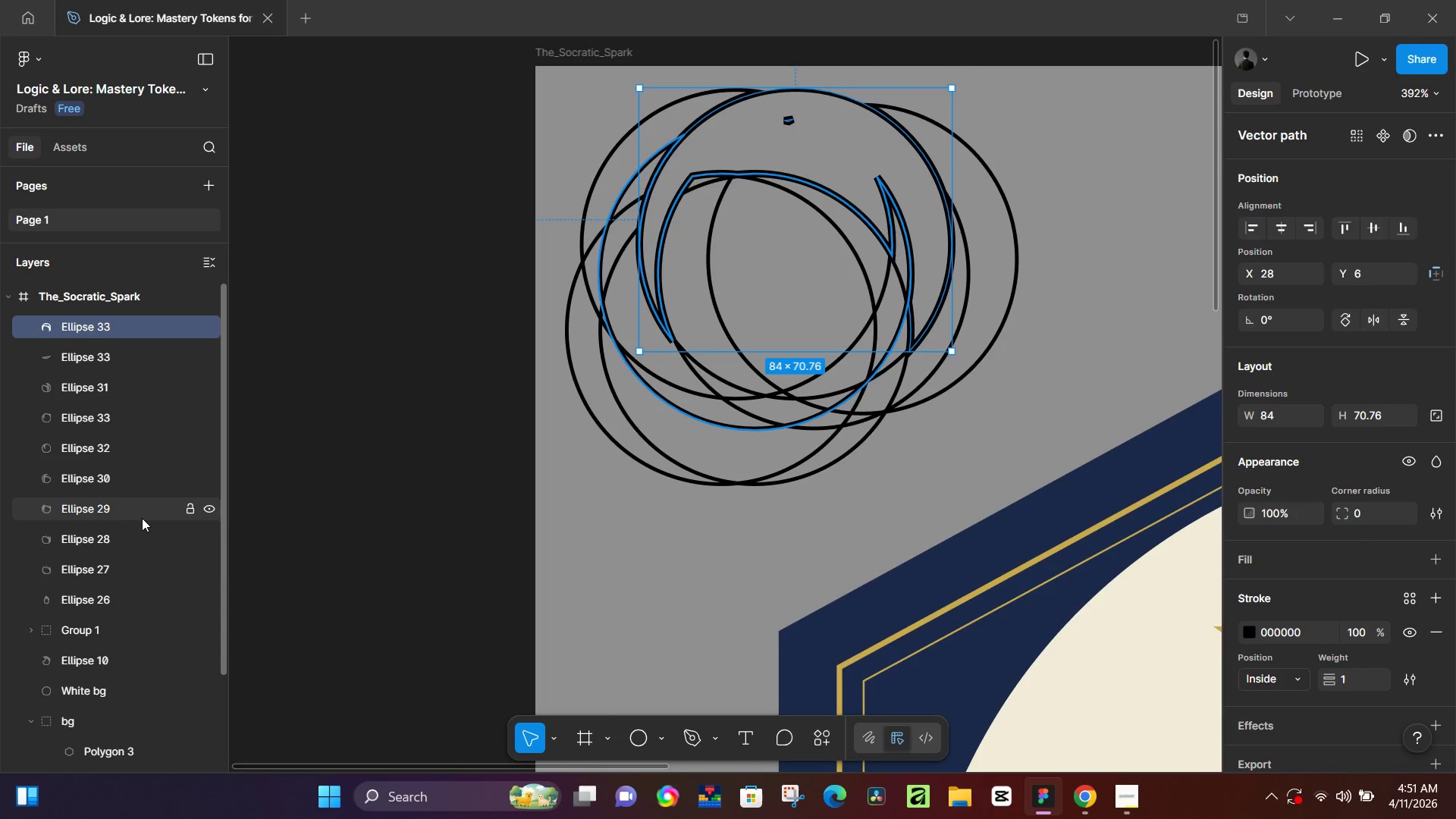 
hold_key(key=ShiftRight, duration=1.5)
left_click([102, 576])
 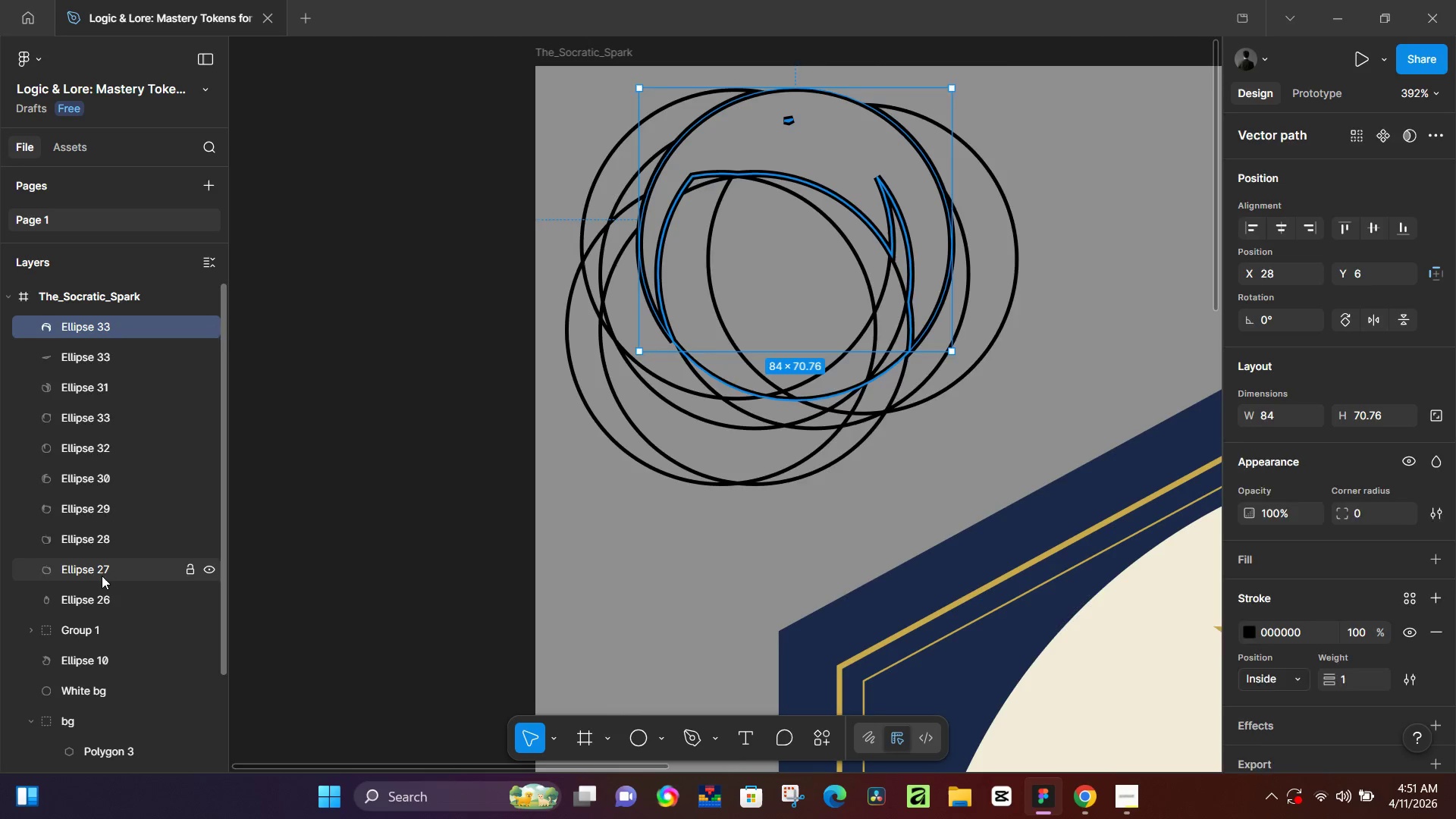 
key(Shift+ShiftRight)
 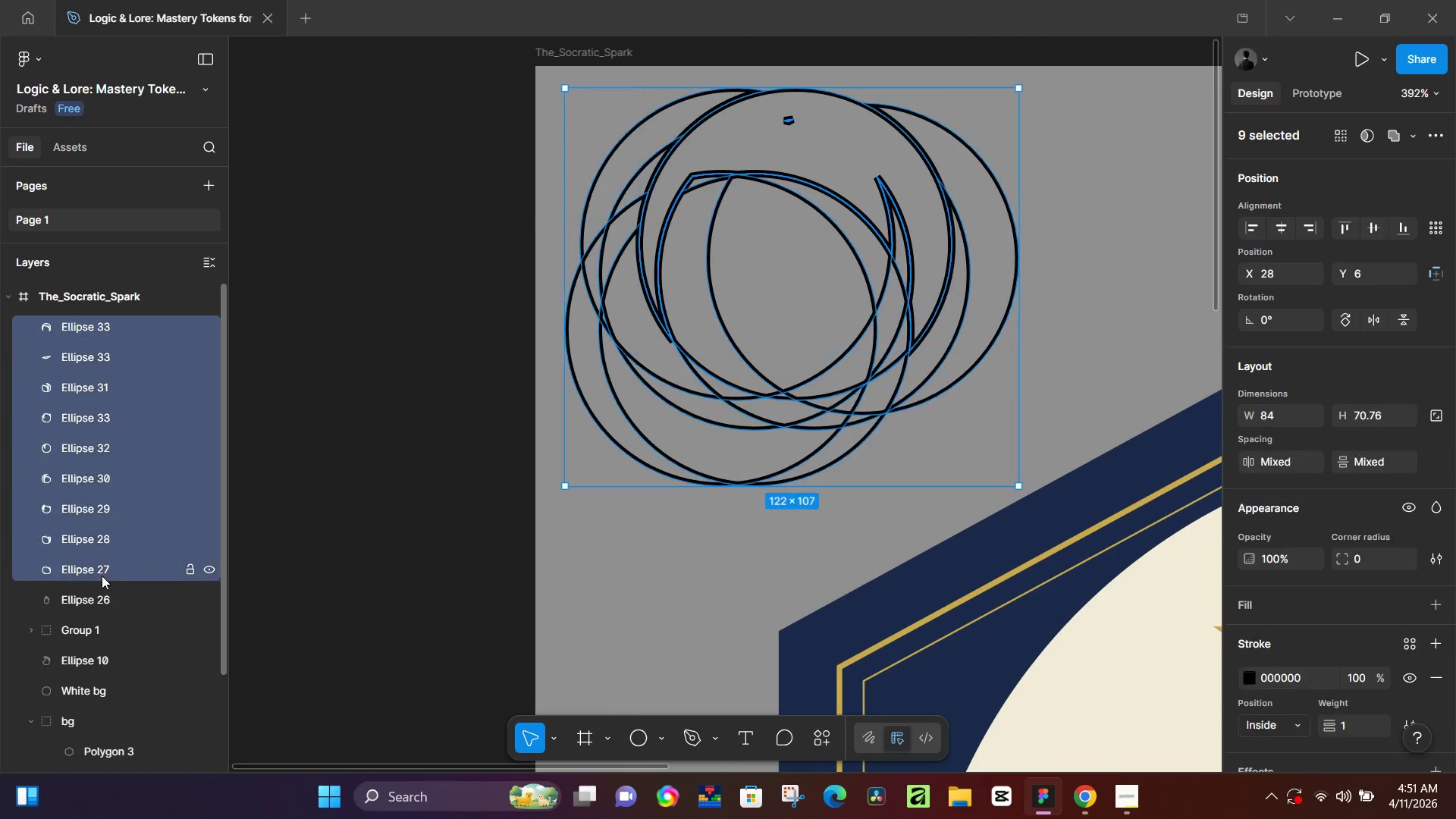 
key(Shift+ShiftRight)
 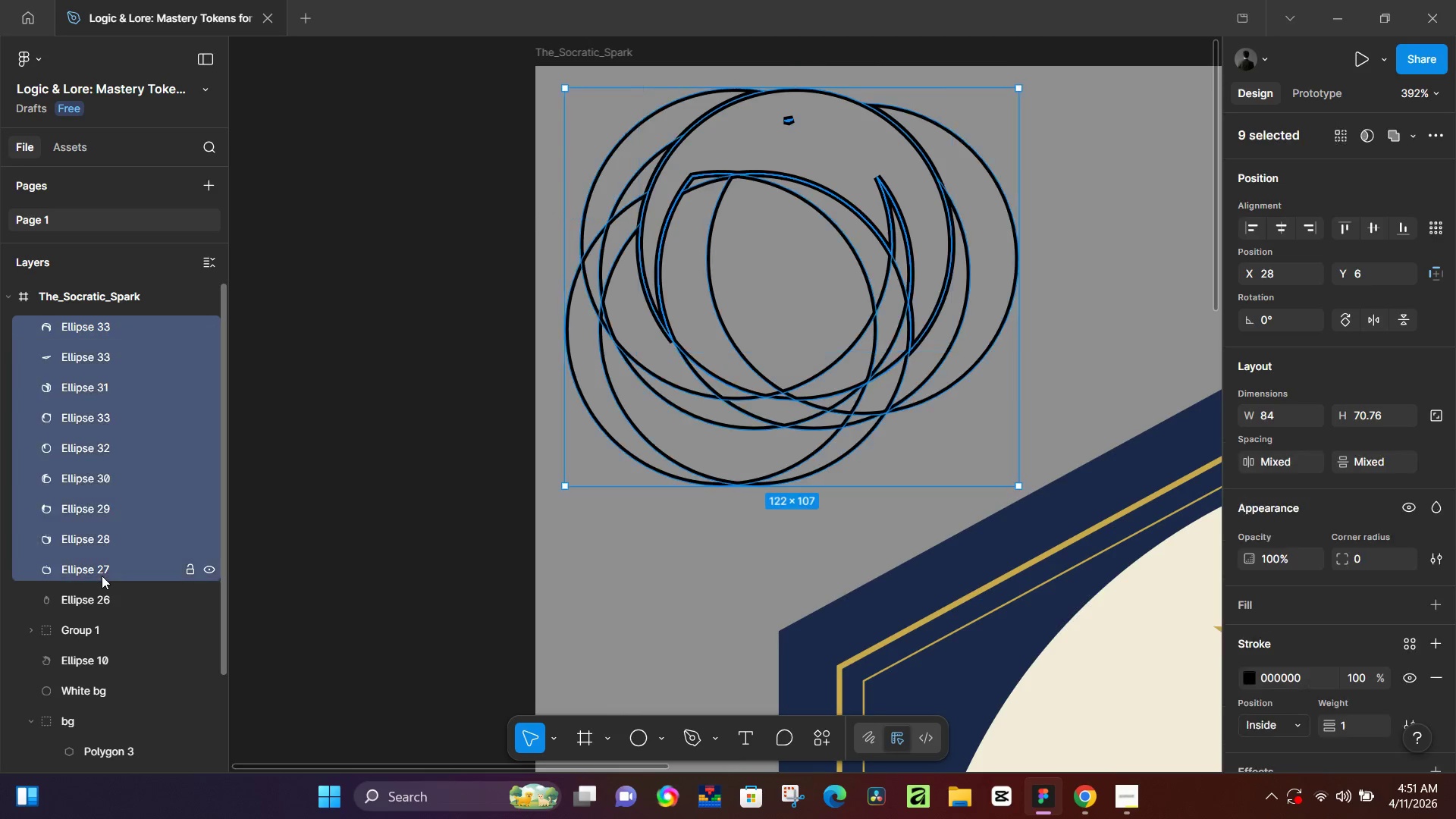 
key(Shift+ShiftRight)
 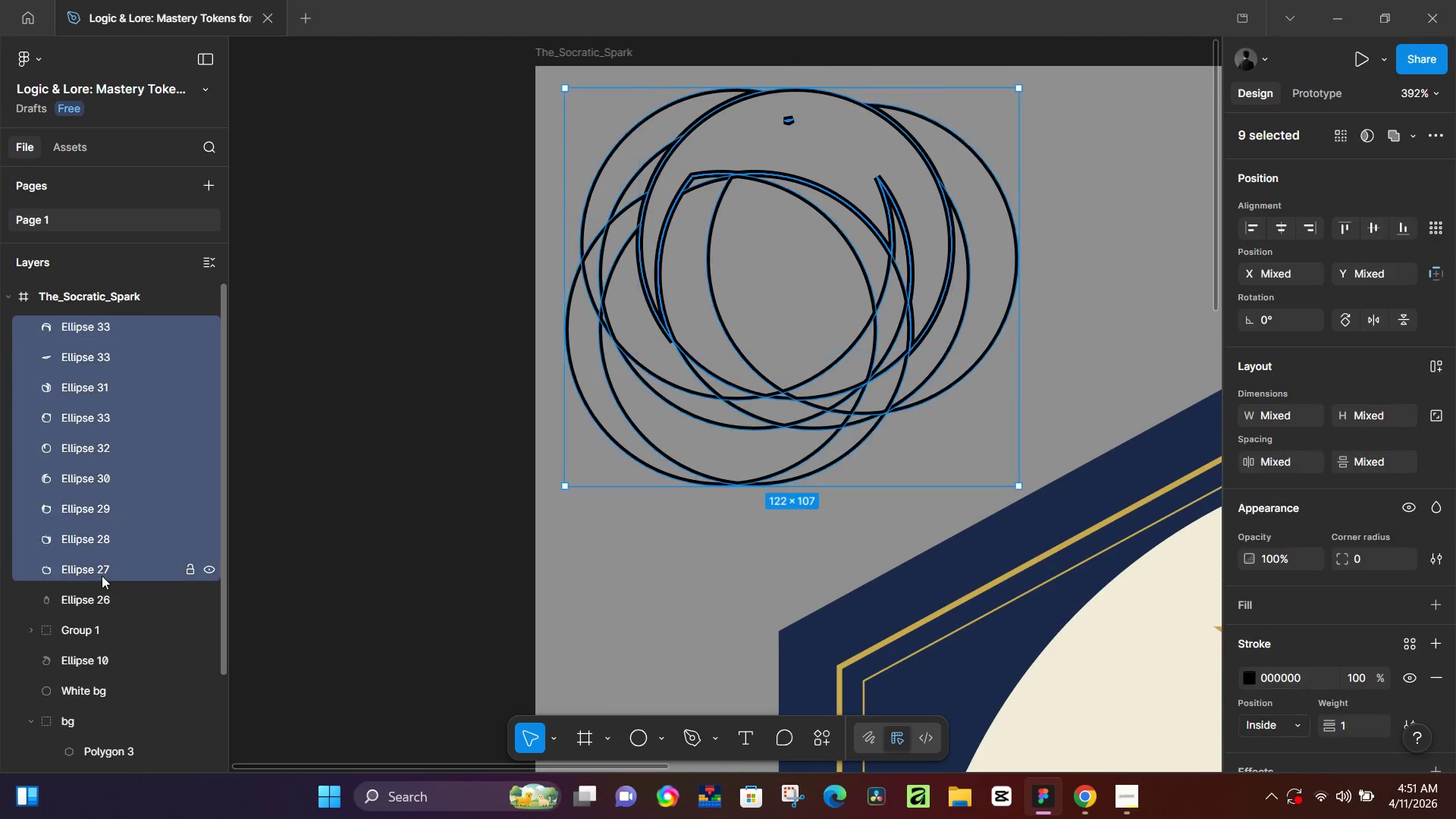 
key(Shift+ShiftRight)
 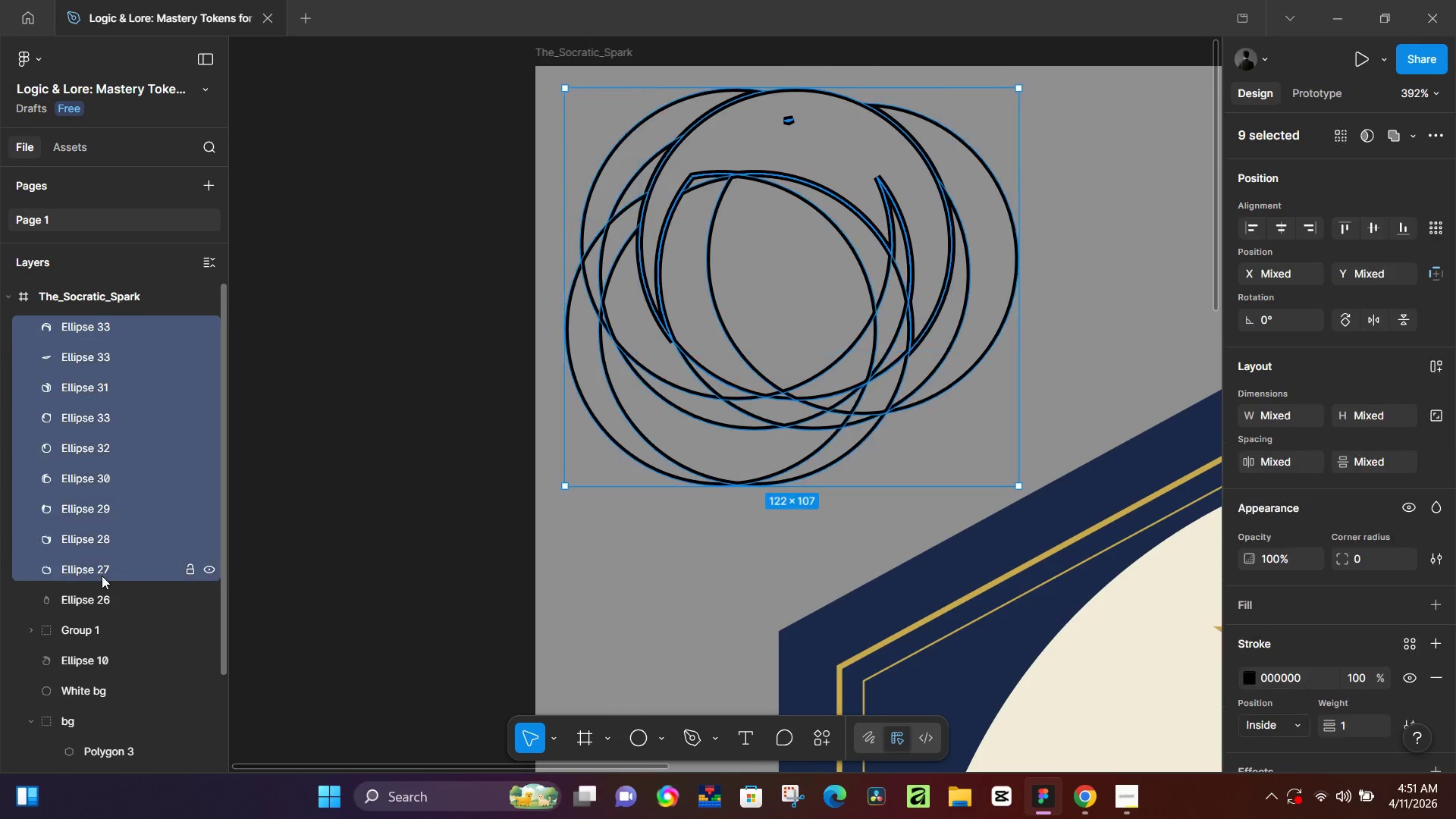 
key(Shift+ShiftRight)
 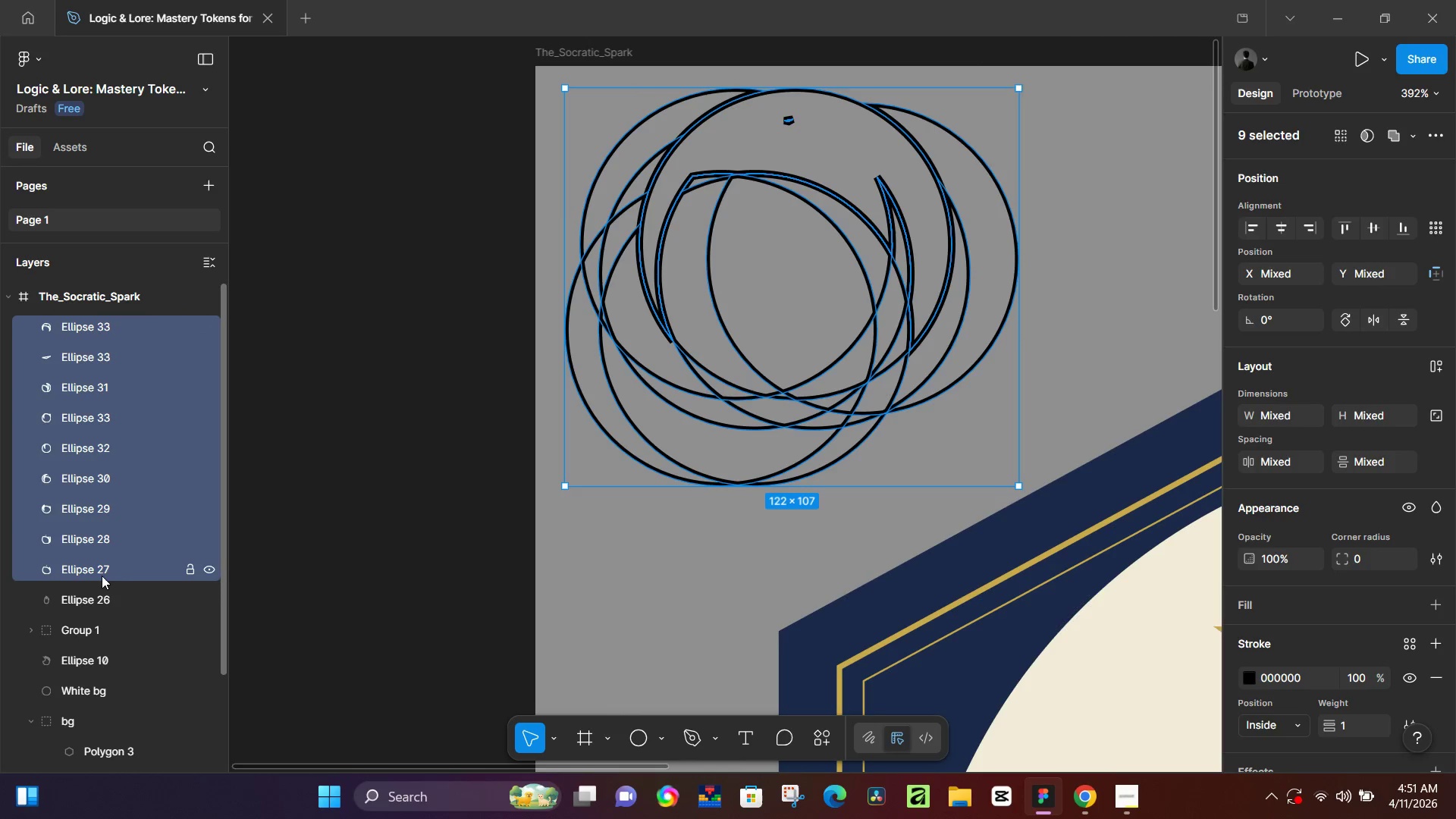 
key(Shift+ShiftRight)
 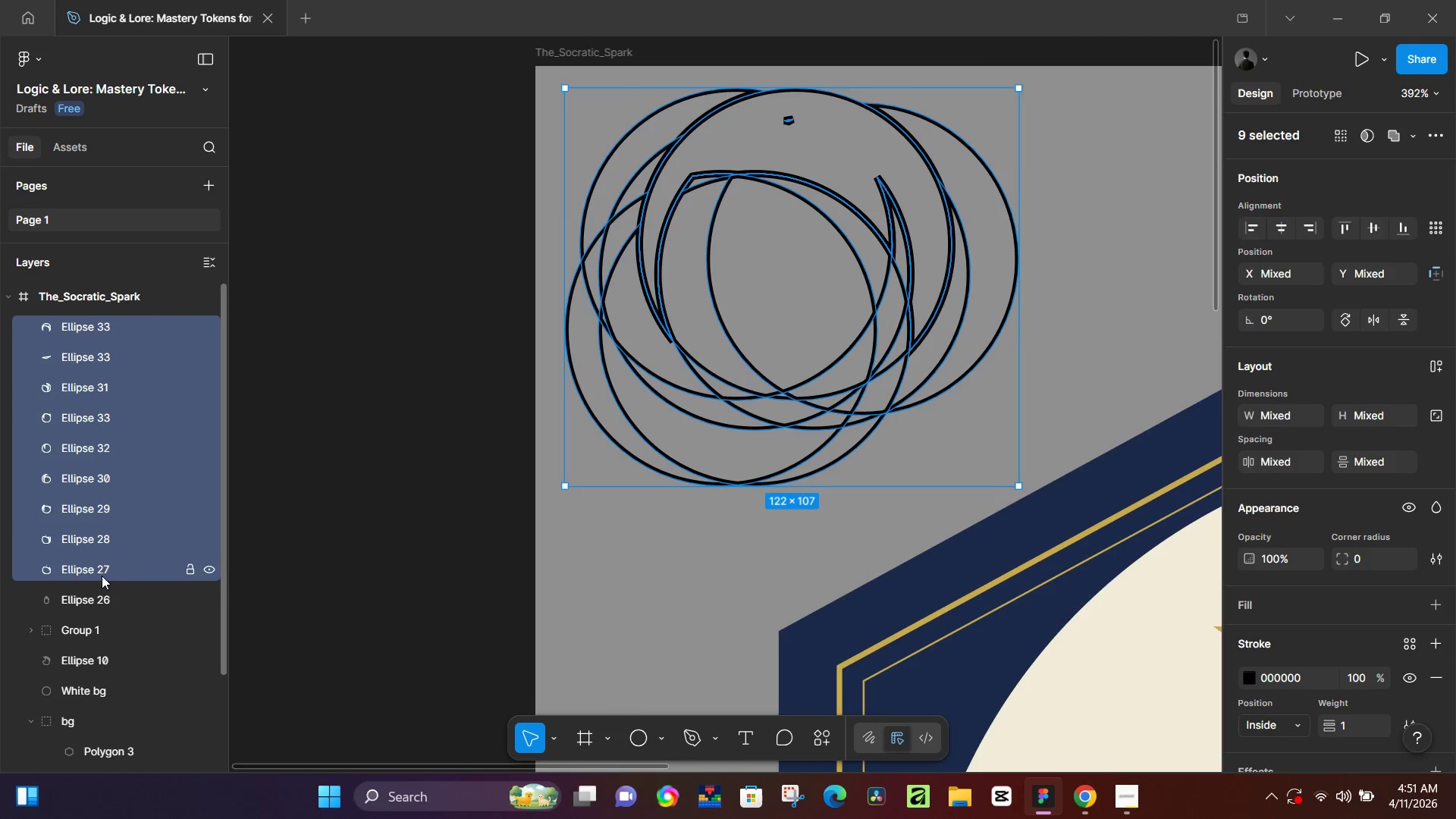 
key(Shift+ShiftRight)
 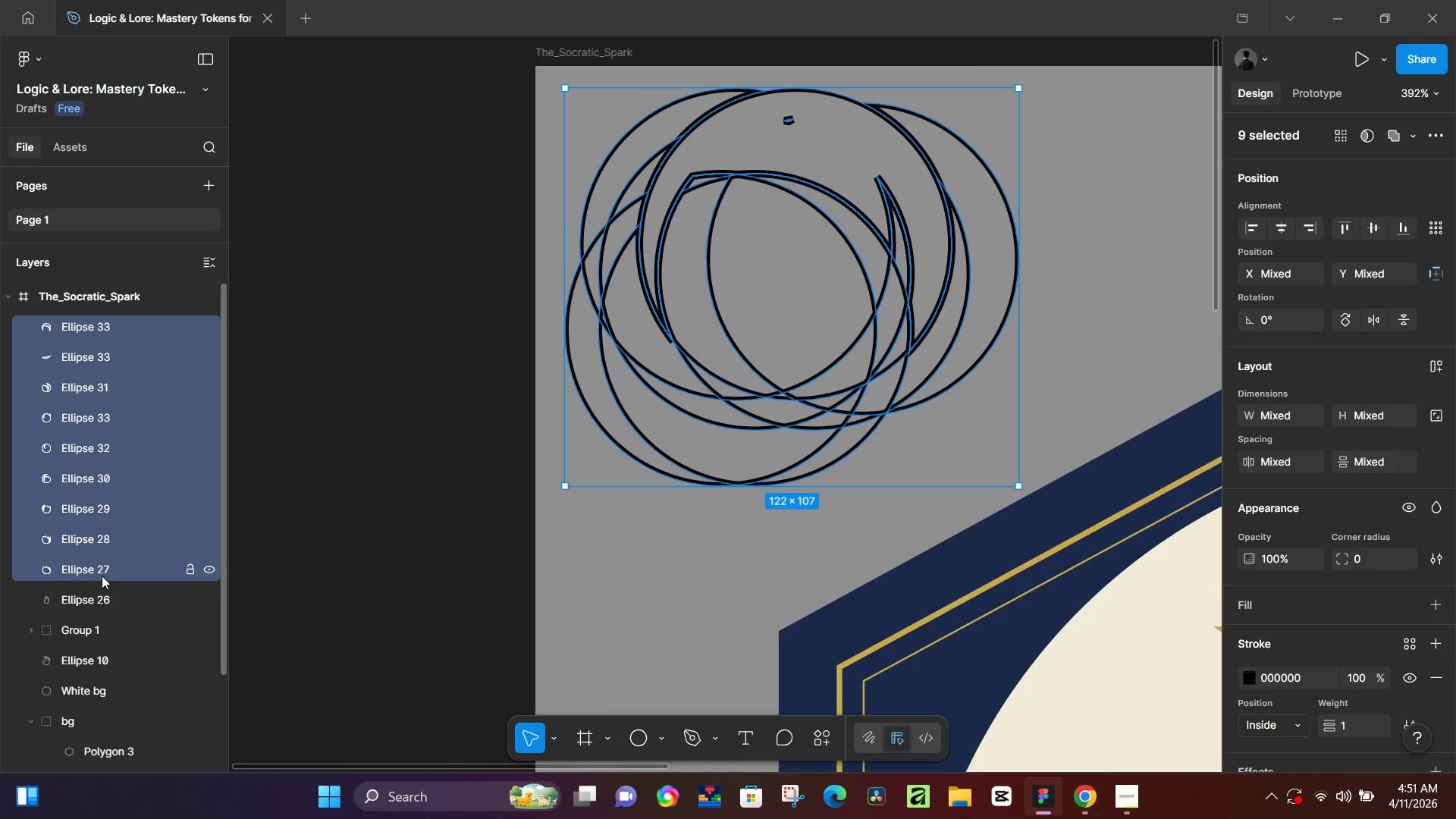 
key(Shift+ShiftRight)
 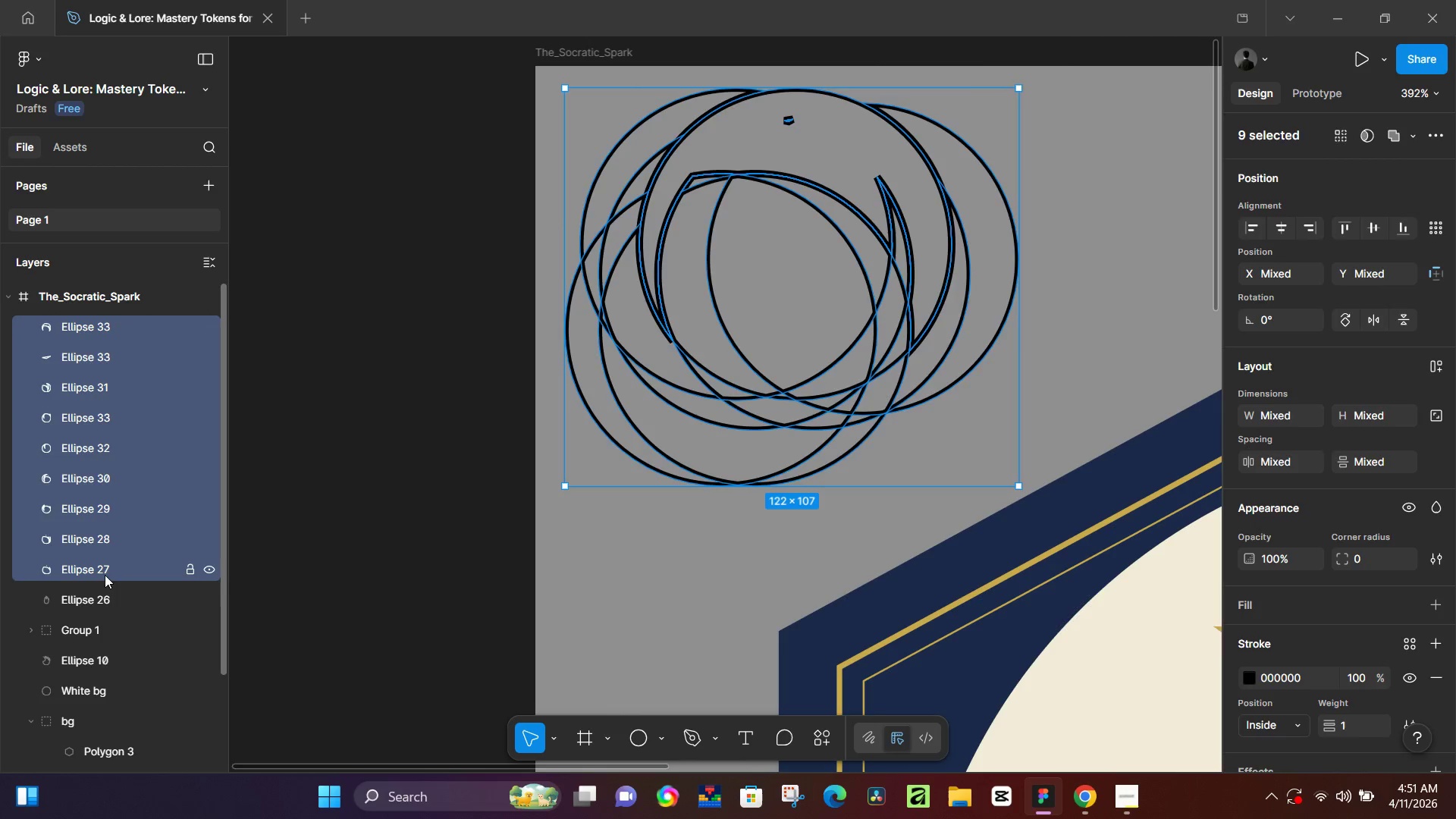 
key(Backspace)
 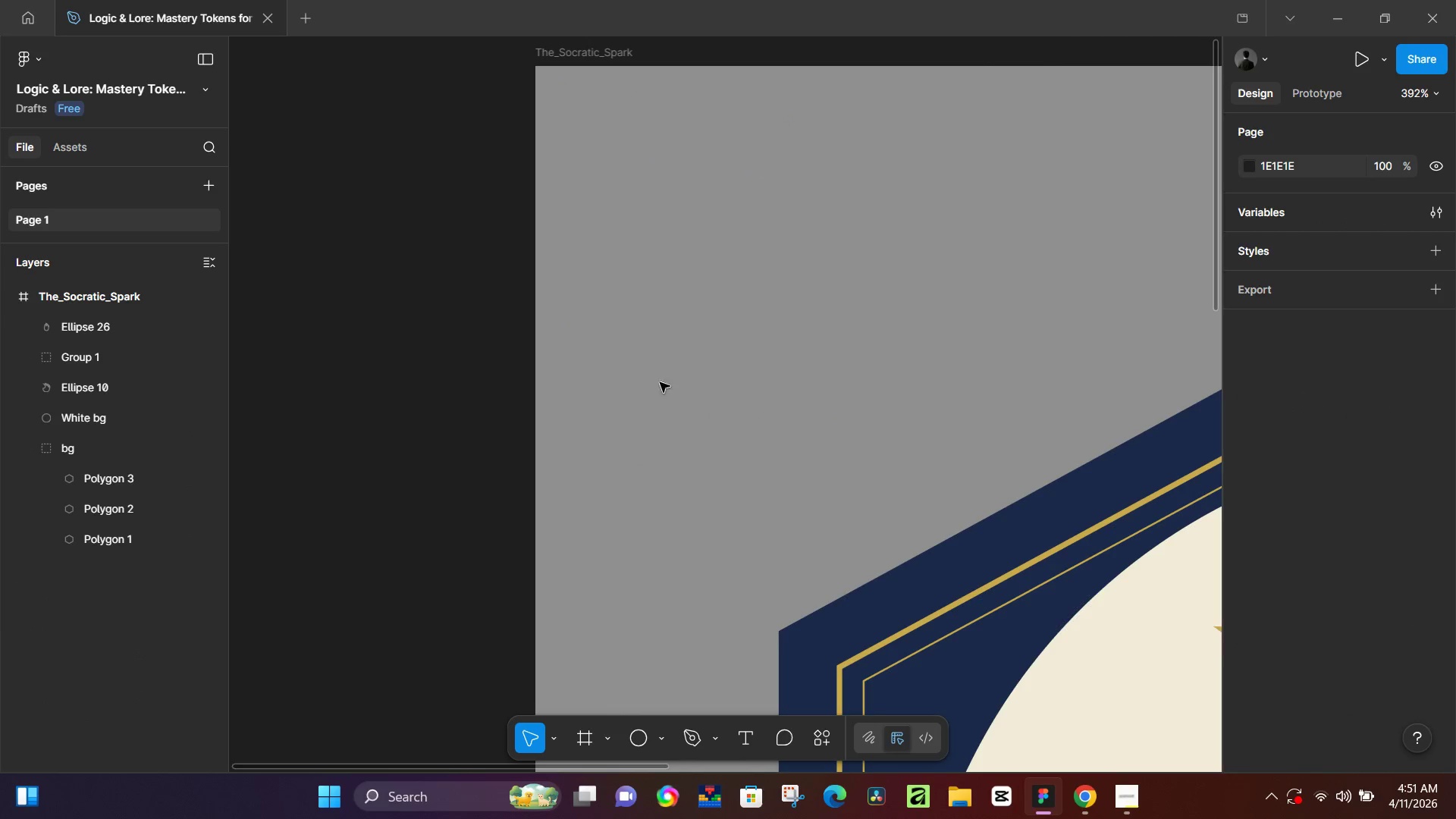 
hold_key(key=ControlLeft, duration=0.78)
 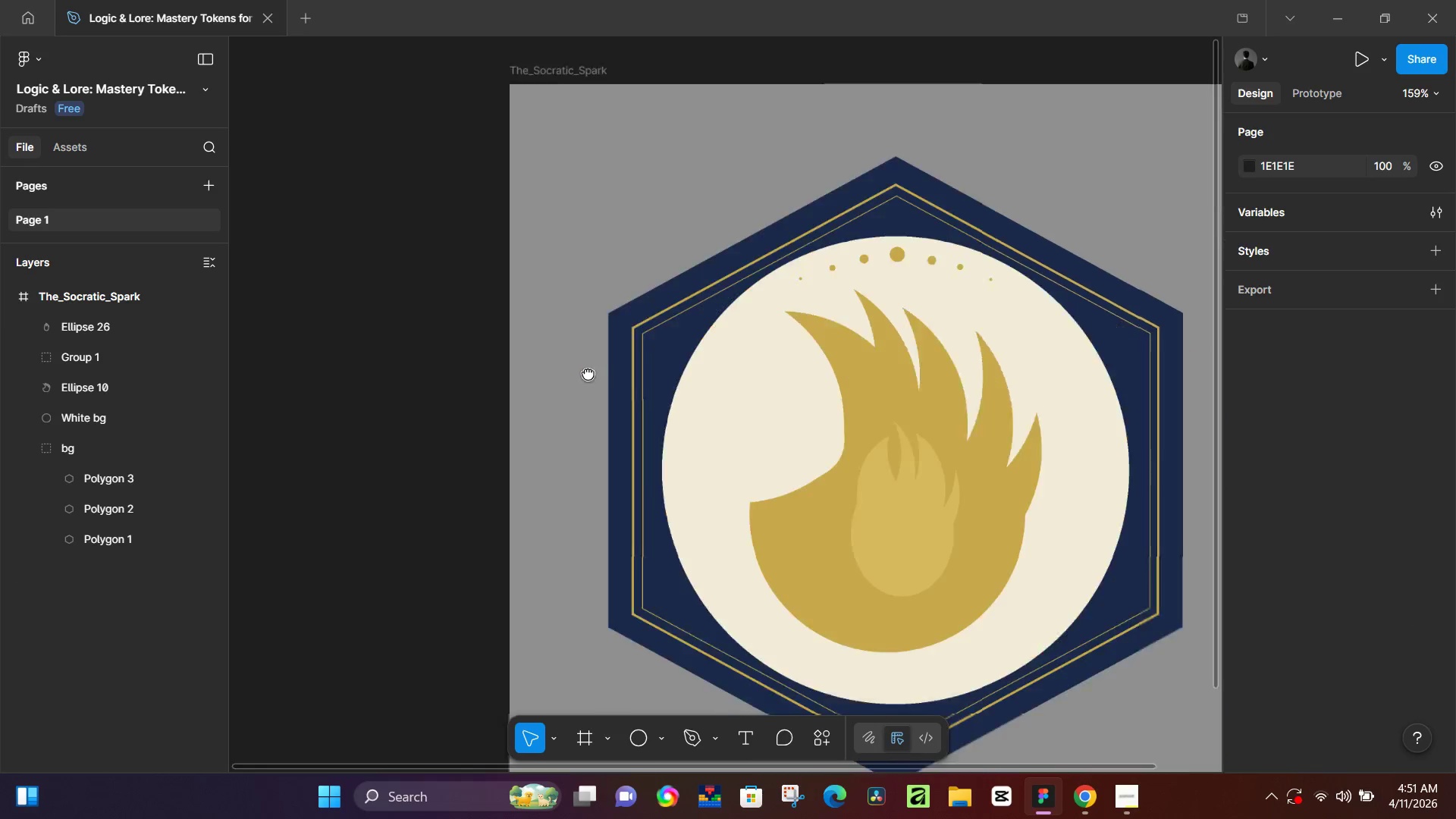 
hold_key(key=Space, duration=0.58)
 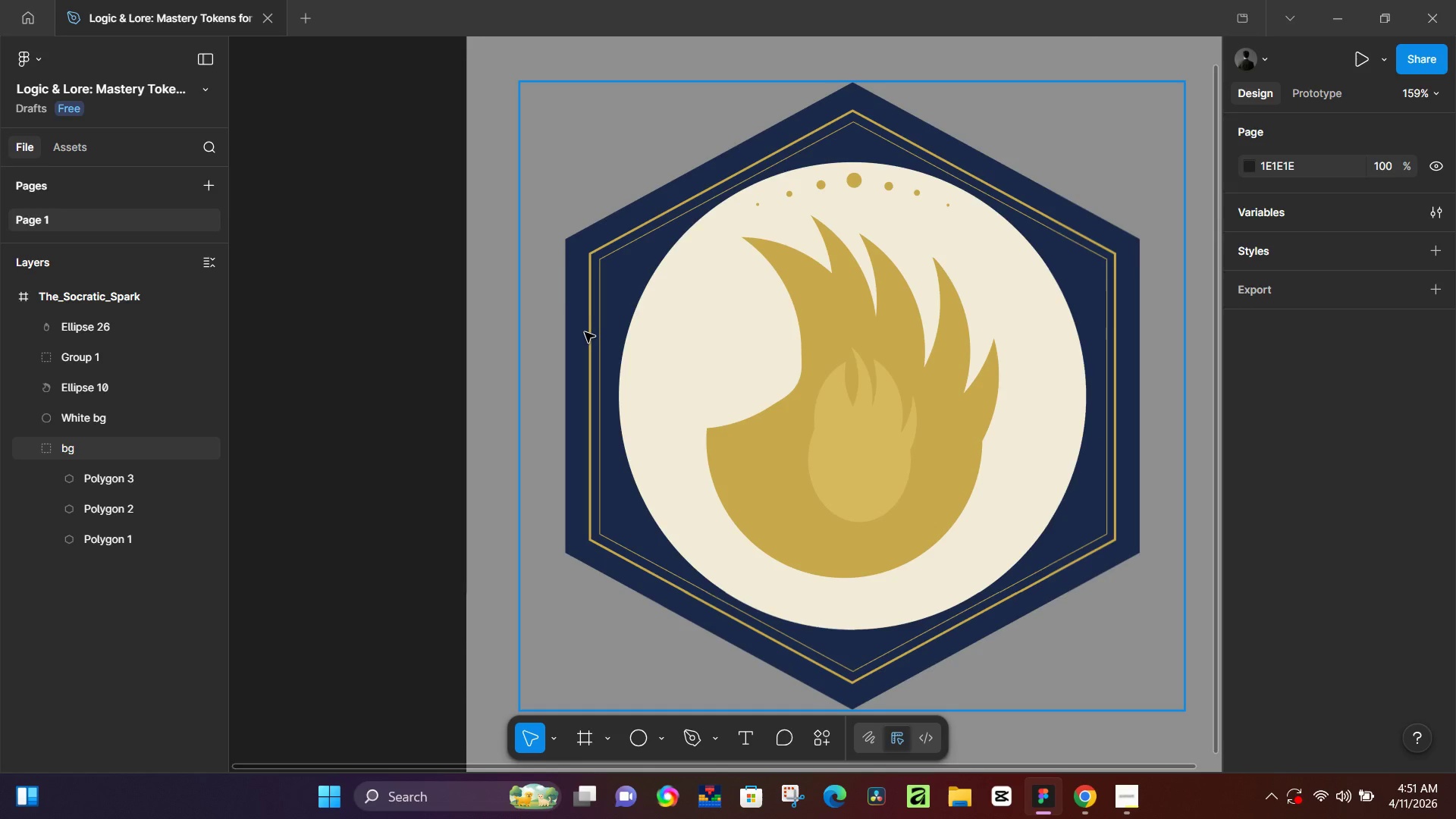 
scroll: coordinate [751, 368], scroll_direction: down, amount: 7.0
 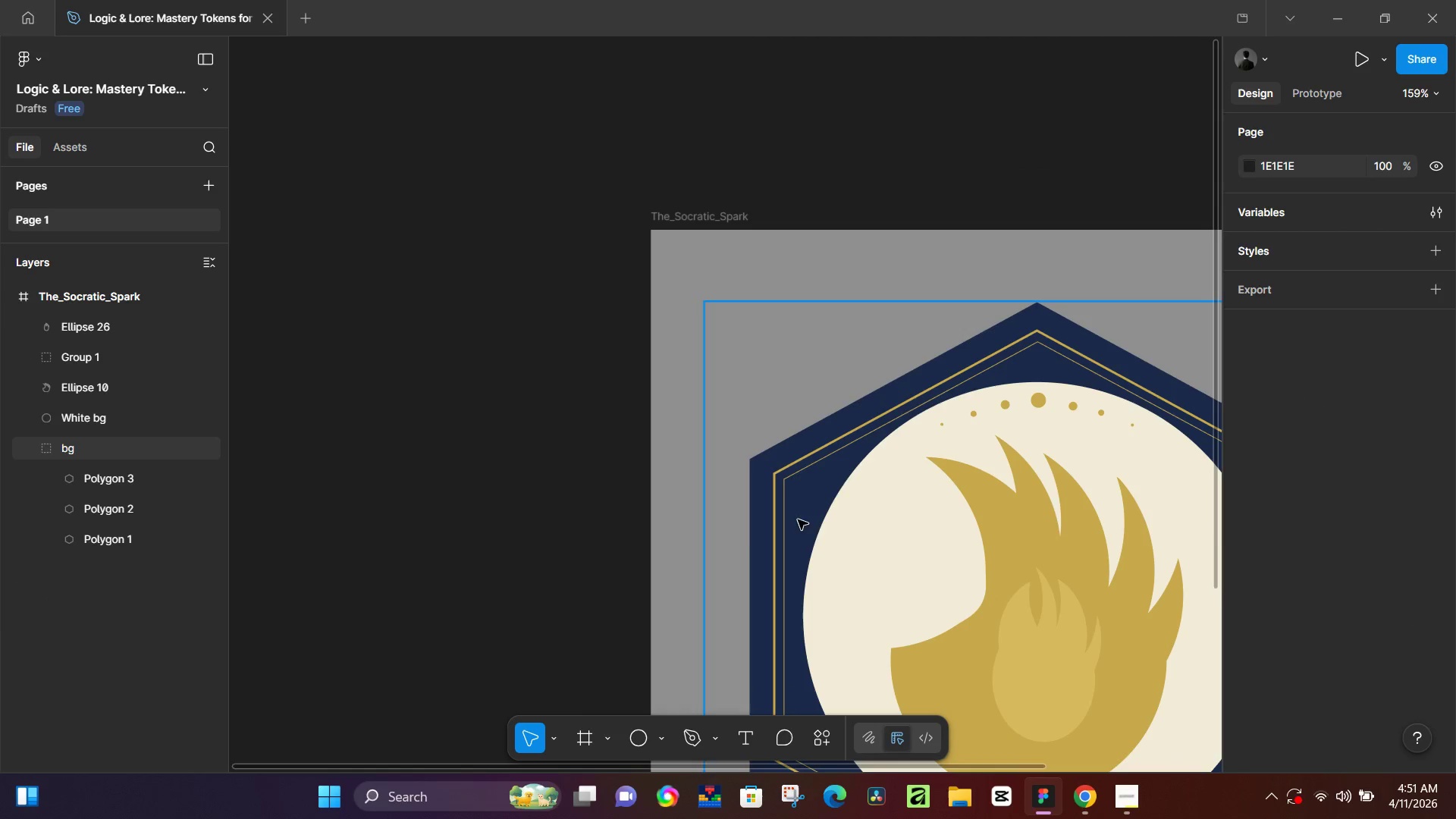 
left_click_drag(start_coordinate=[758, 557], to_coordinate=[573, 337])
 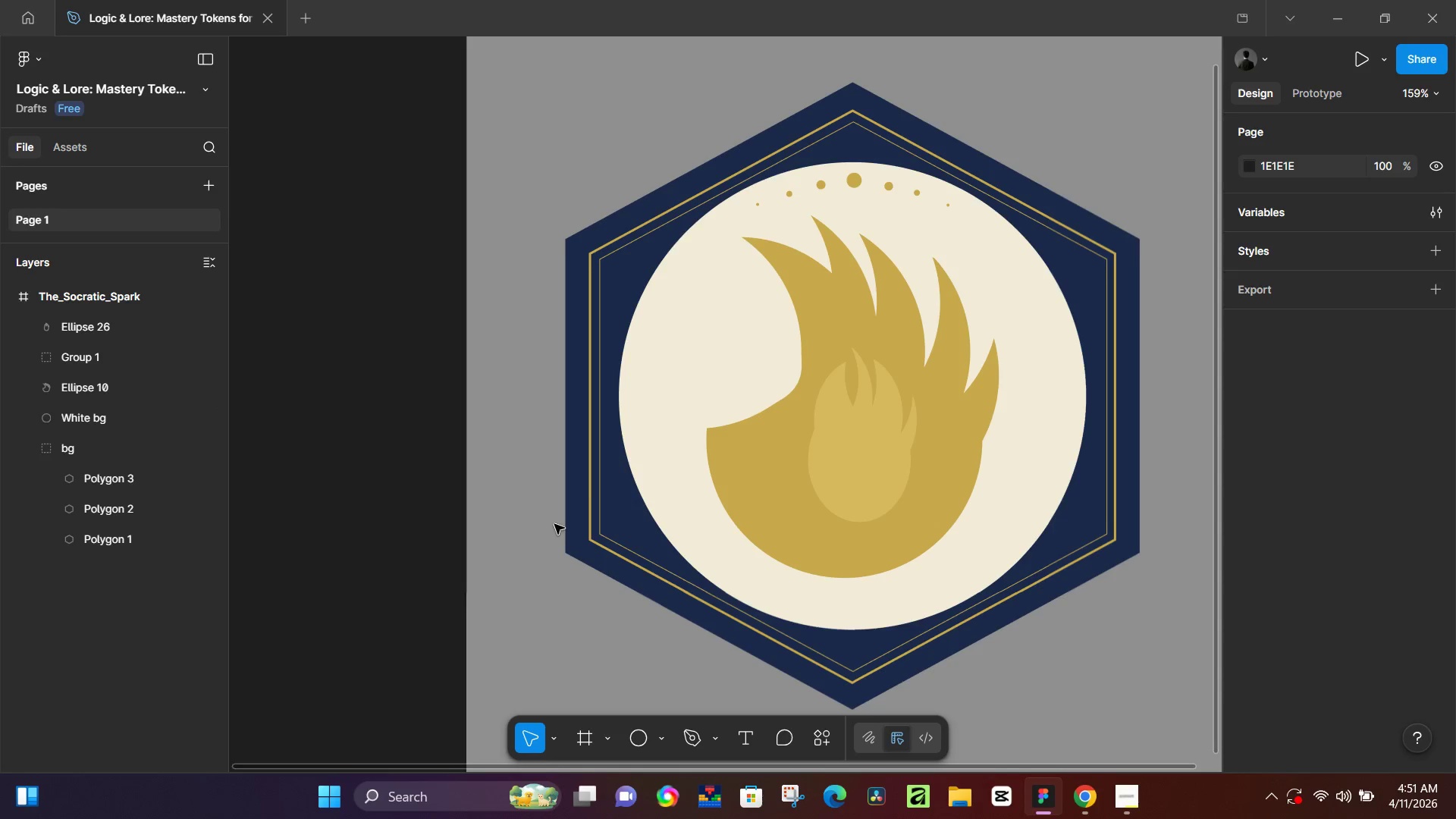 
key(T)
 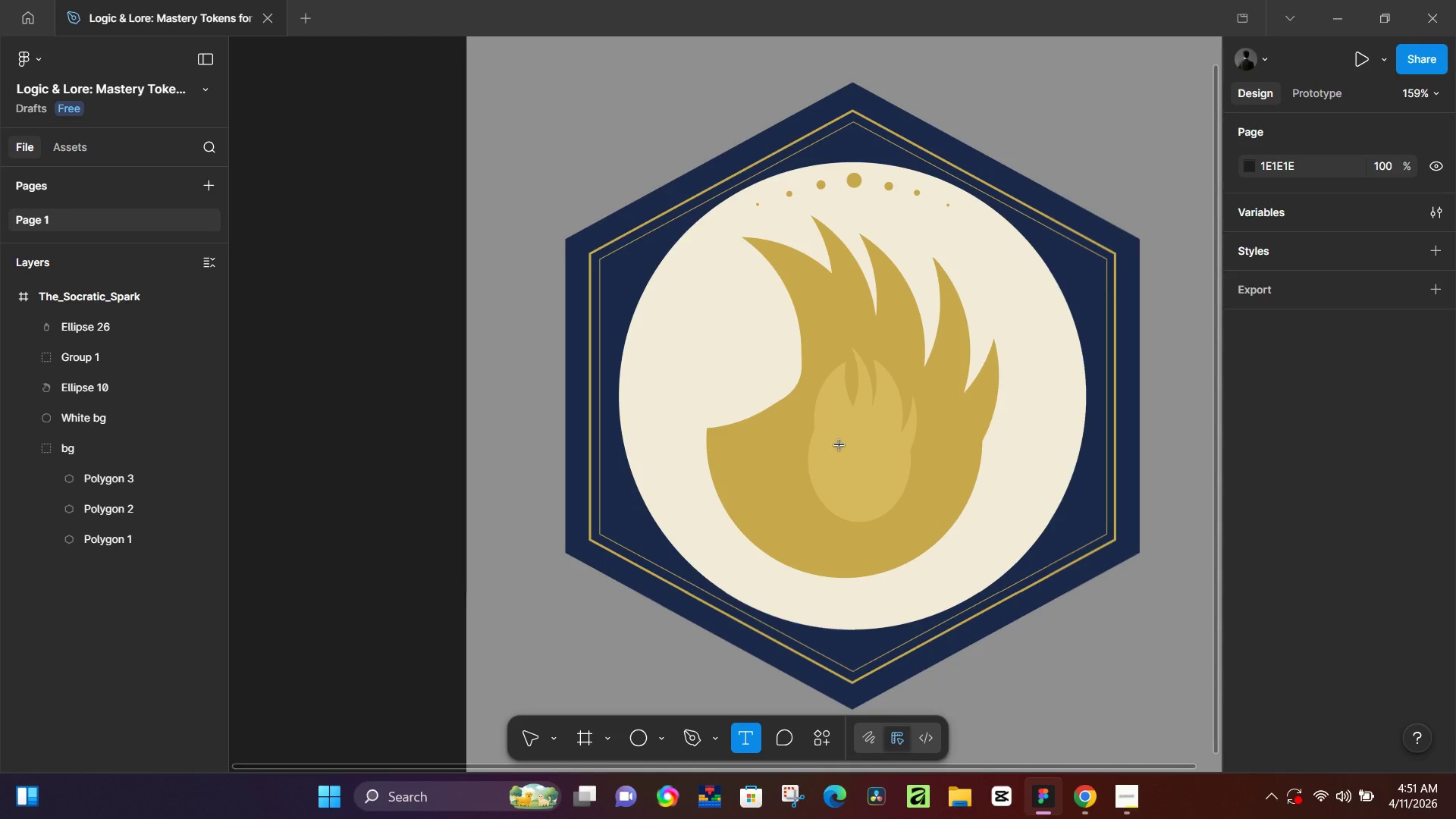 
left_click([839, 447])
 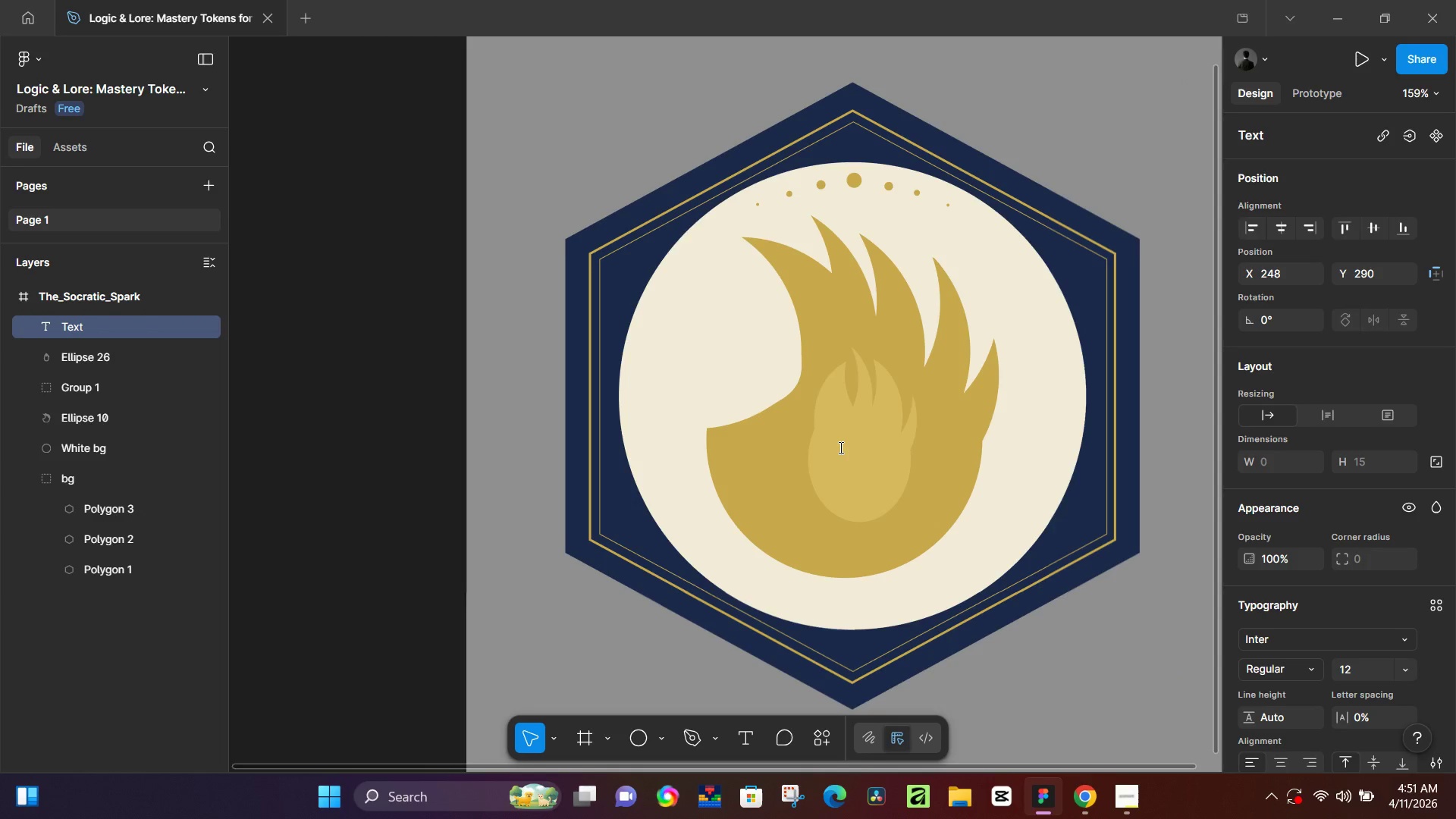 
key(Shift+Slash)
 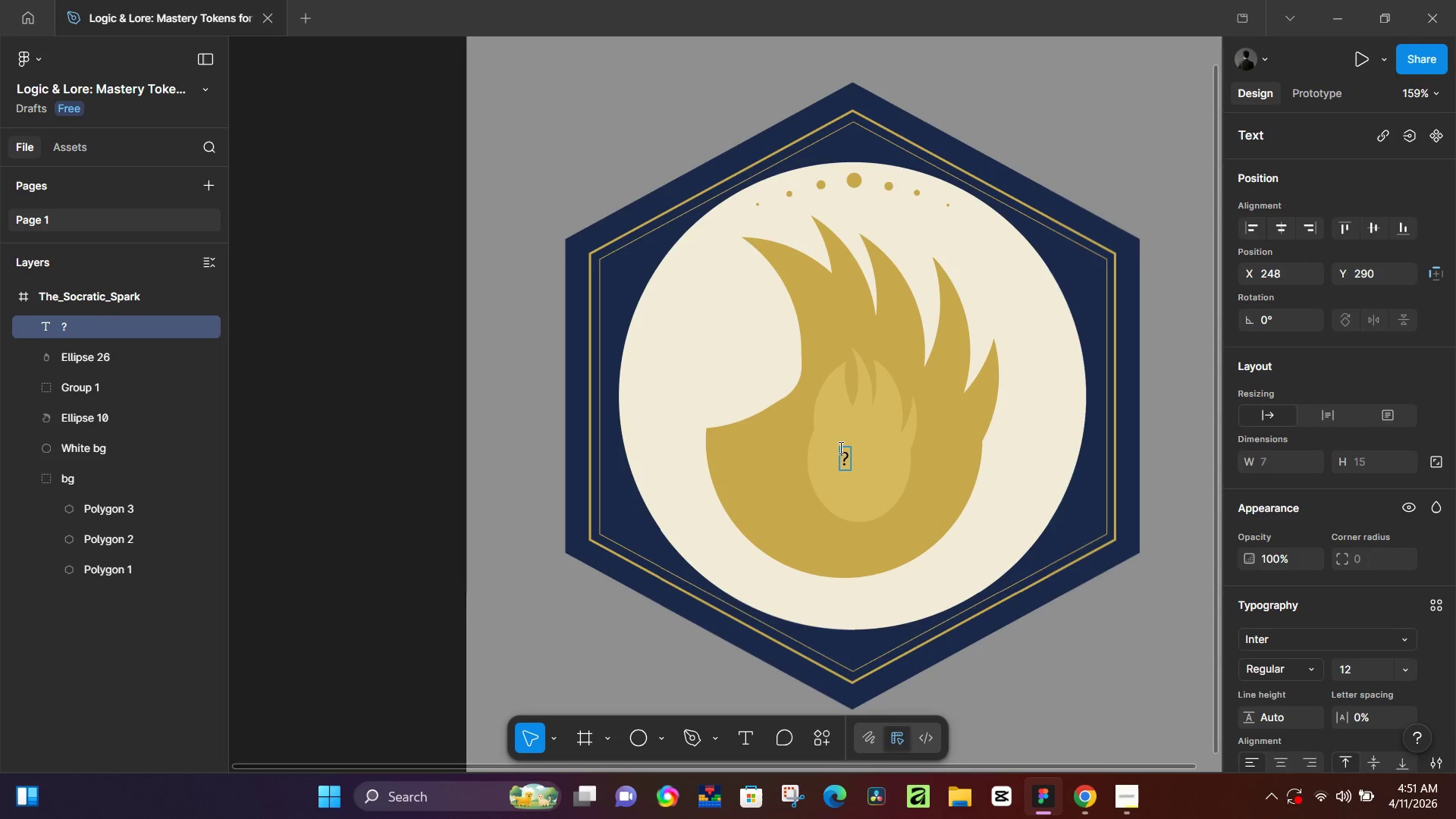 
key(Control+A)
 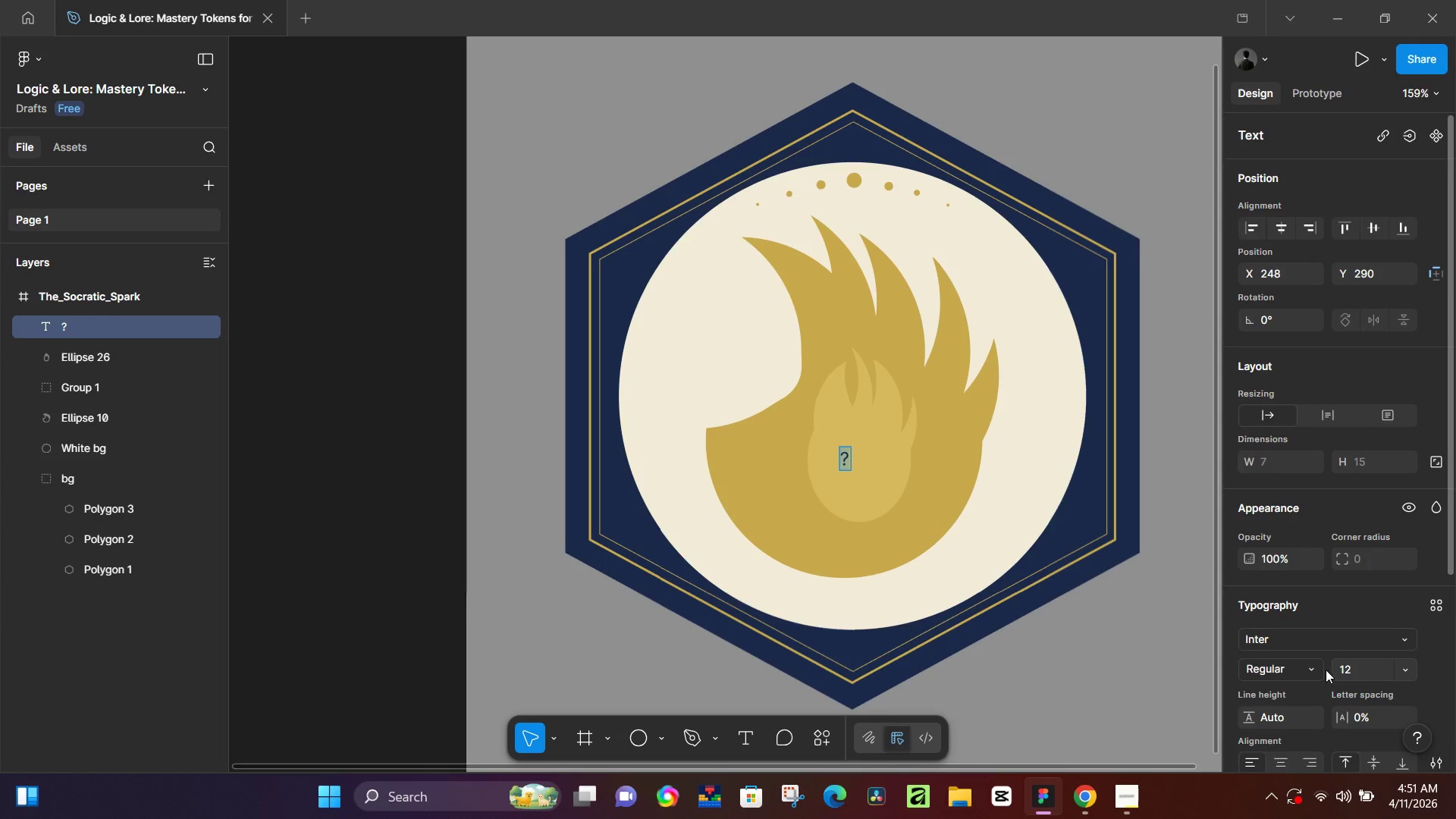 
hold_key(key=ControlLeft, duration=0.64)
 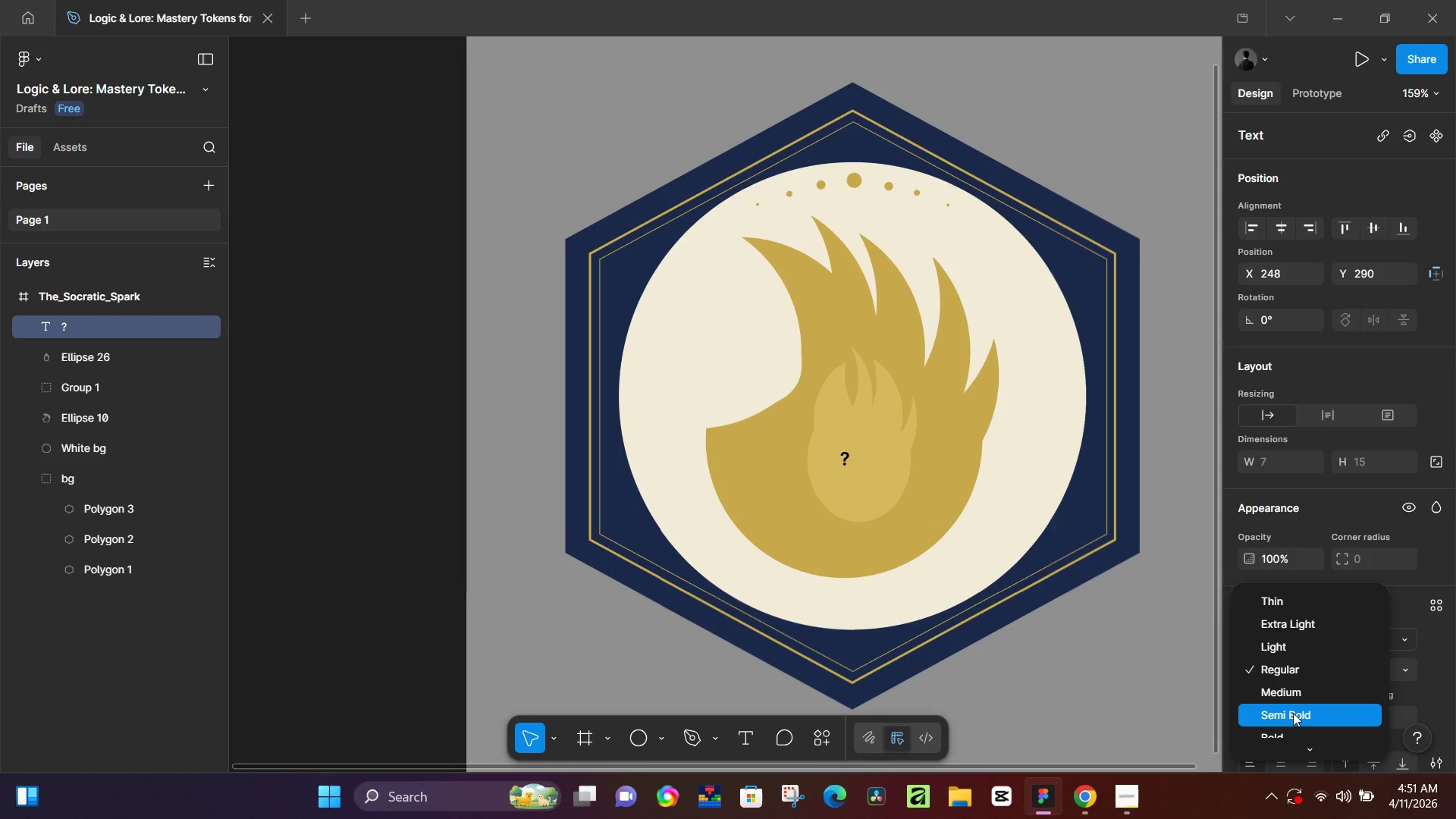 
left_click([1293, 713])
 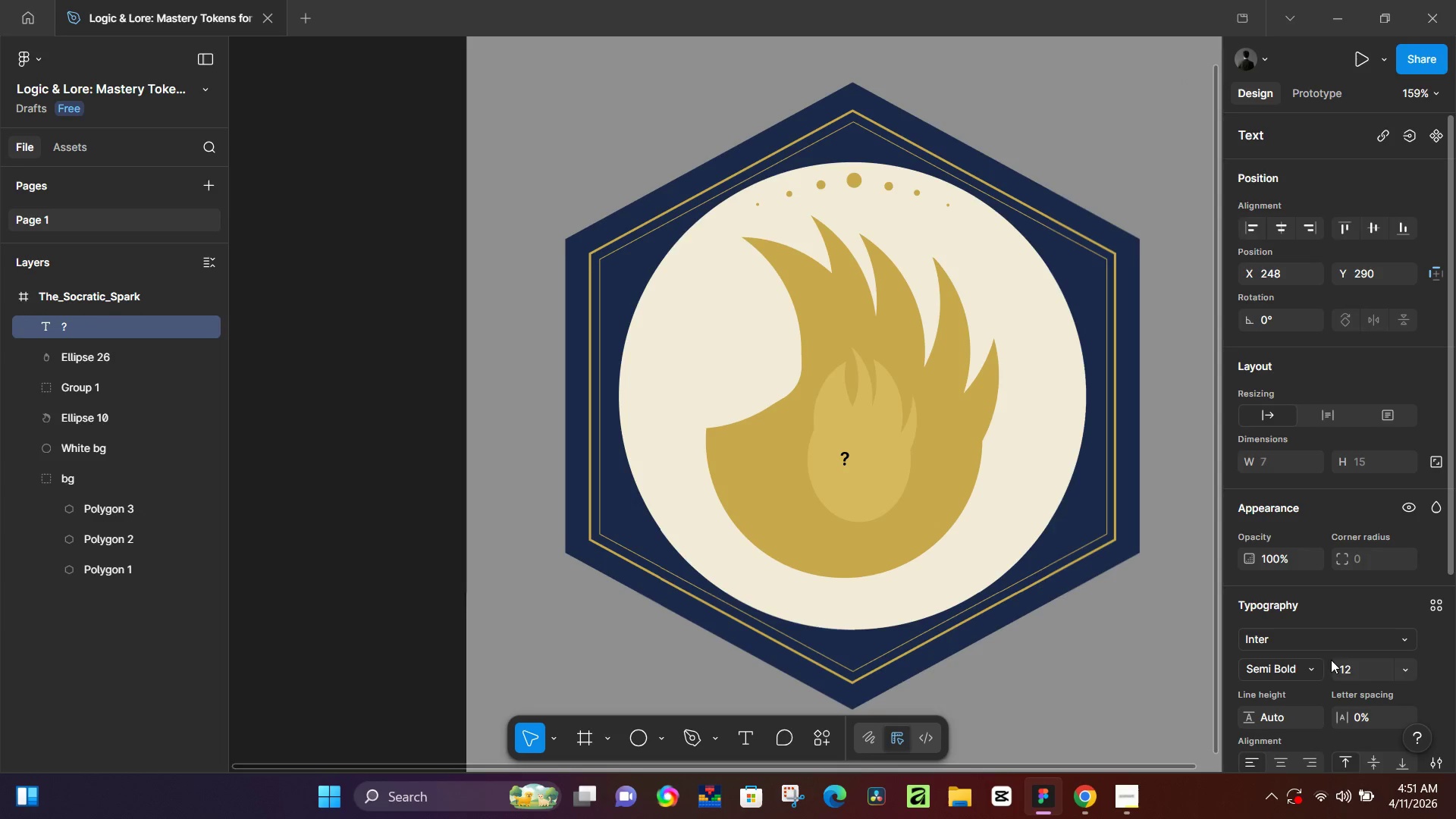 
left_click([1296, 661])
 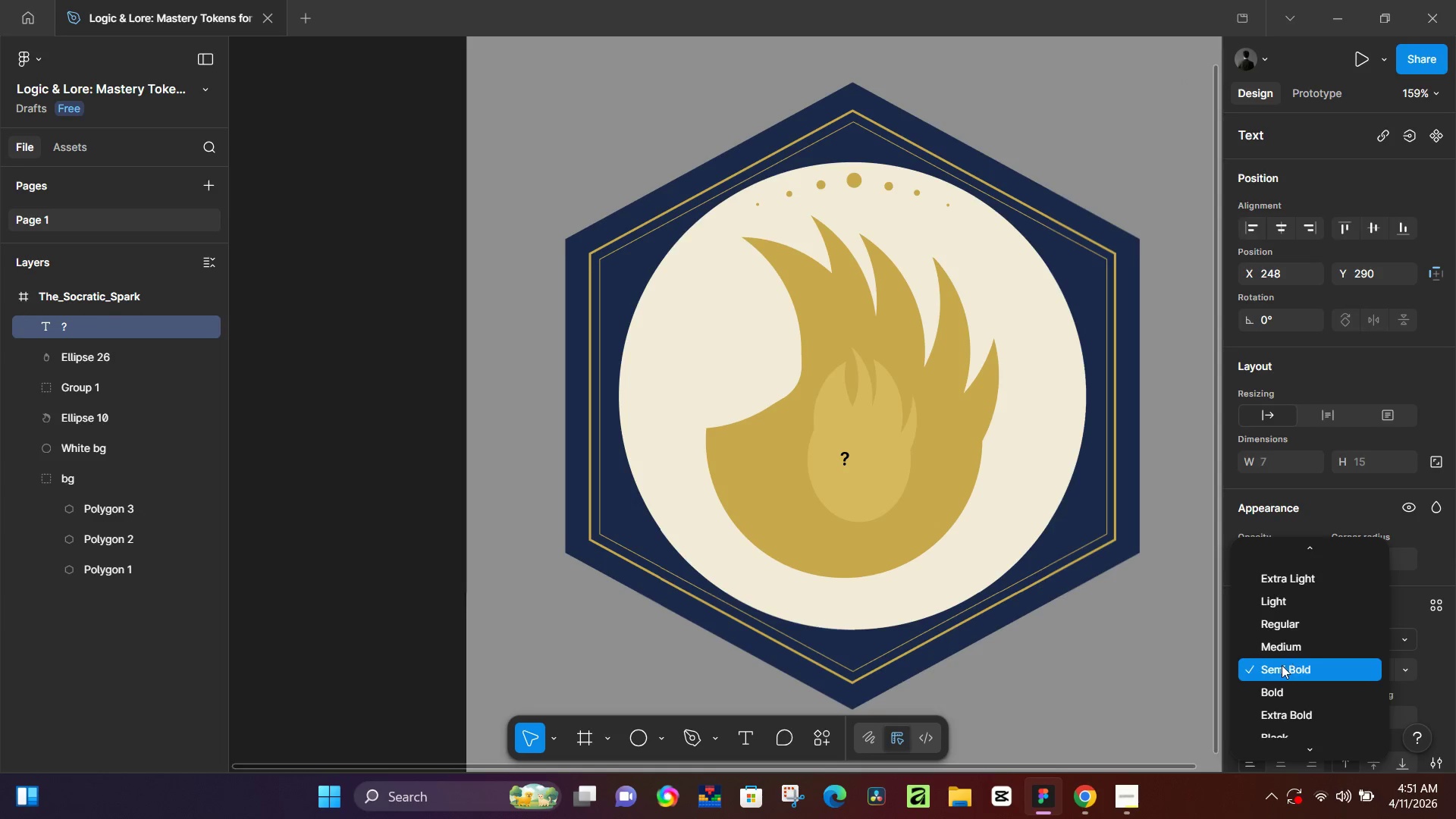 
scroll: coordinate [1282, 665], scroll_direction: down, amount: 2.0
 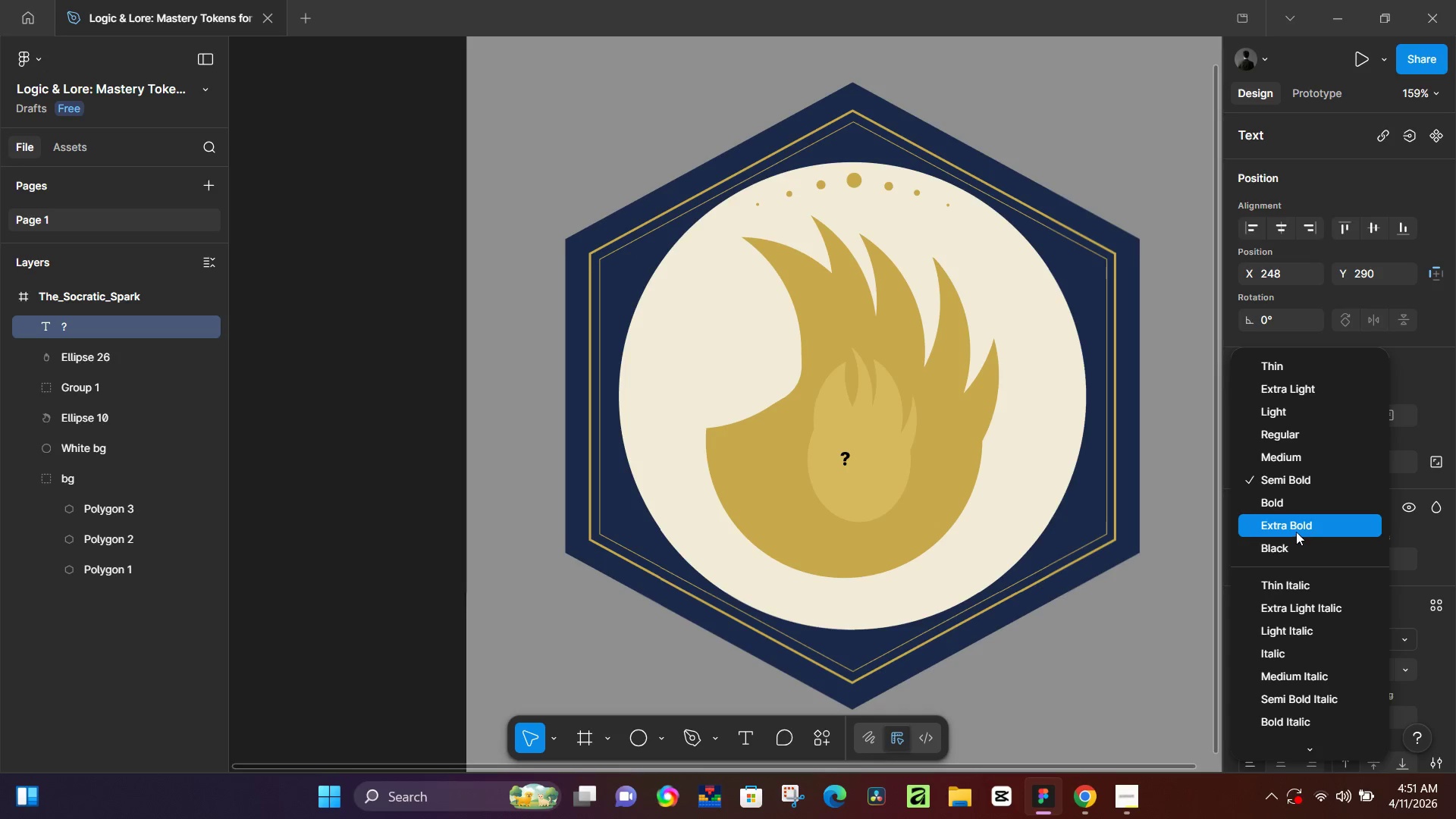 
left_click([1294, 544])
 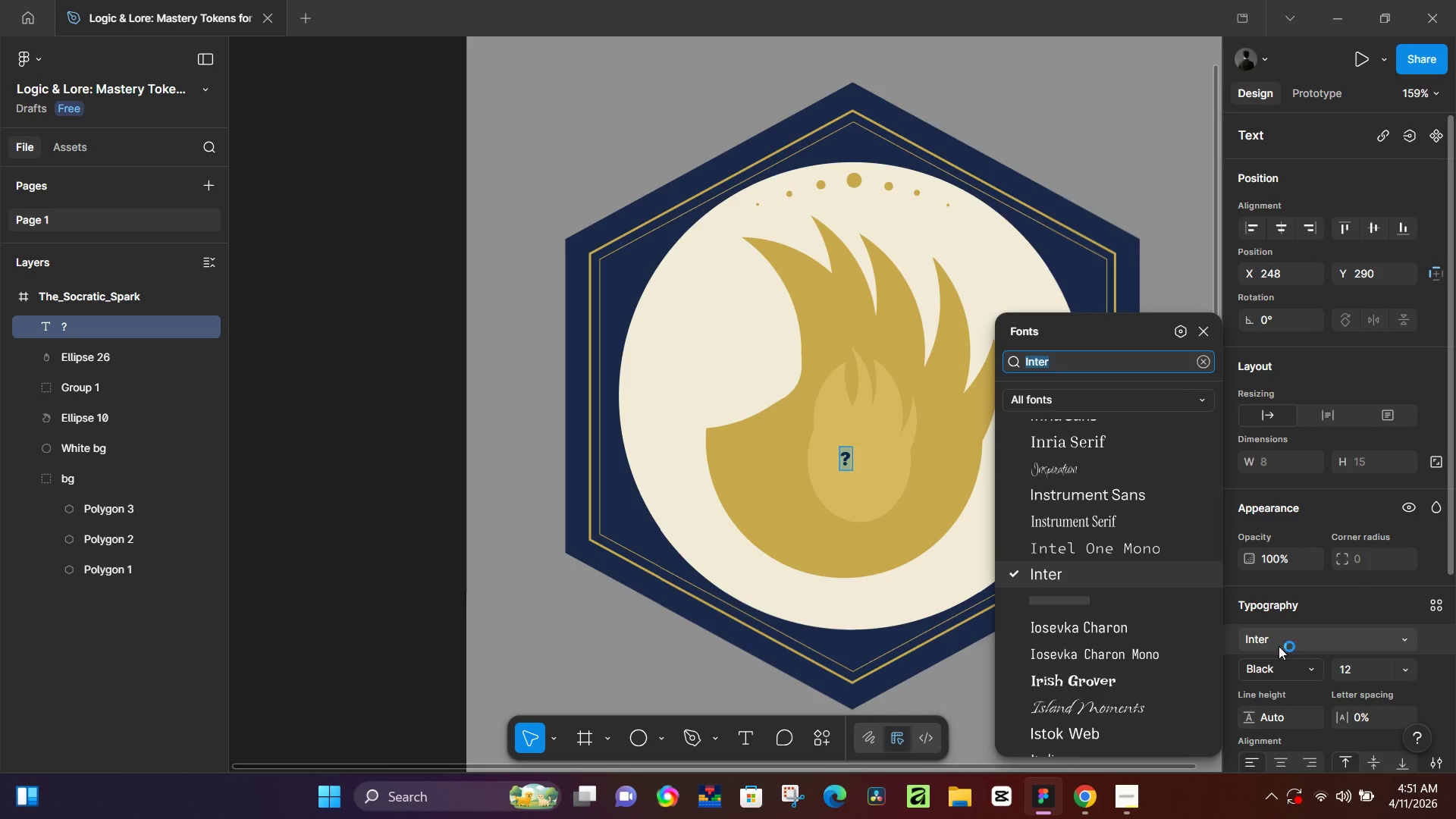 
left_click([1282, 649])
 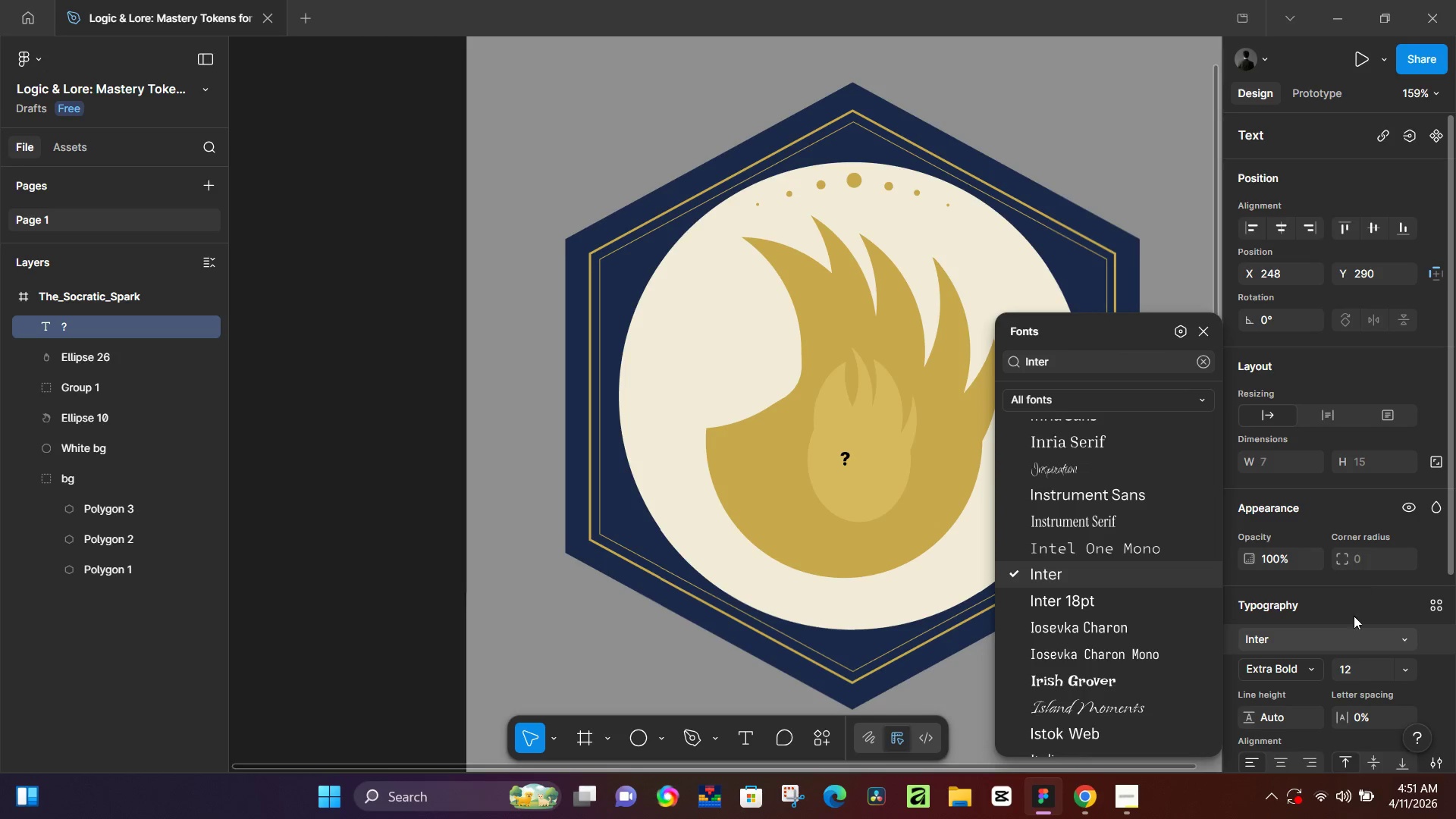 
left_click_drag(start_coordinate=[1351, 658], to_coordinate=[1351, 663])
 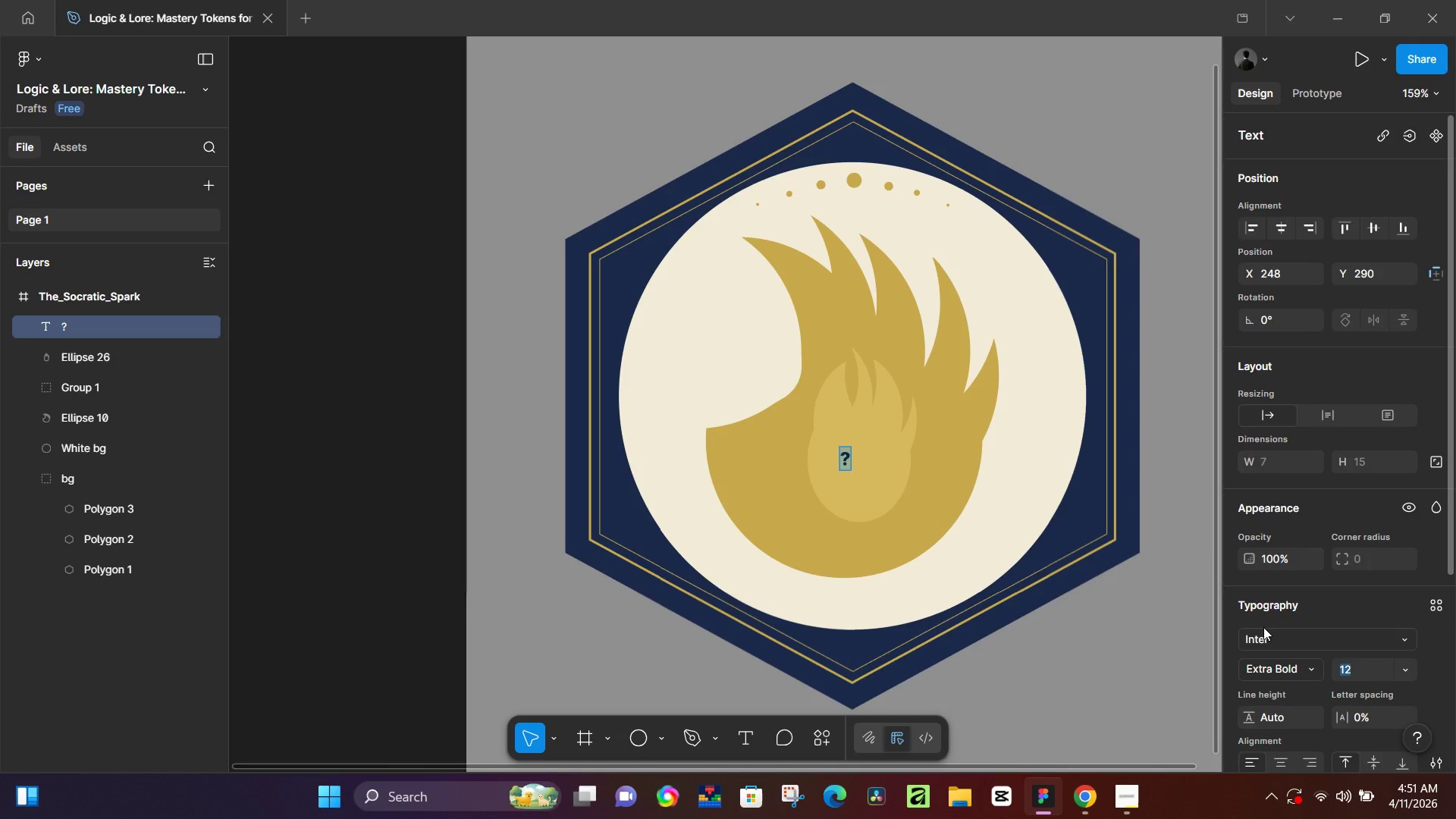 
key(Numpad2)
 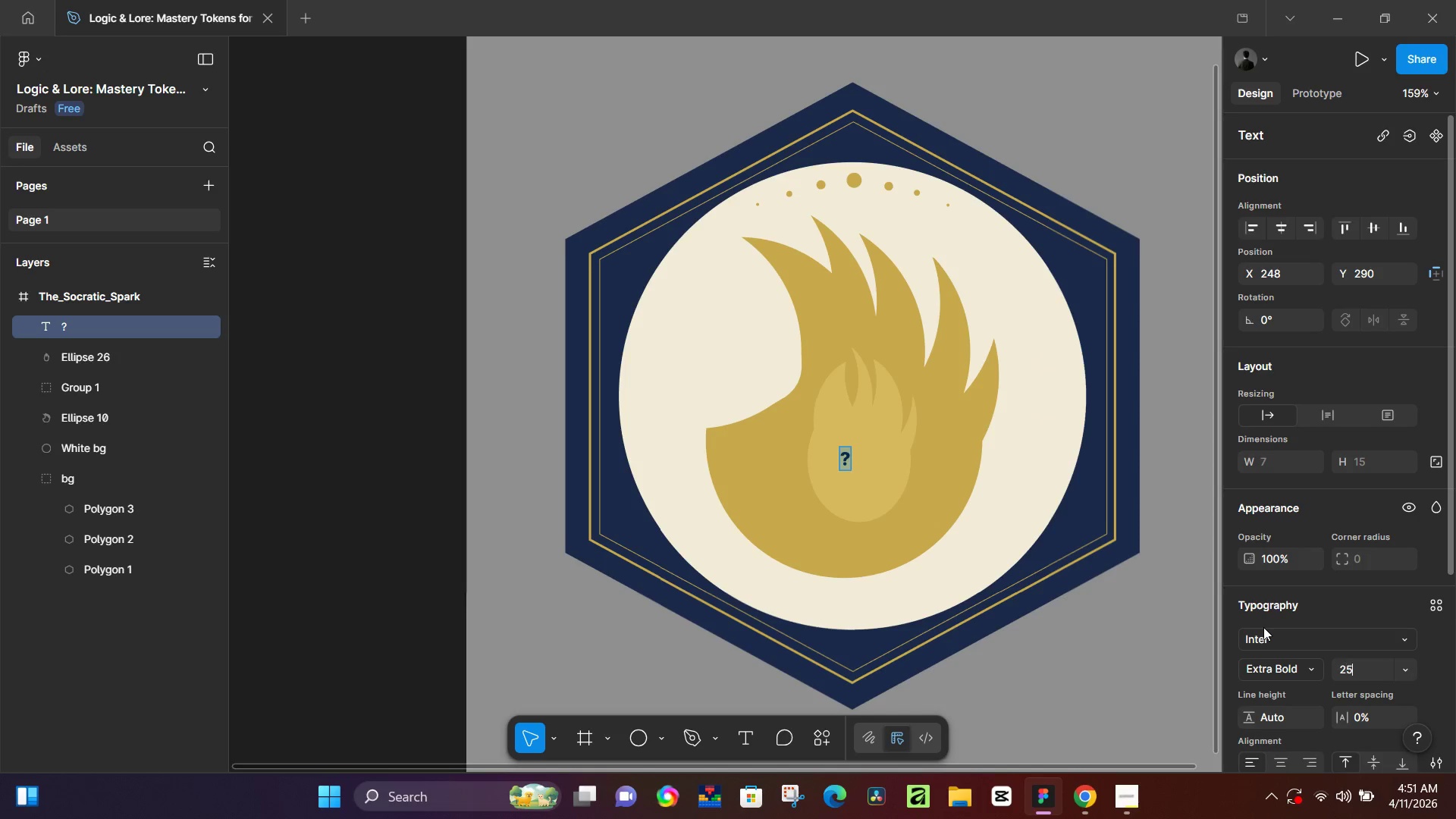 
key(Numpad5)
 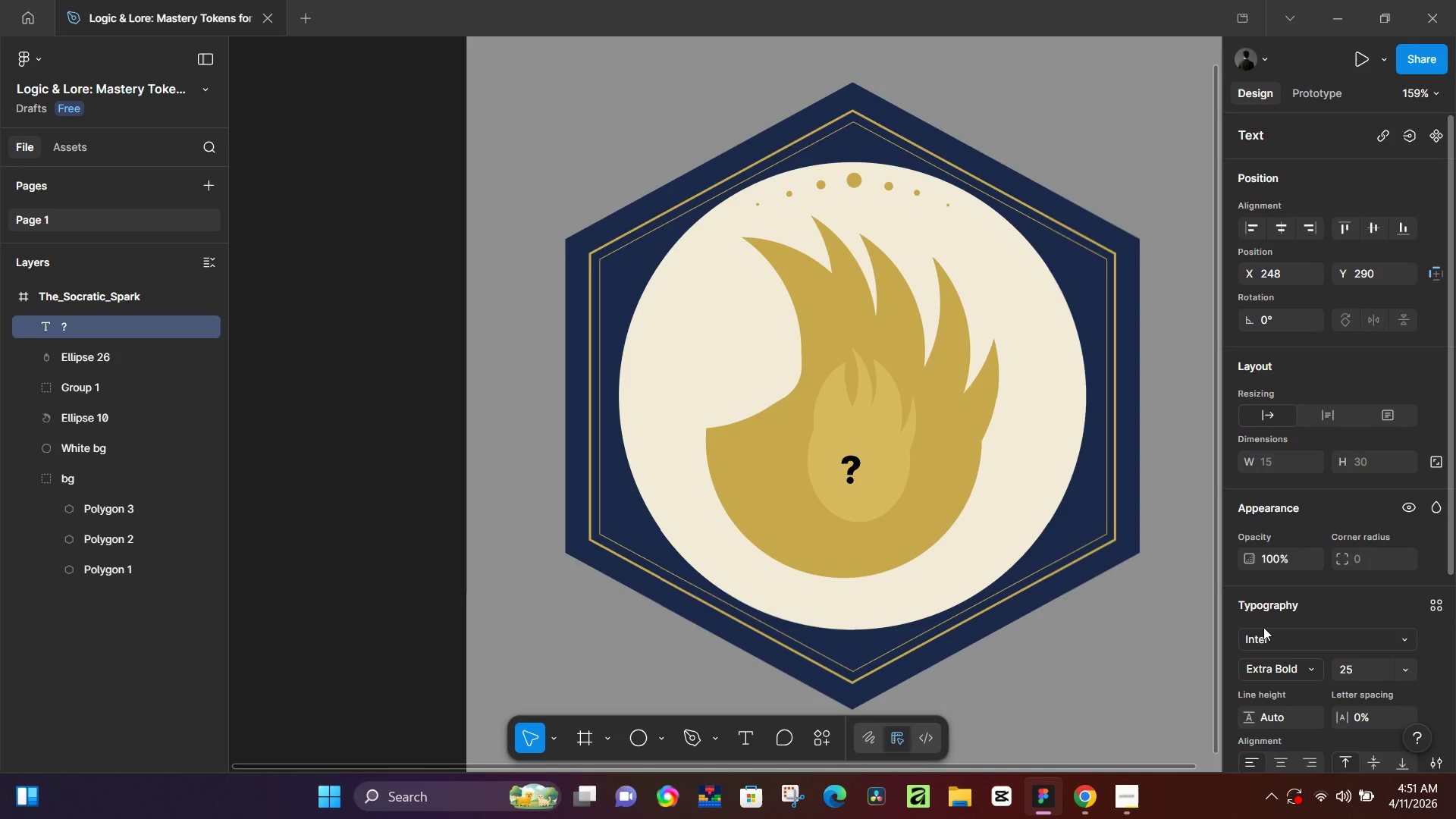 
key(NumpadEnter)
 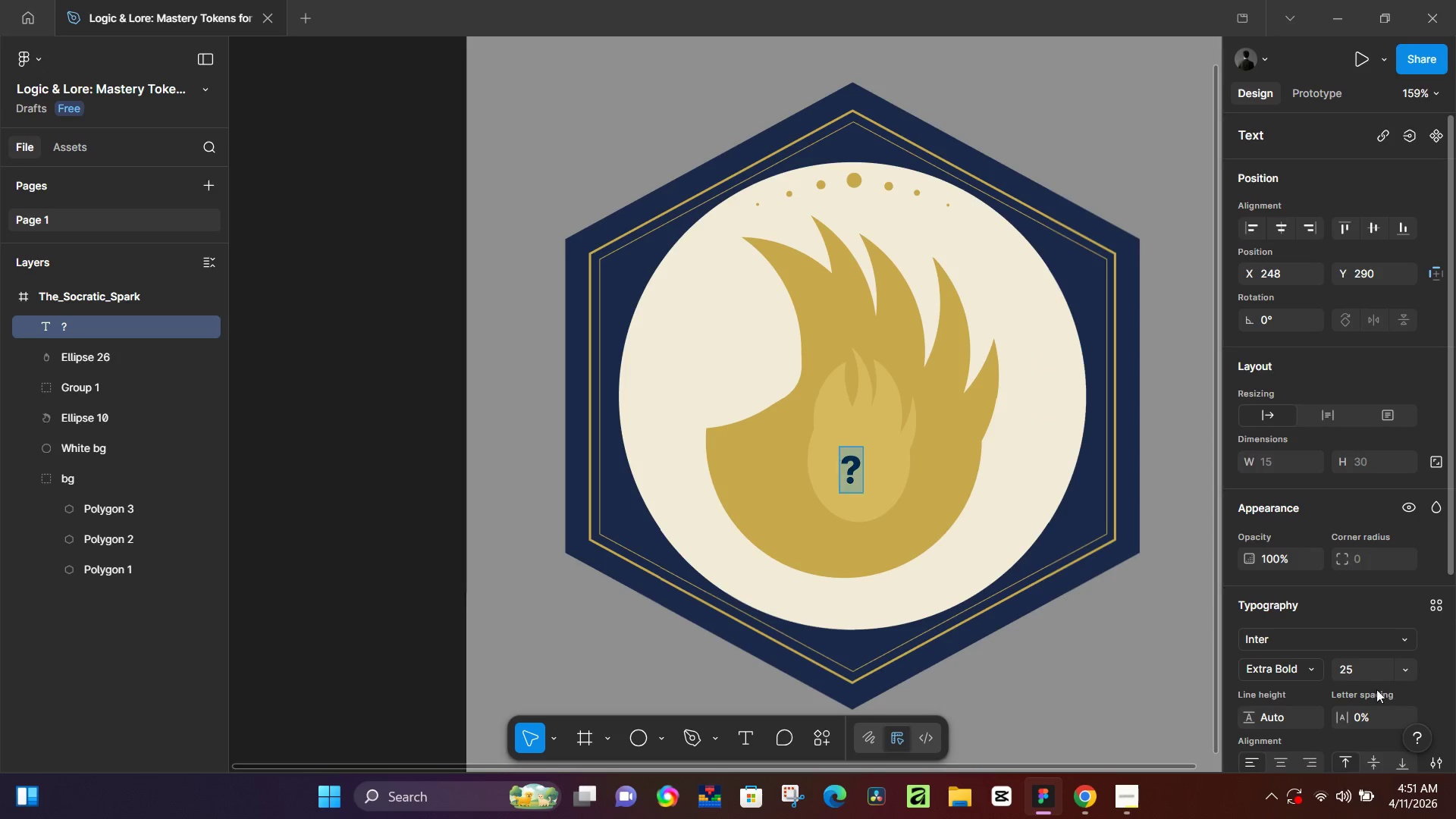 
left_click([1367, 672])
 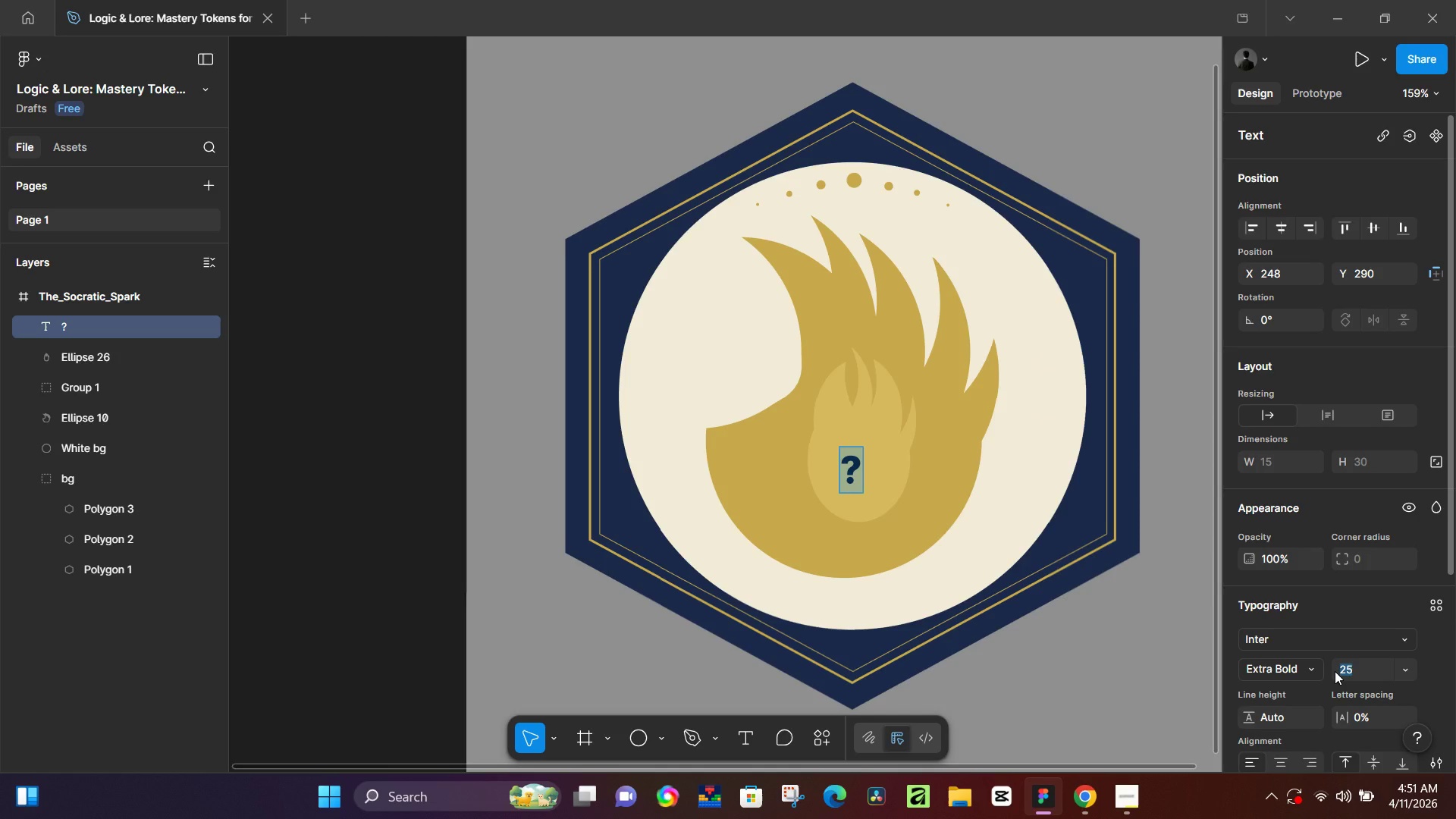 
key(Numpad3)
 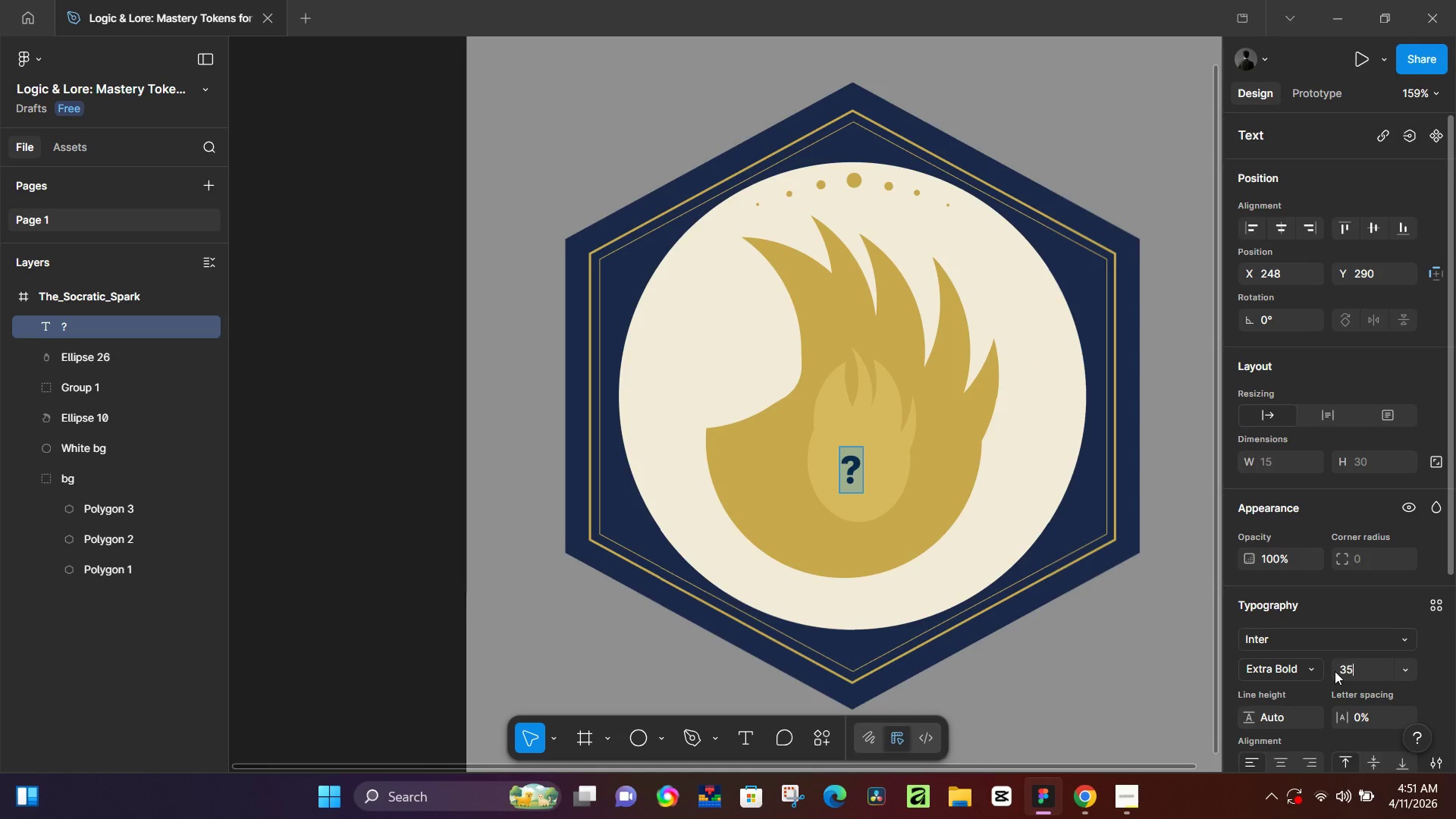 
key(Numpad5)
 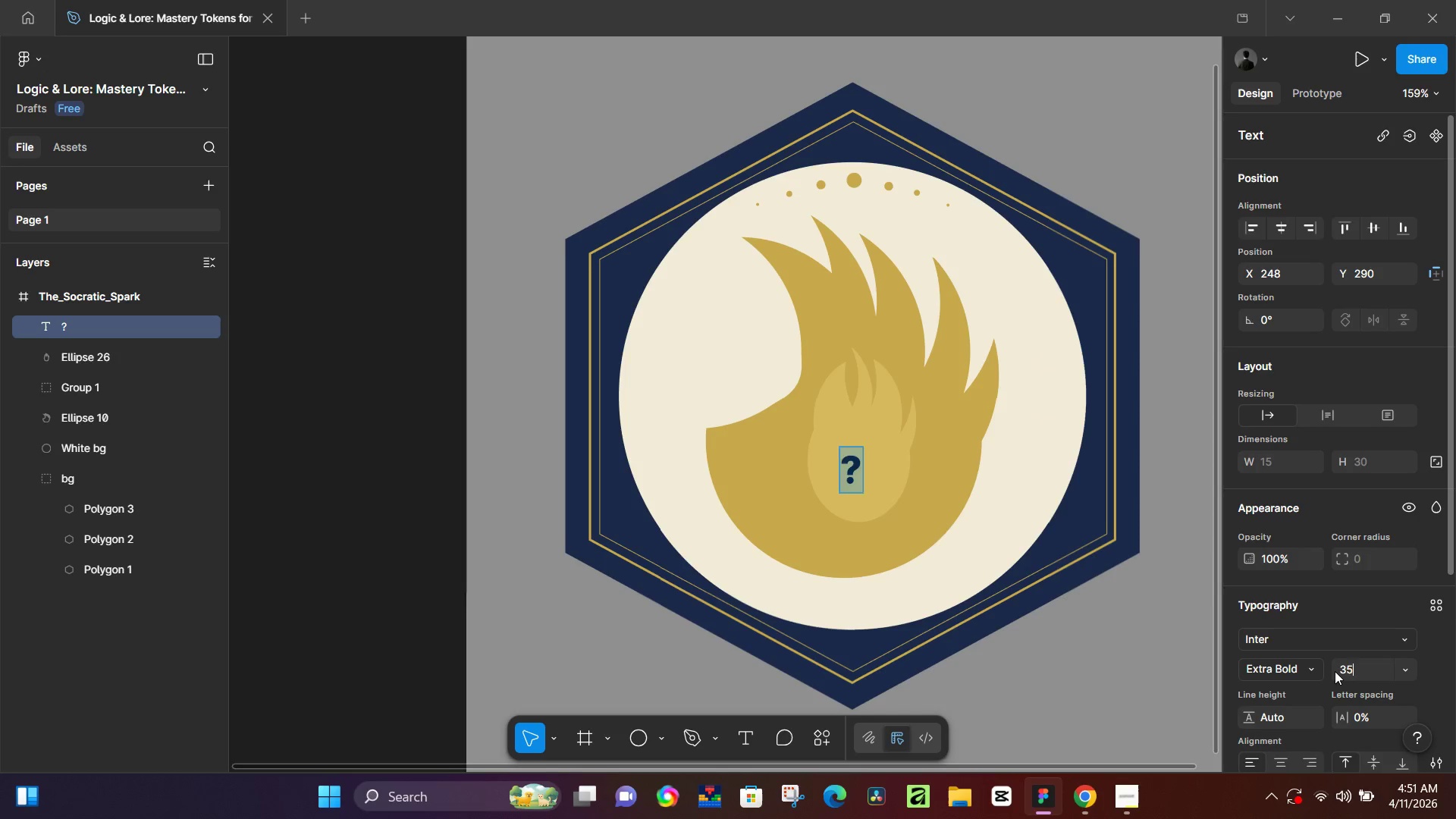 
key(NumpadEnter)
 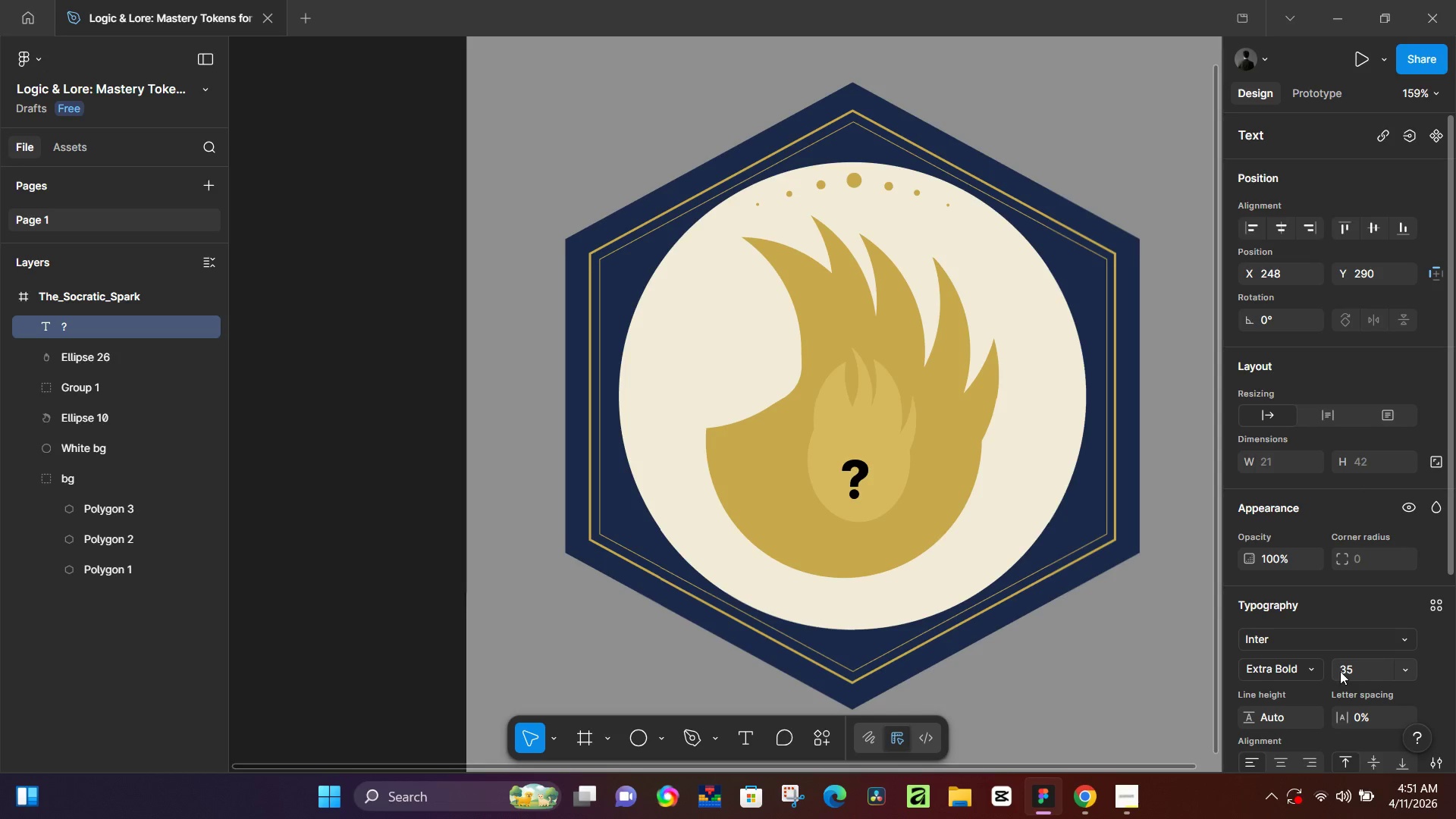 
left_click([1345, 672])
 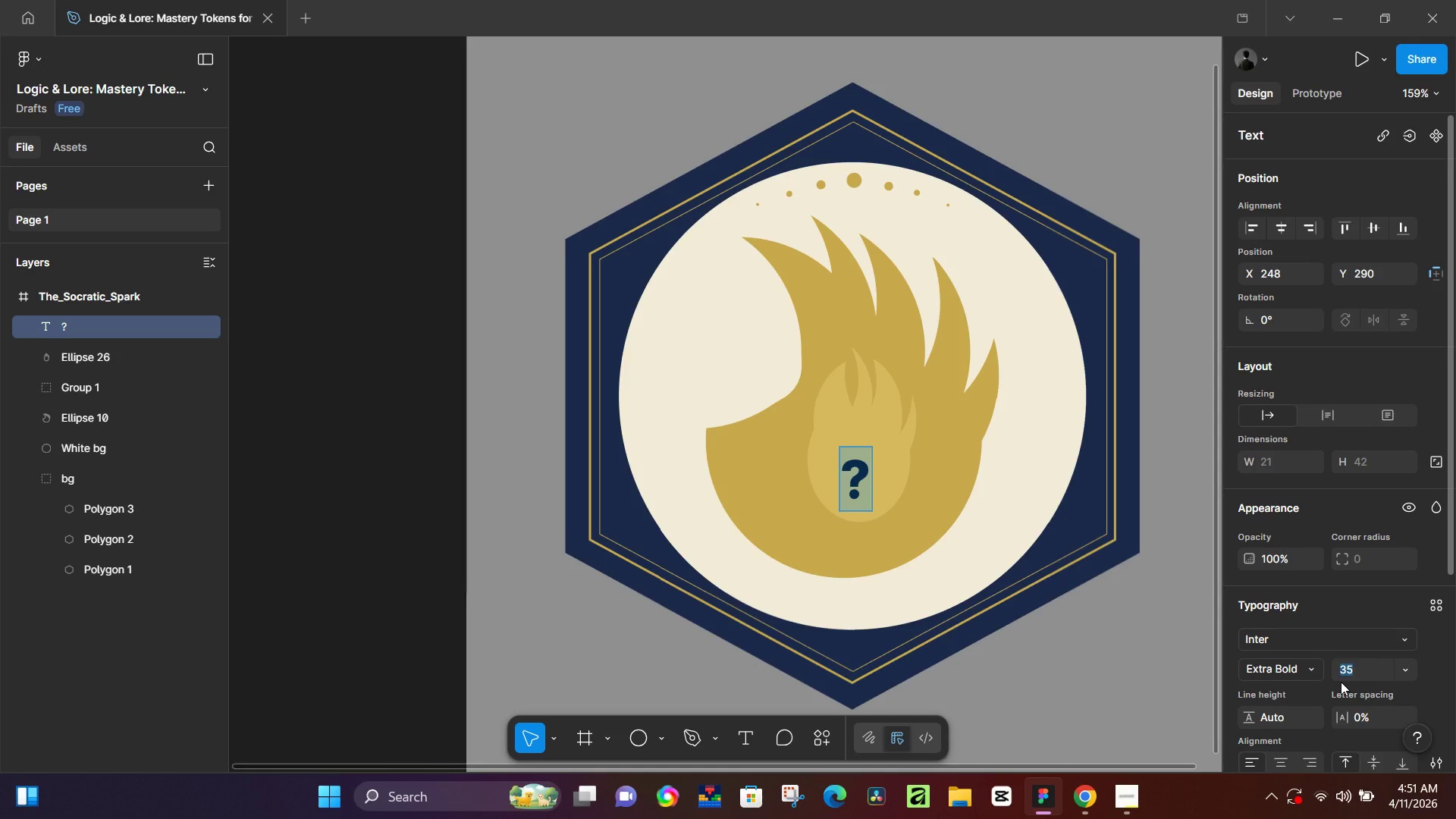 
key(Numpad4)
 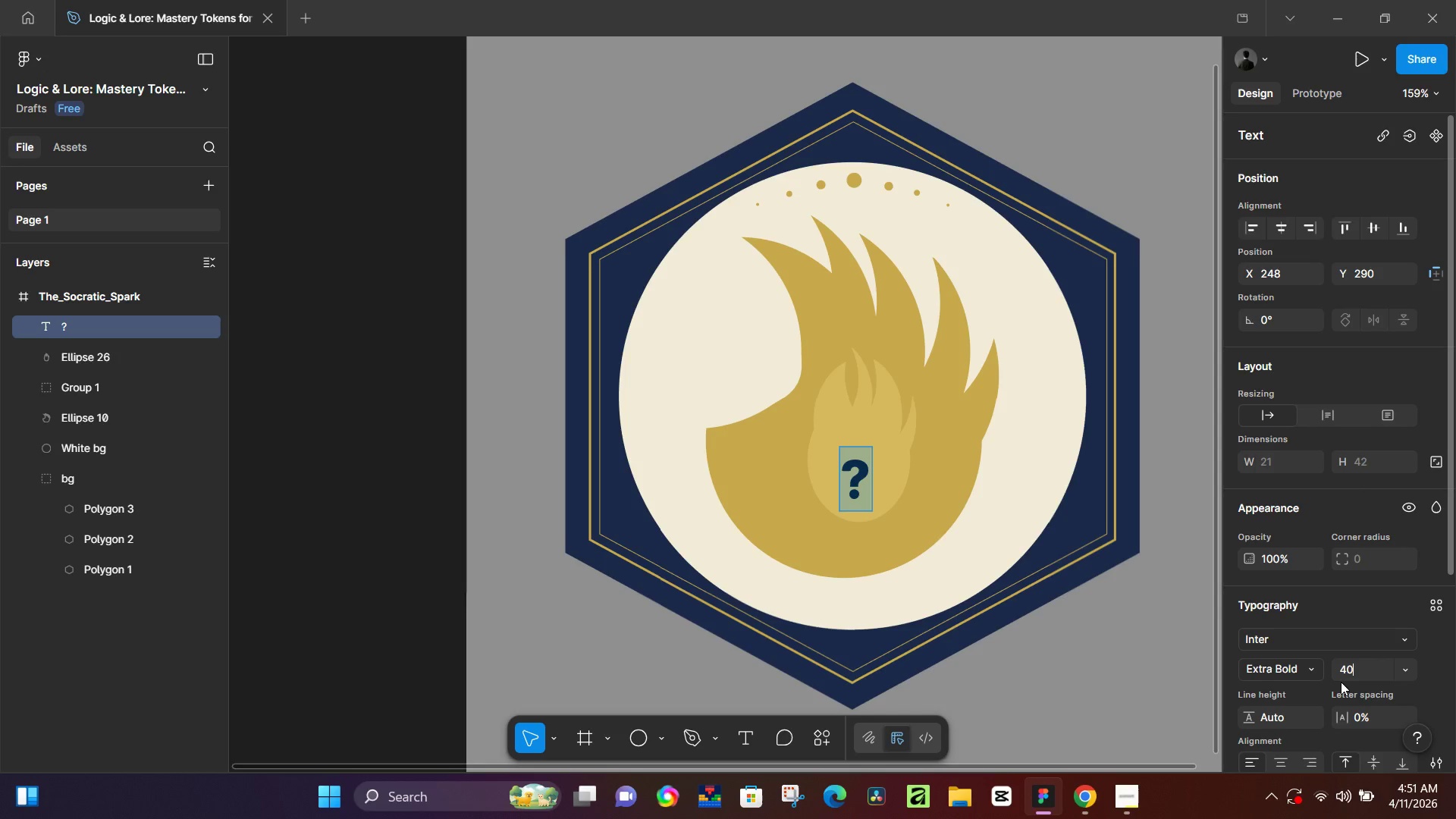 
key(Numpad0)
 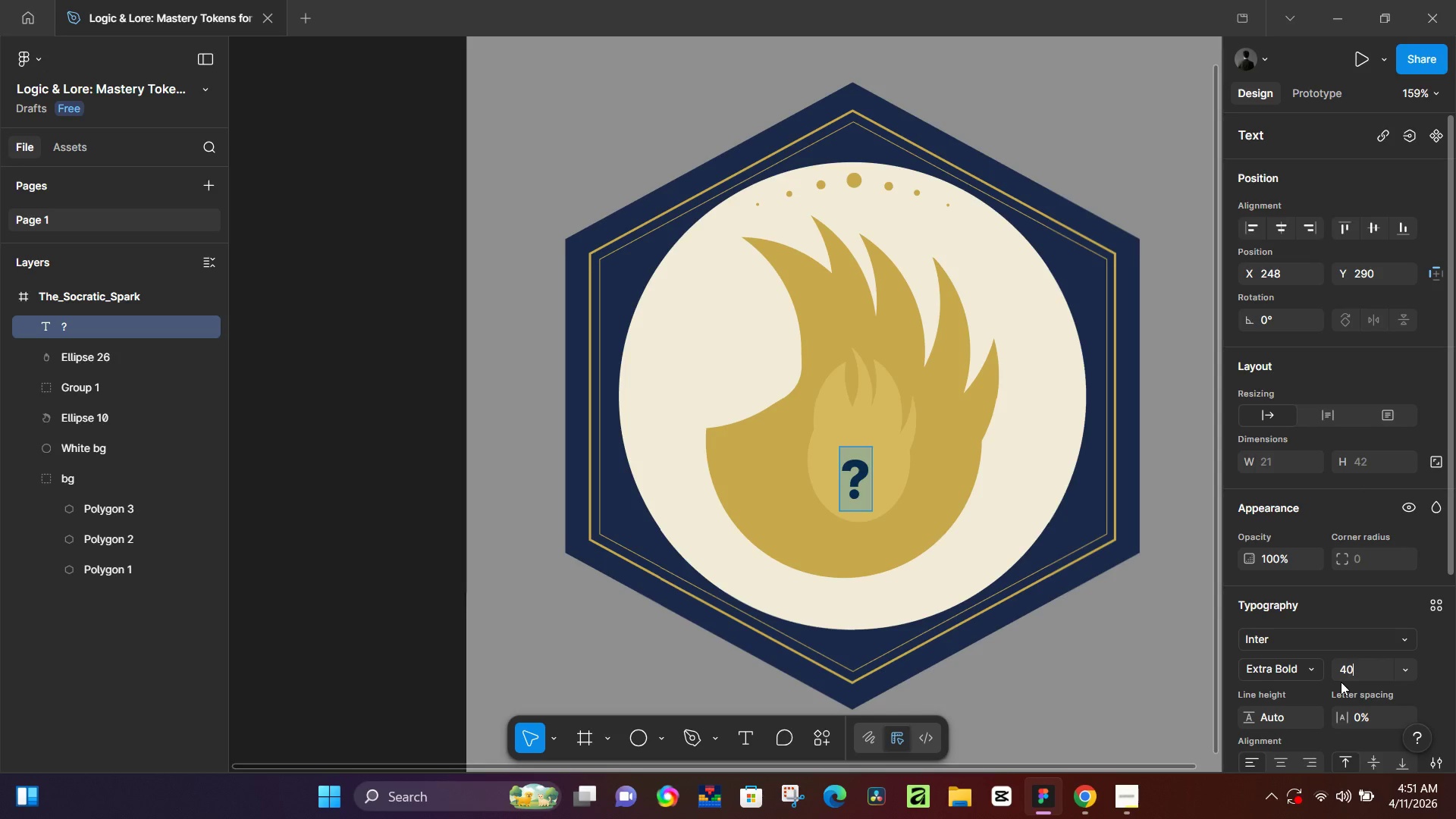 
key(NumpadEnter)
 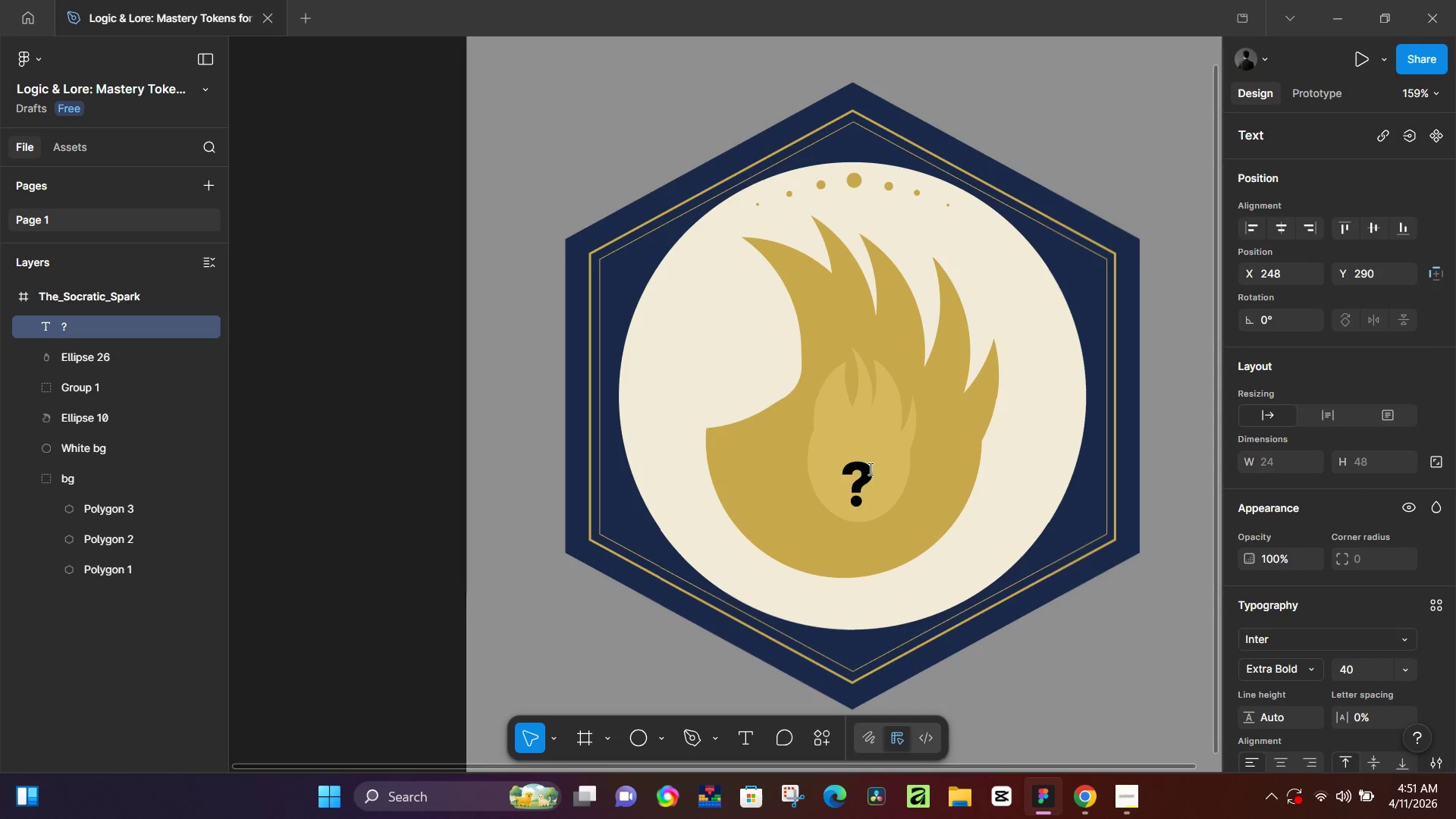 
left_click([1041, 479])
 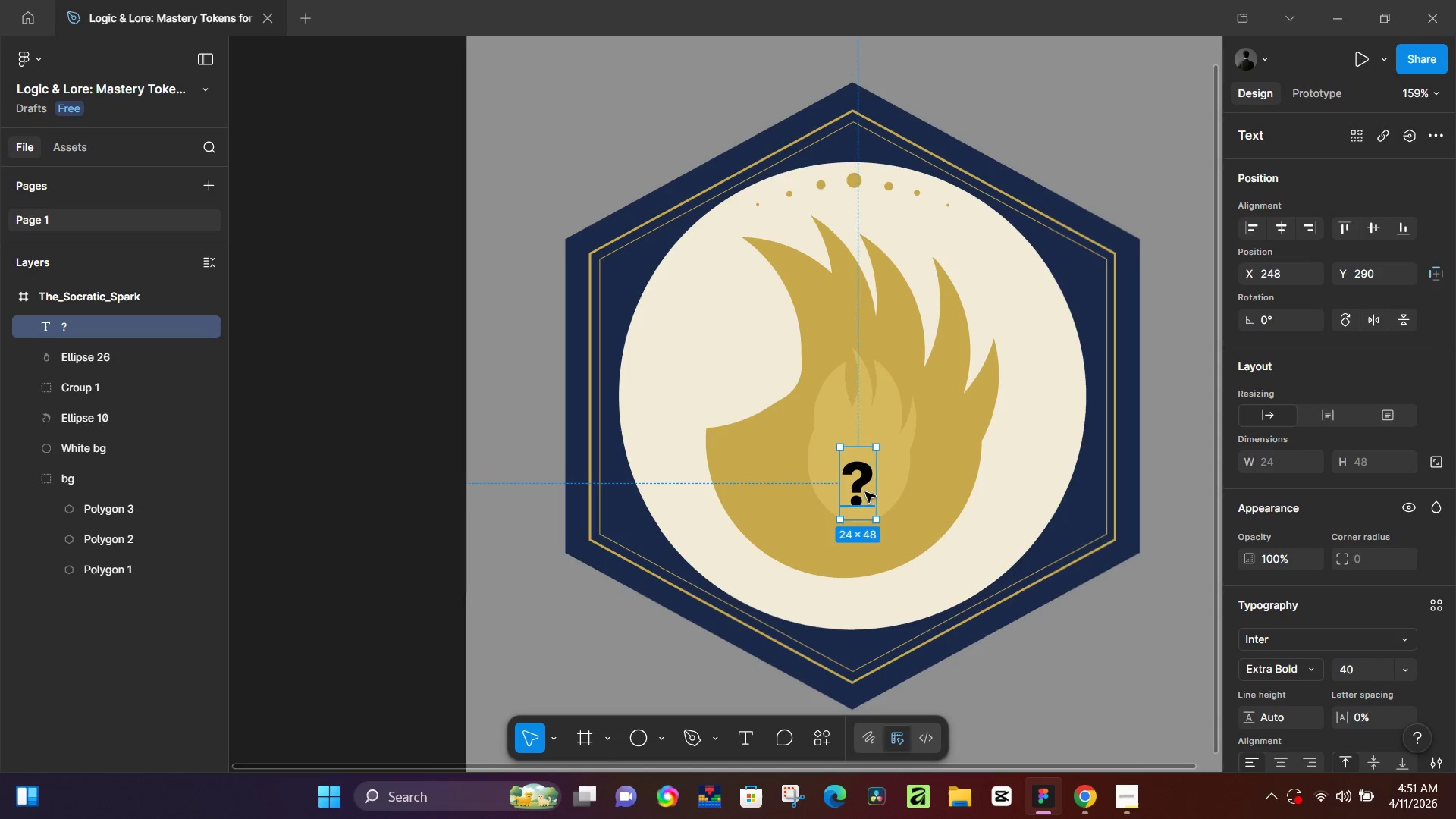 
left_click_drag(start_coordinate=[864, 492], to_coordinate=[871, 458])
 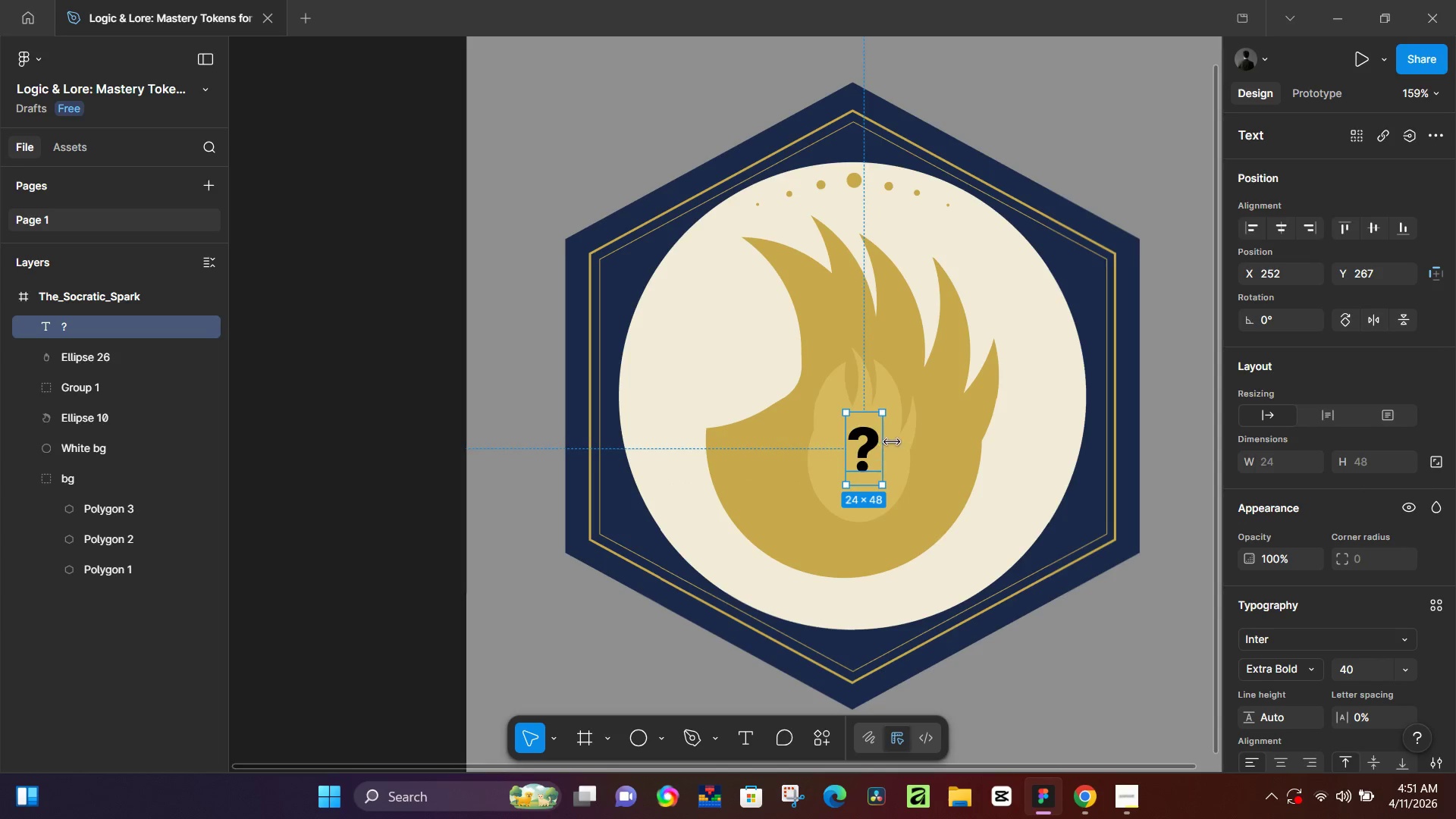 
hold_key(key=ShiftLeft, duration=0.92)
left_click([899, 440])
 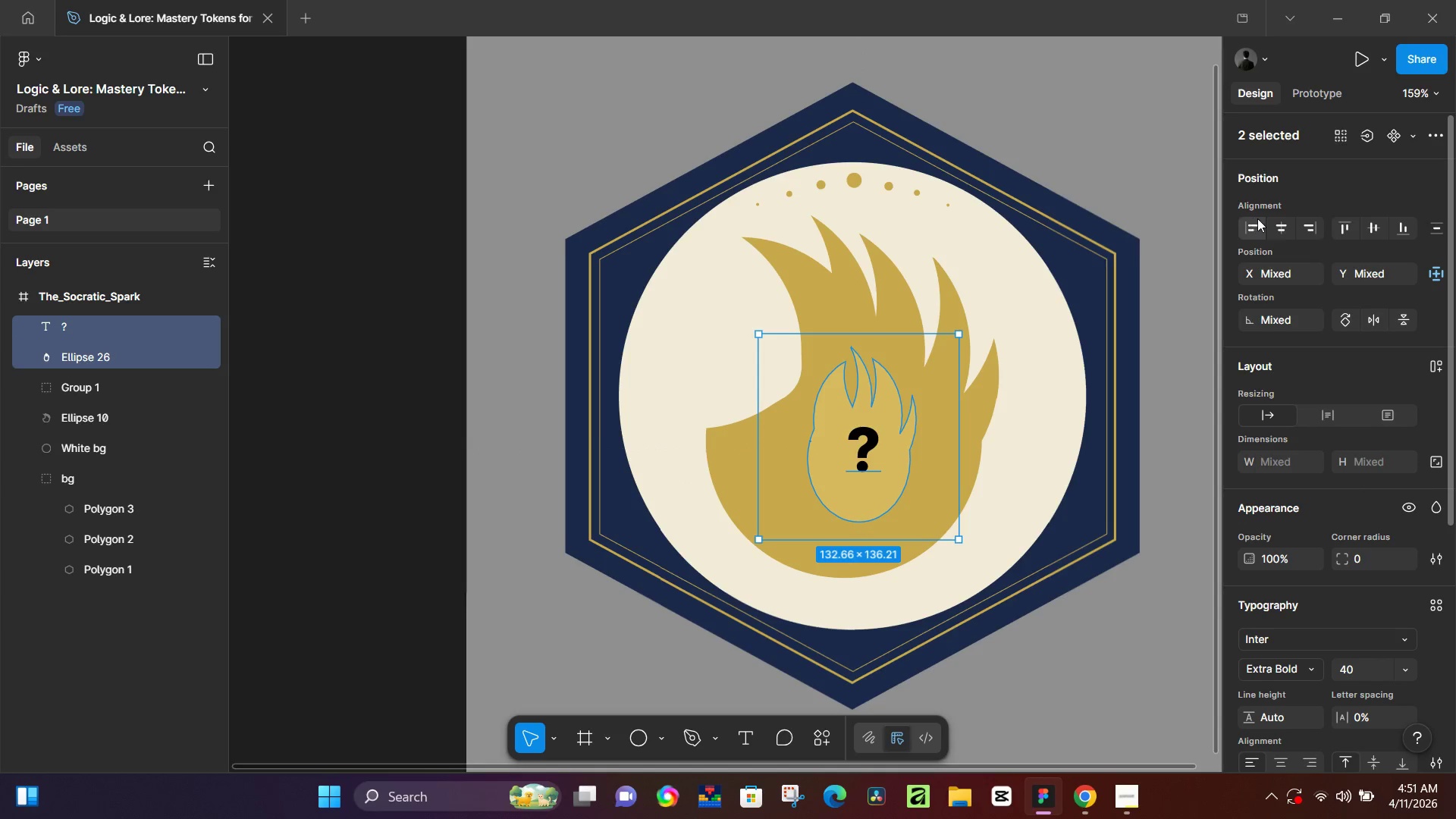 
left_click([1279, 226])
 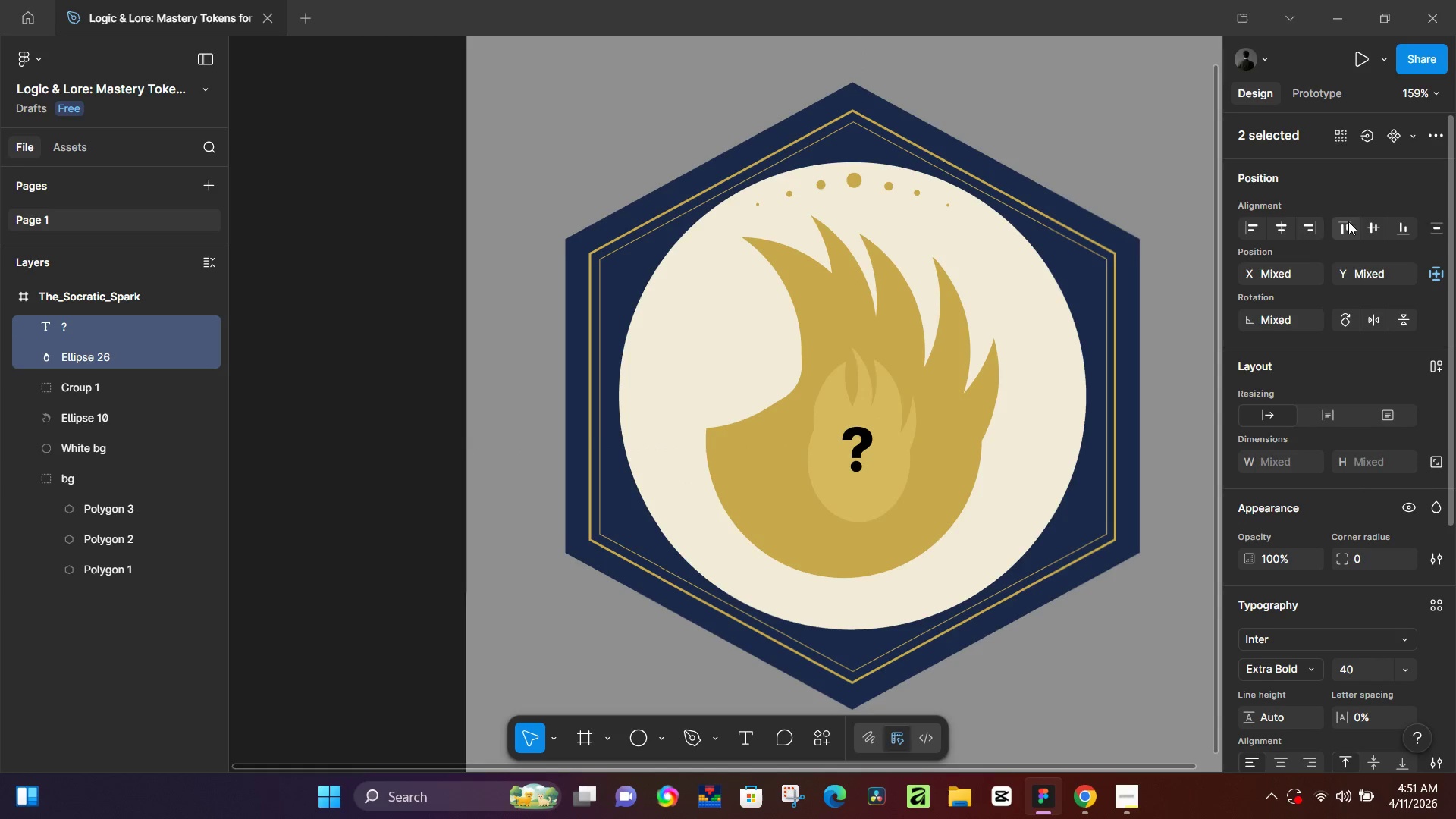 
left_click([1373, 225])
 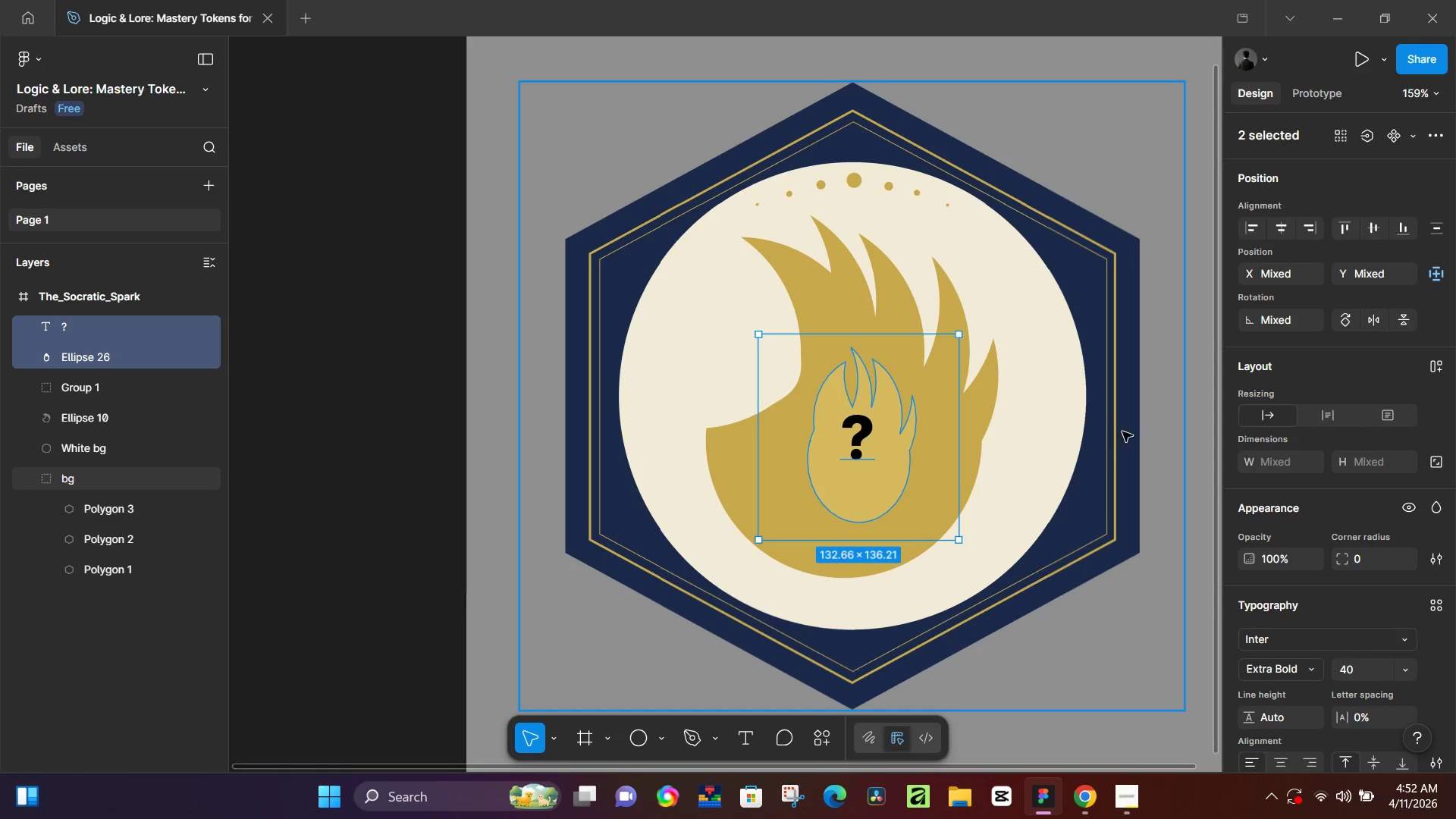 
left_click([864, 451])
 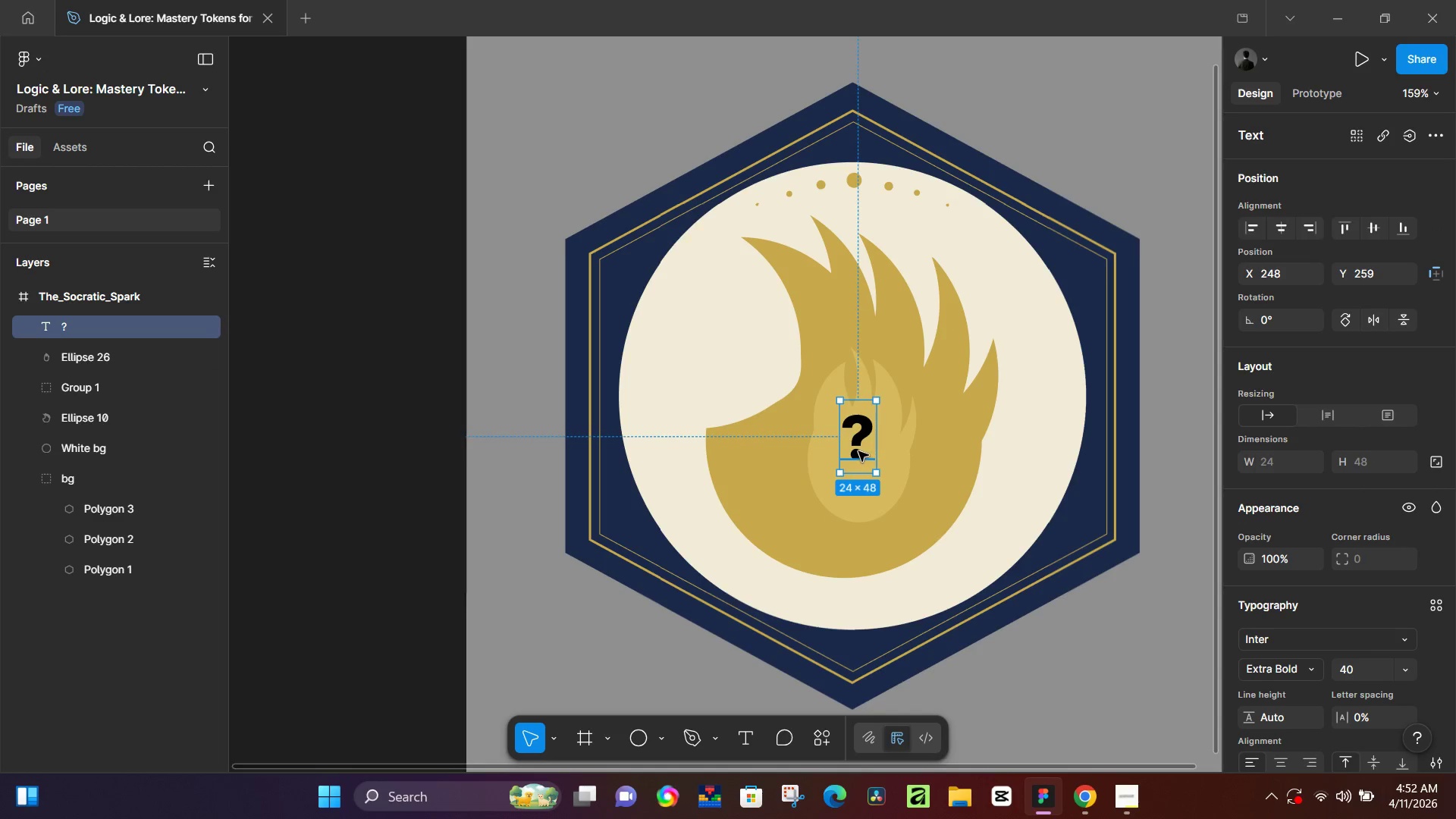 
hold_key(key=ShiftLeft, duration=1.44)
left_click_drag(start_coordinate=[874, 469], to_coordinate=[890, 493])
 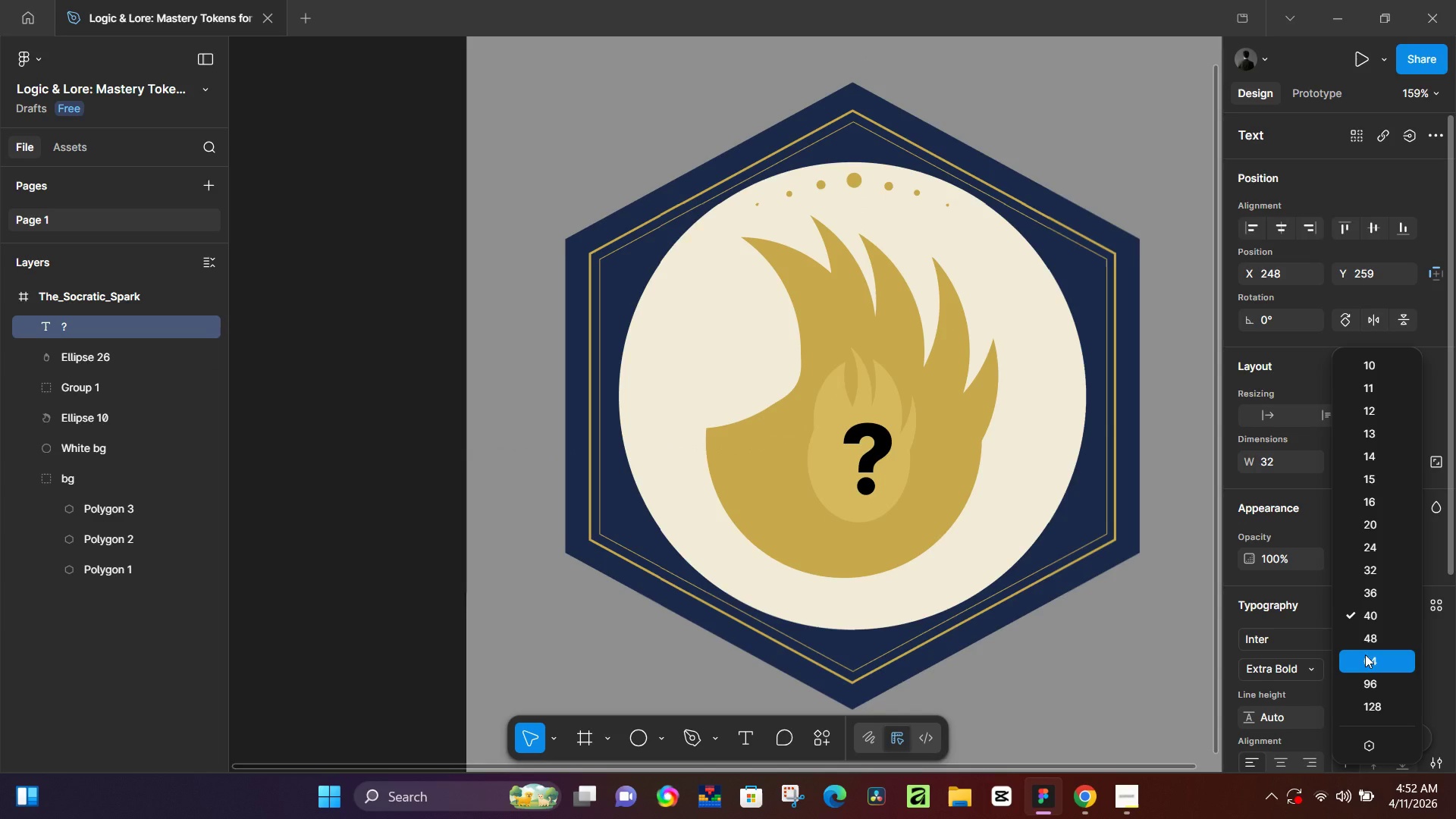 
left_click([1366, 644])
 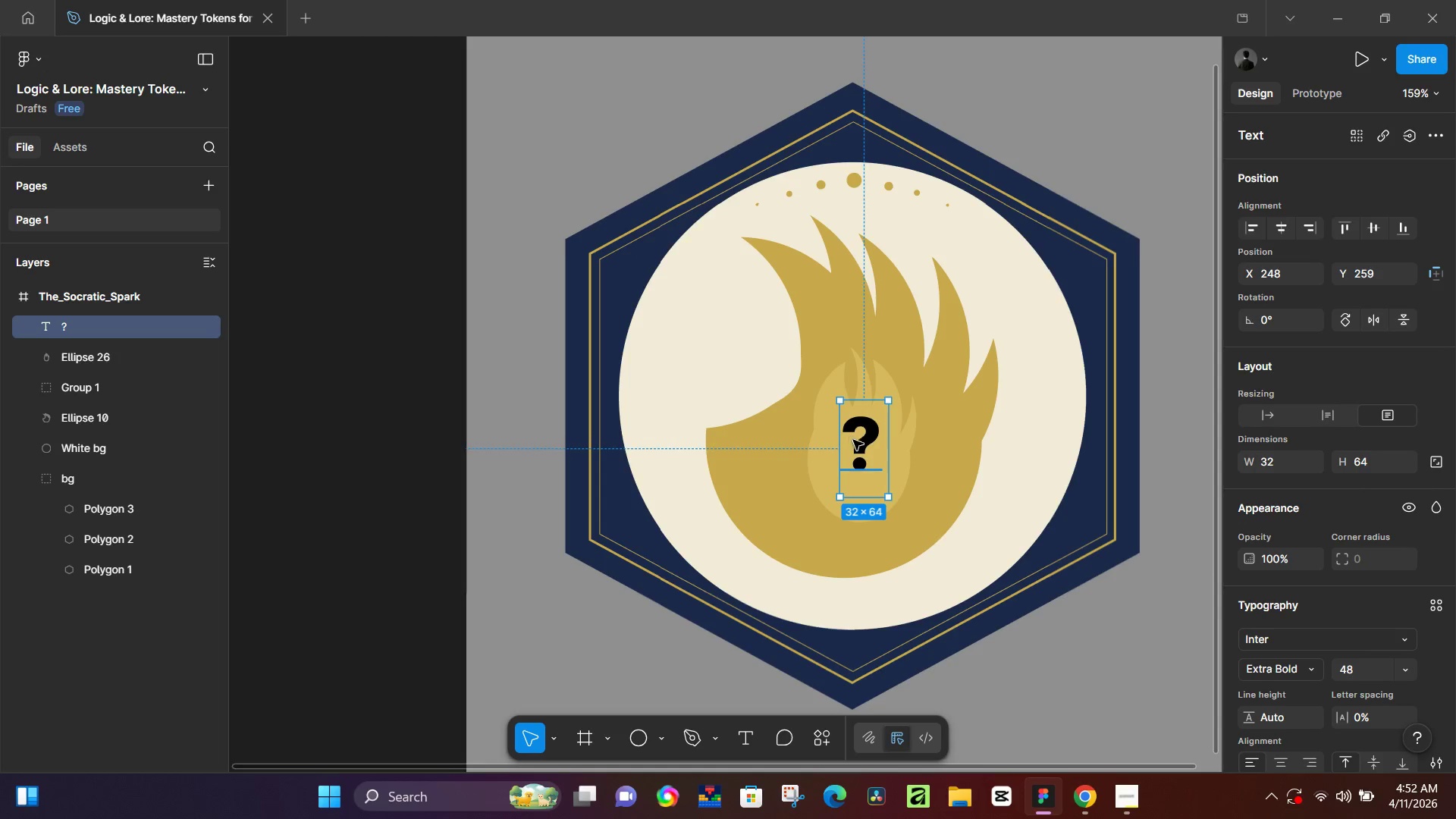 
left_click_drag(start_coordinate=[860, 445], to_coordinate=[861, 457])
 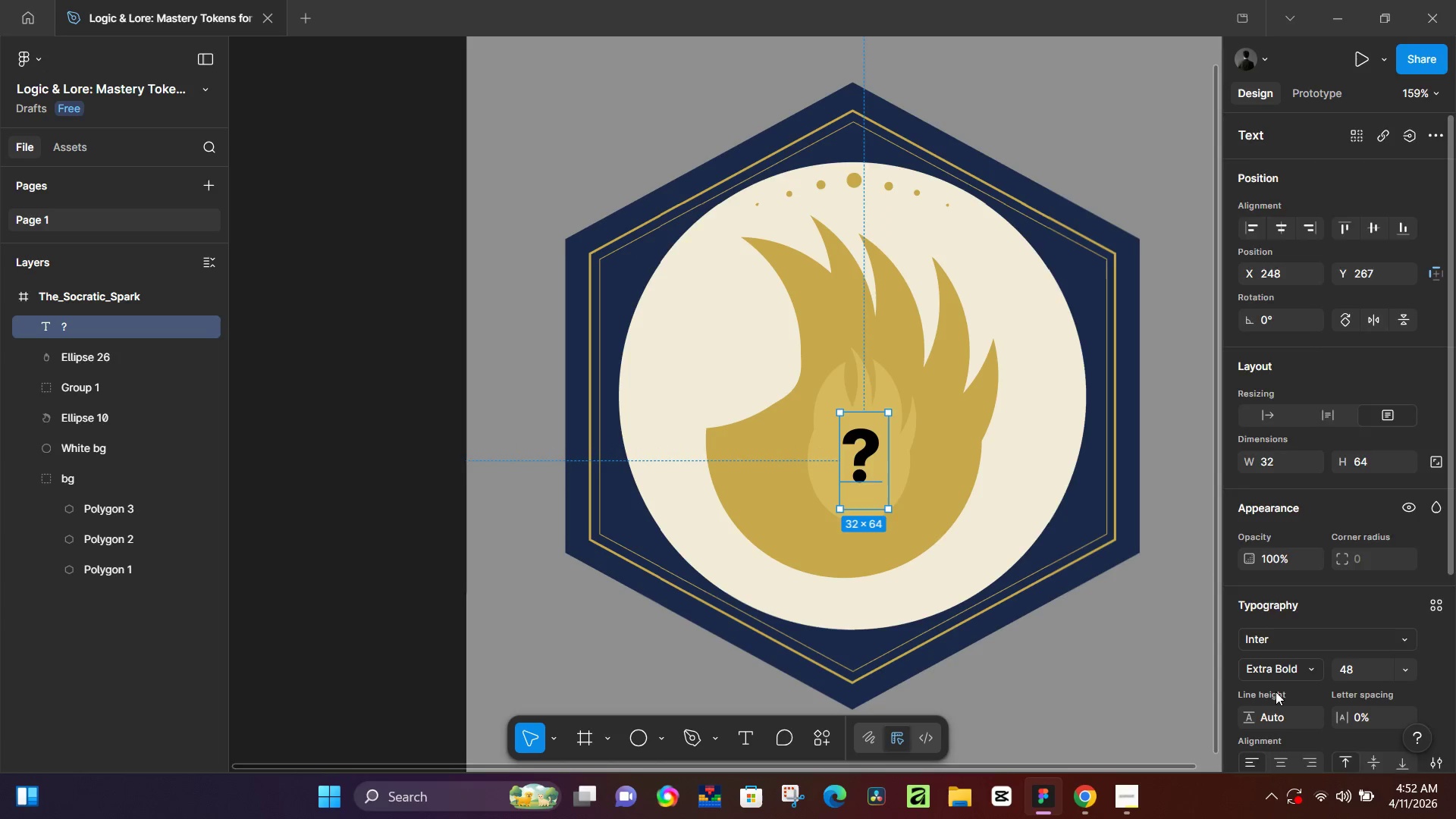 
scroll: coordinate [1277, 672], scroll_direction: down, amount: 5.0
 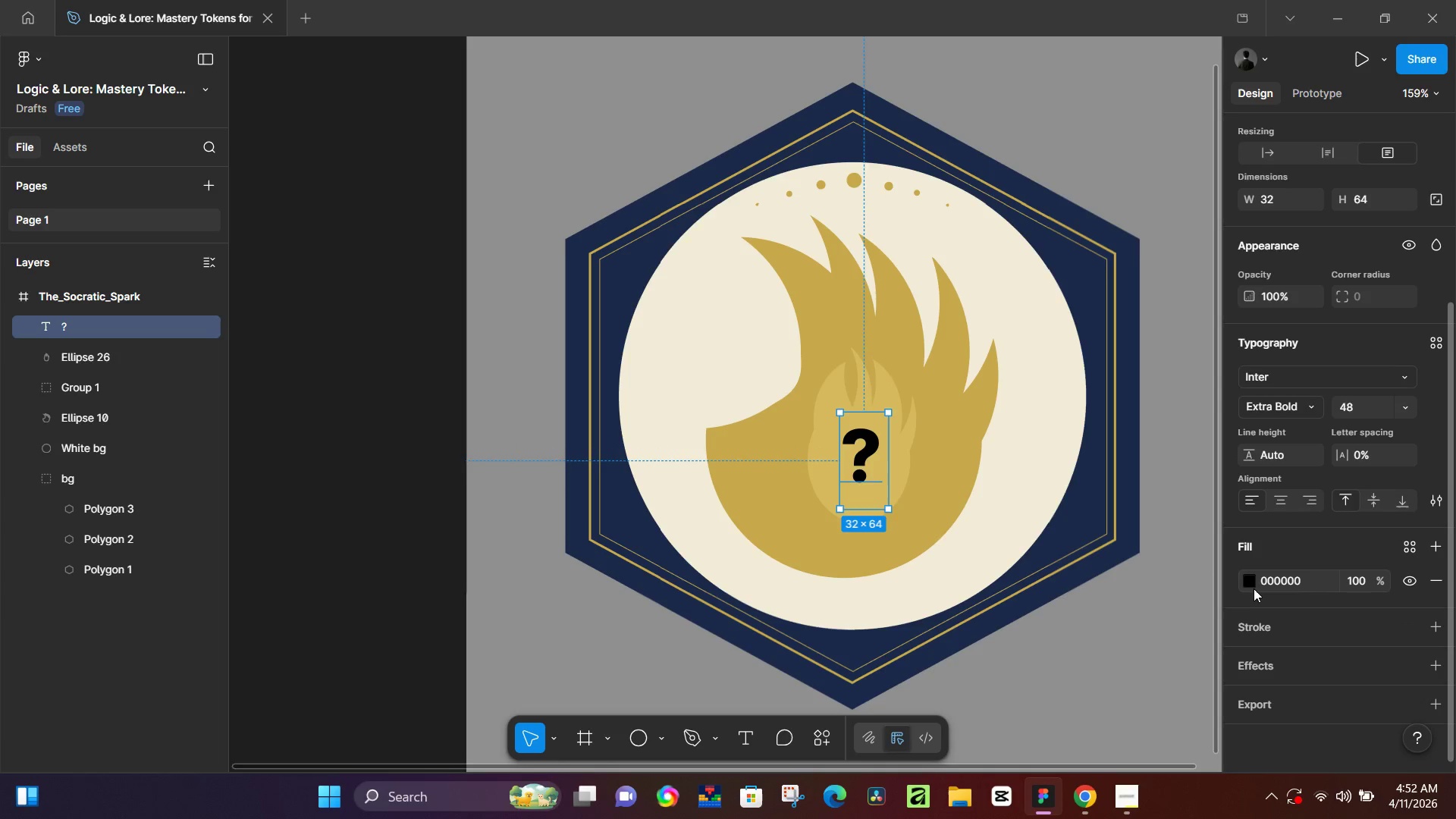 
left_click([1251, 585])
 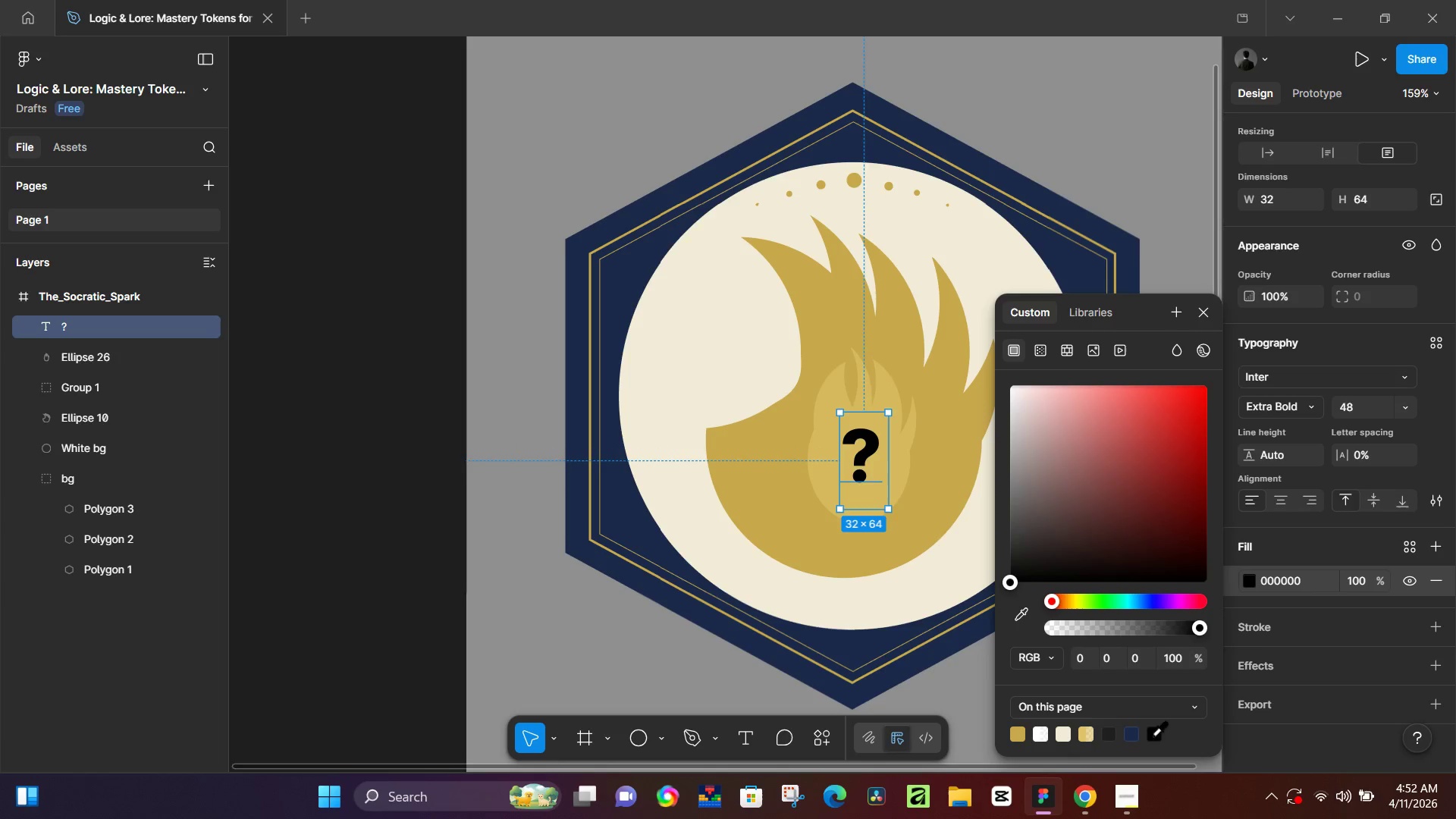 
left_click([1137, 735])
 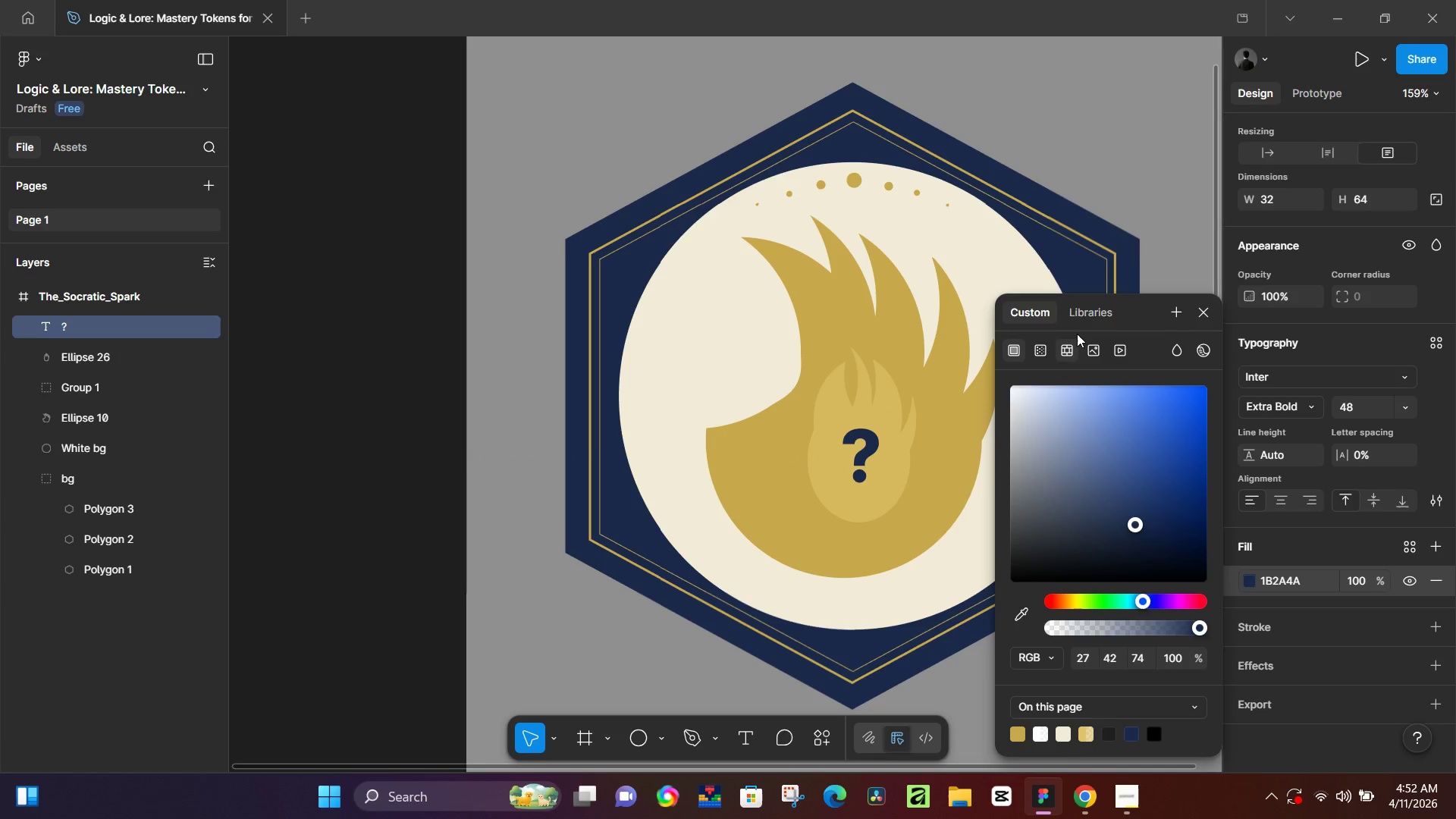 
left_click([1083, 325])
 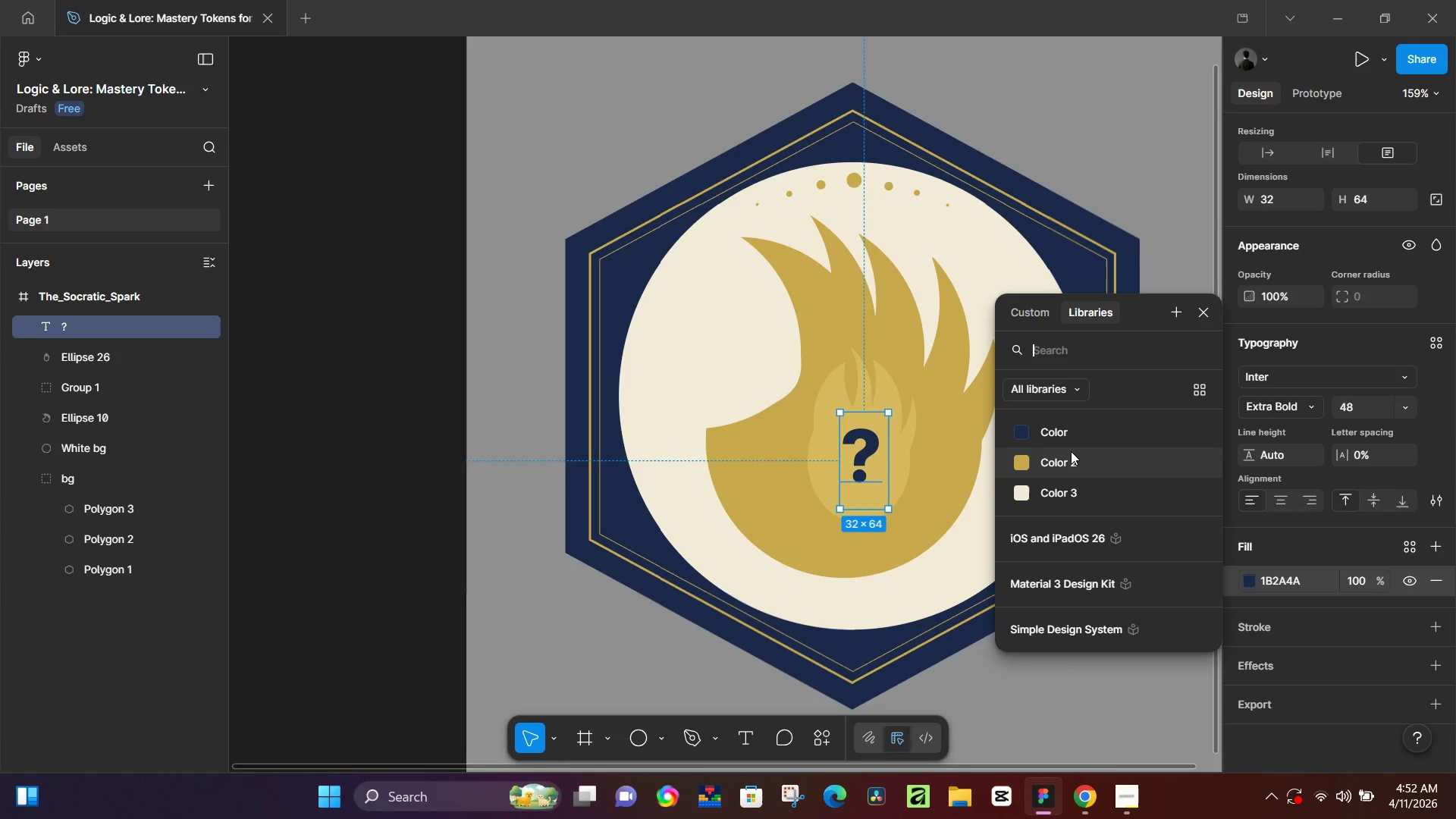 
left_click([1072, 431])
 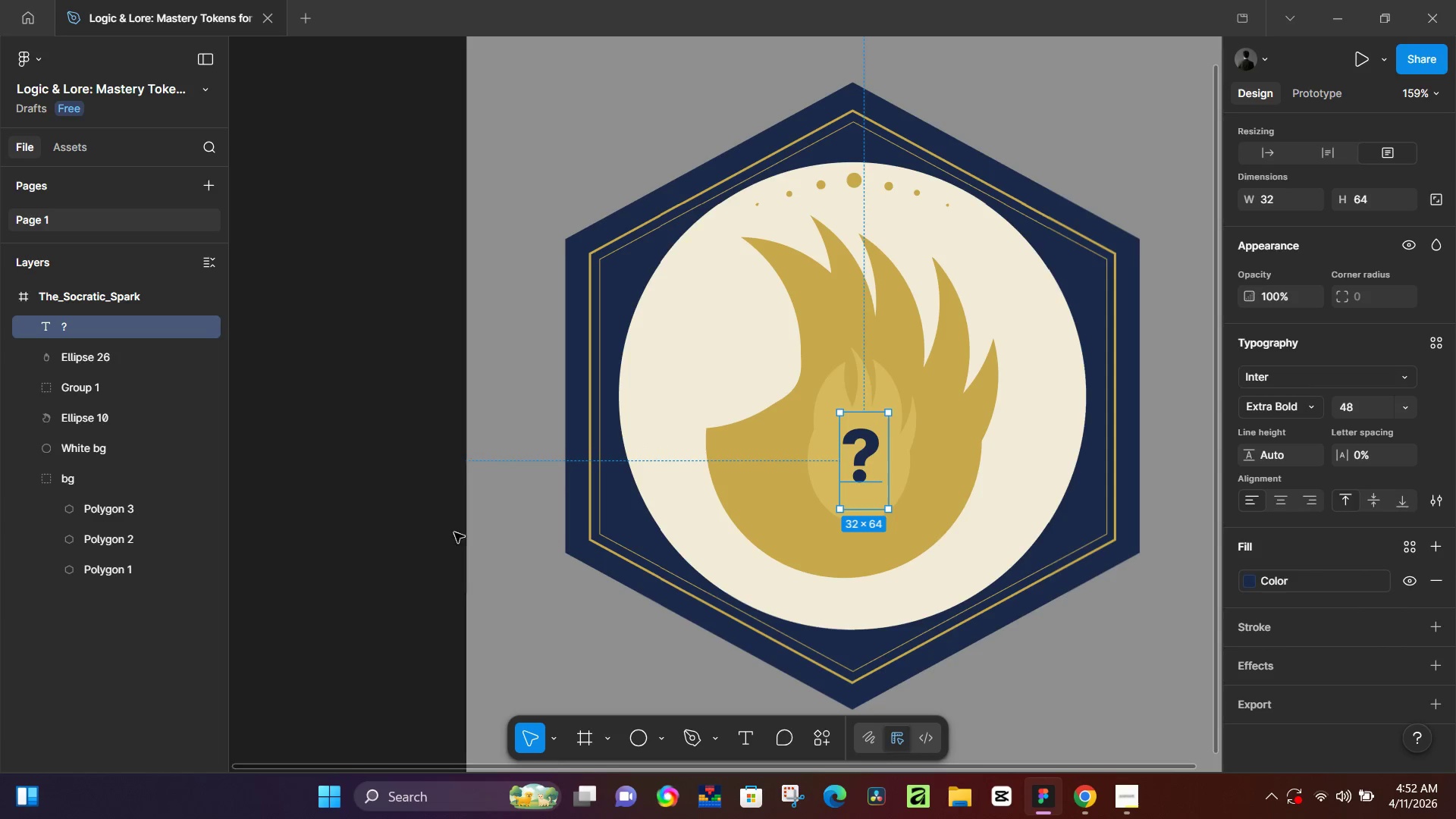 
left_click([368, 527])
 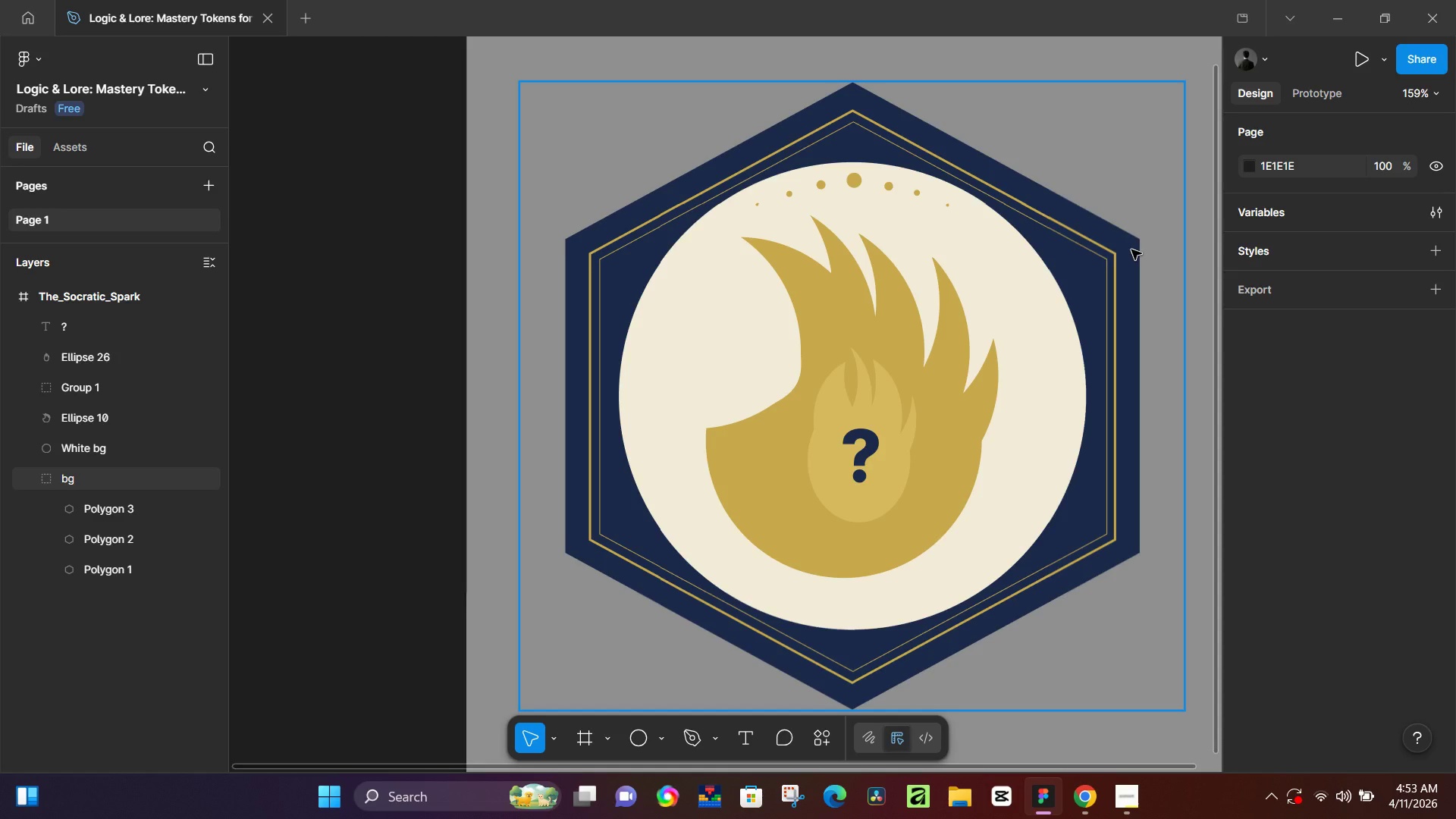 
wait(63.52)
 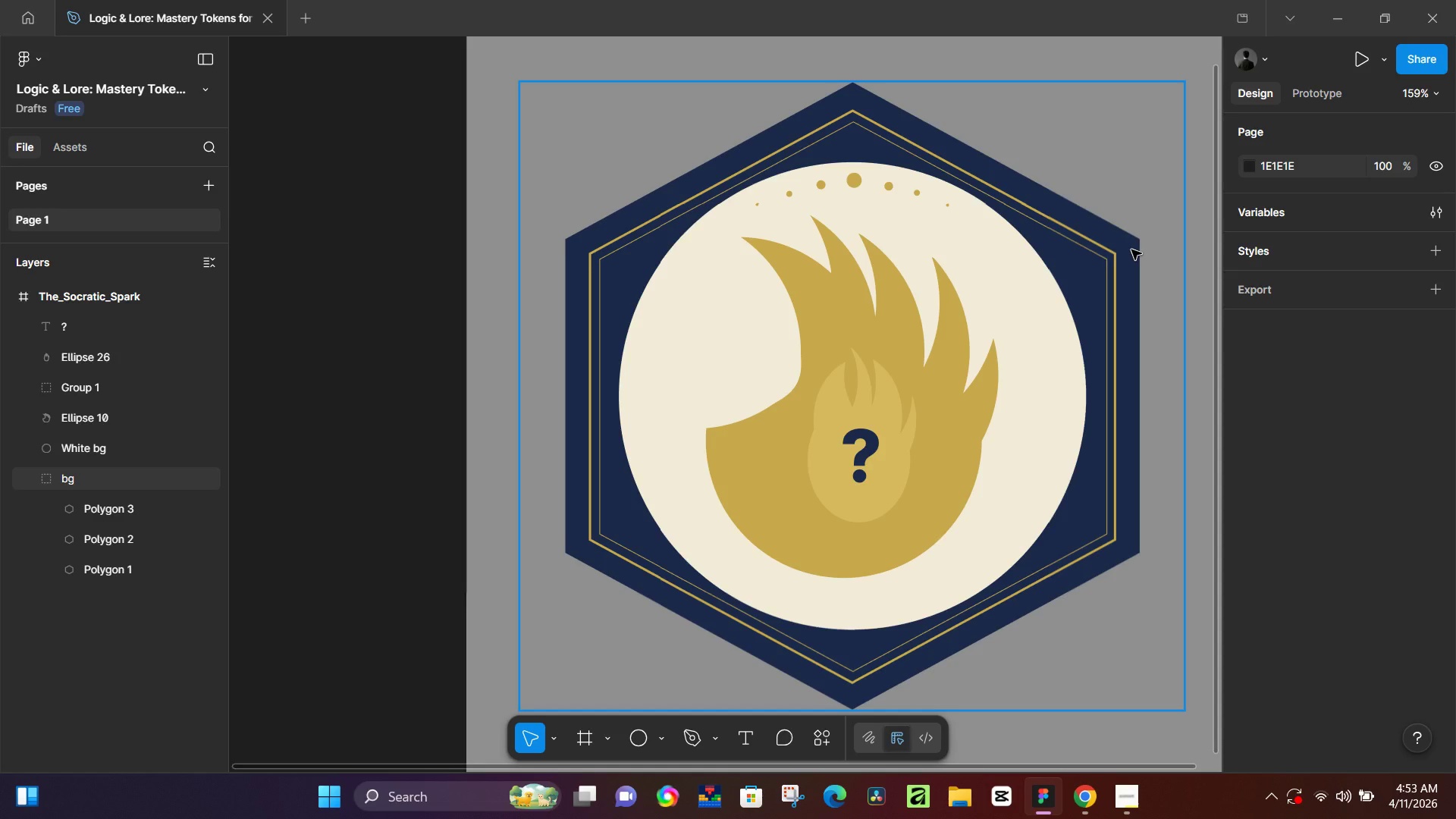 
left_click([1097, 802])
 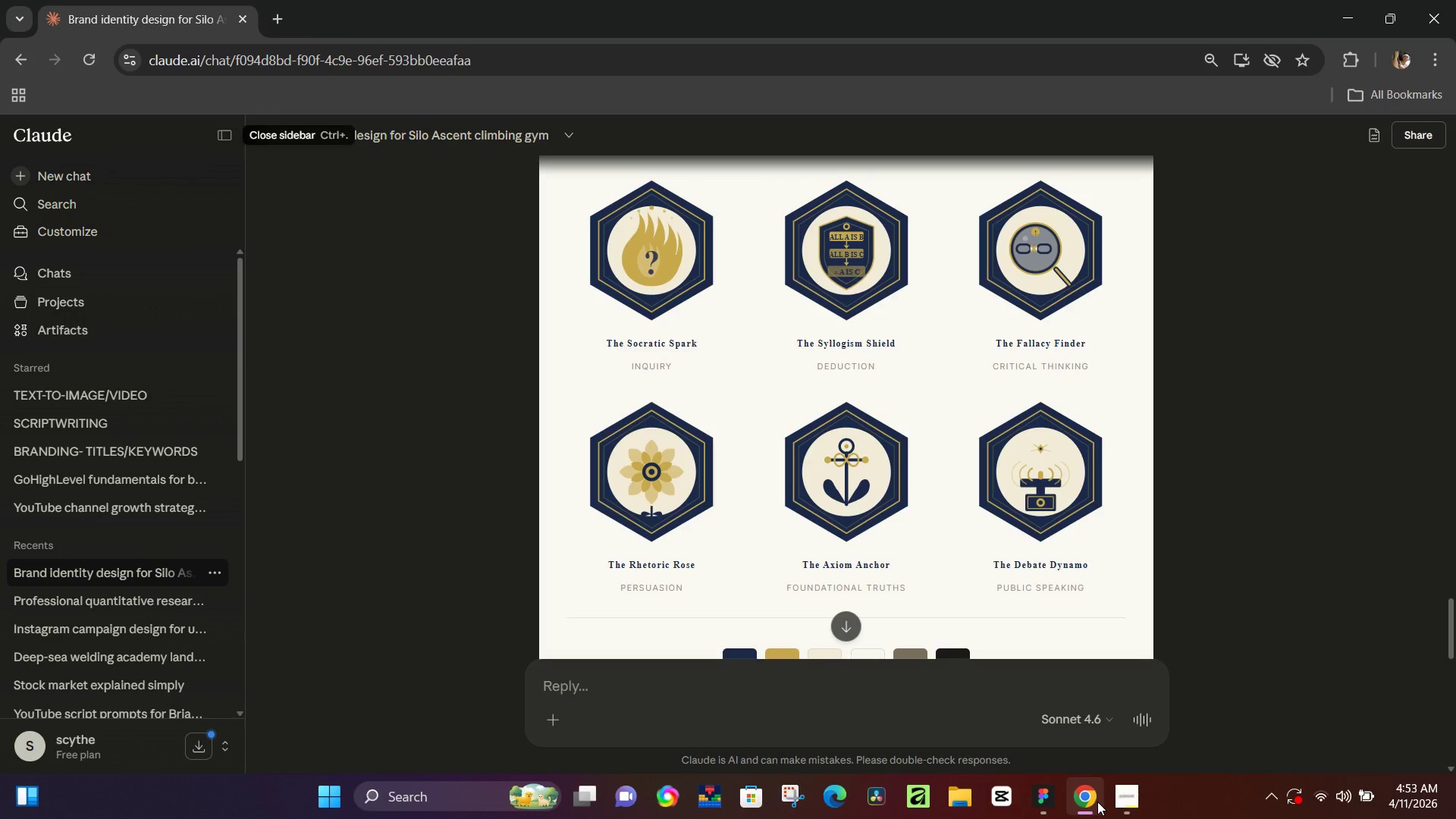 
left_click([1097, 802])
 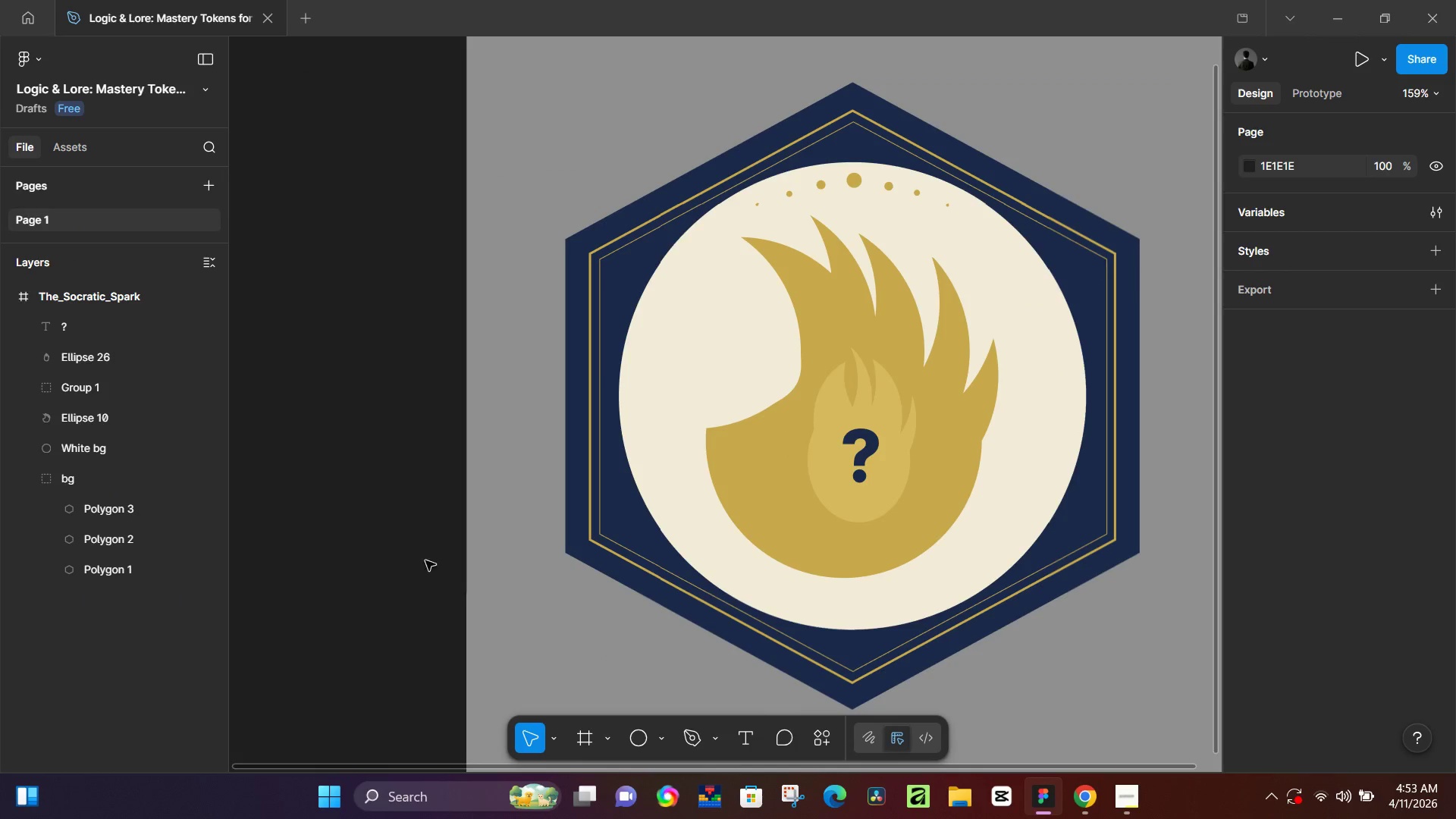 
left_click([385, 510])
 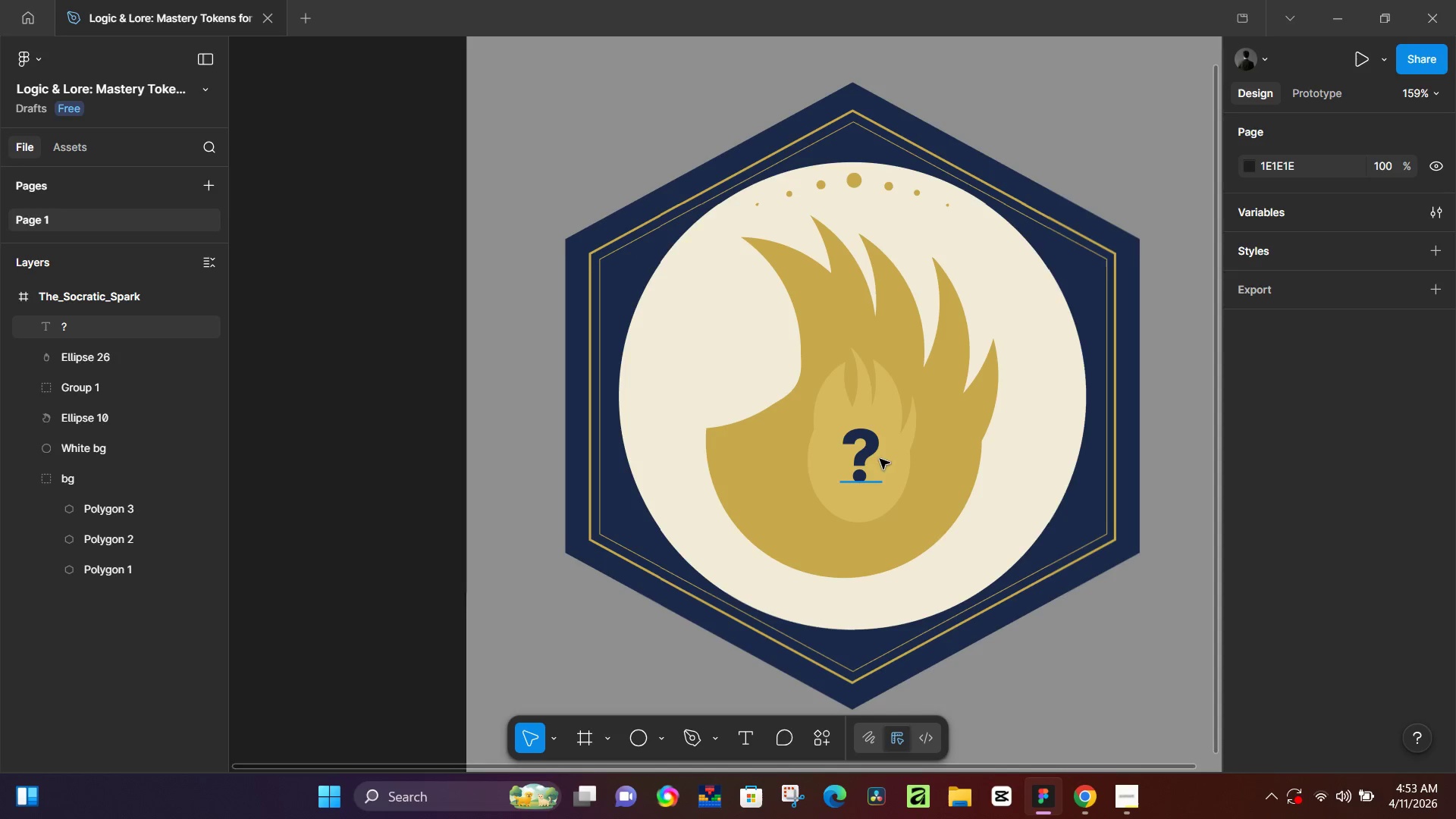 
left_click([870, 455])
 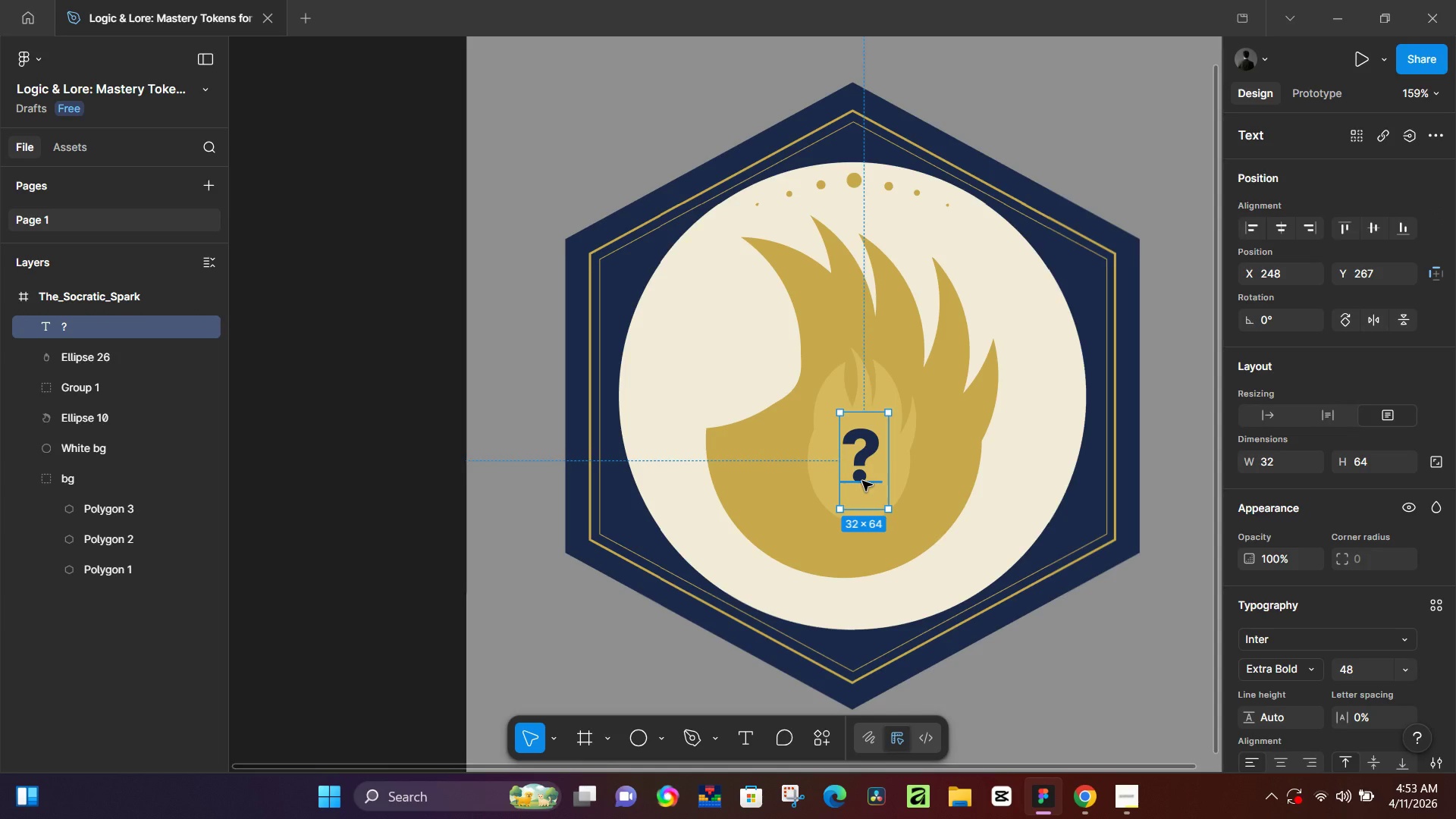 
left_click_drag(start_coordinate=[875, 413], to_coordinate=[880, 441])
 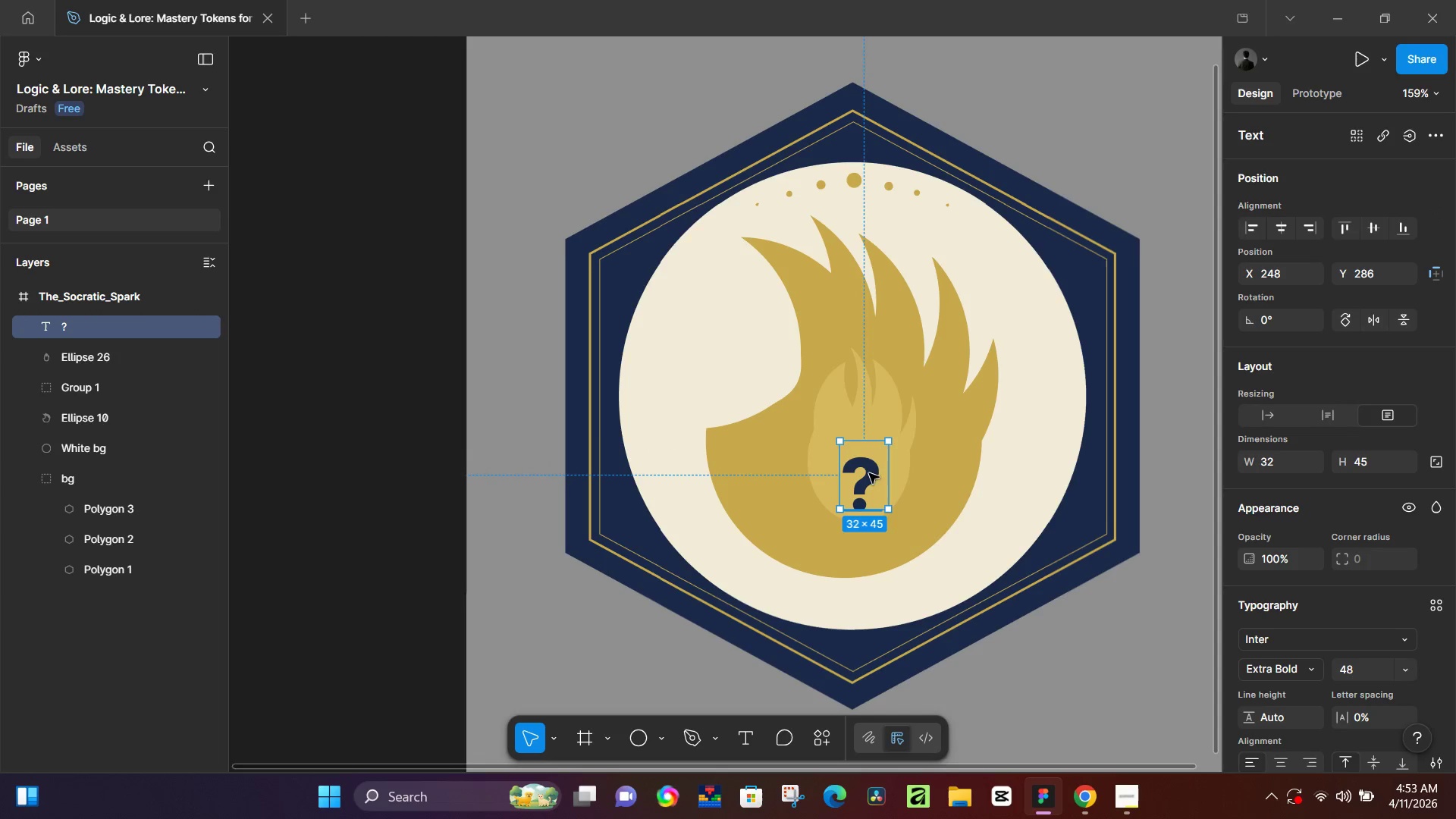 
left_click_drag(start_coordinate=[869, 473], to_coordinate=[868, 448])
 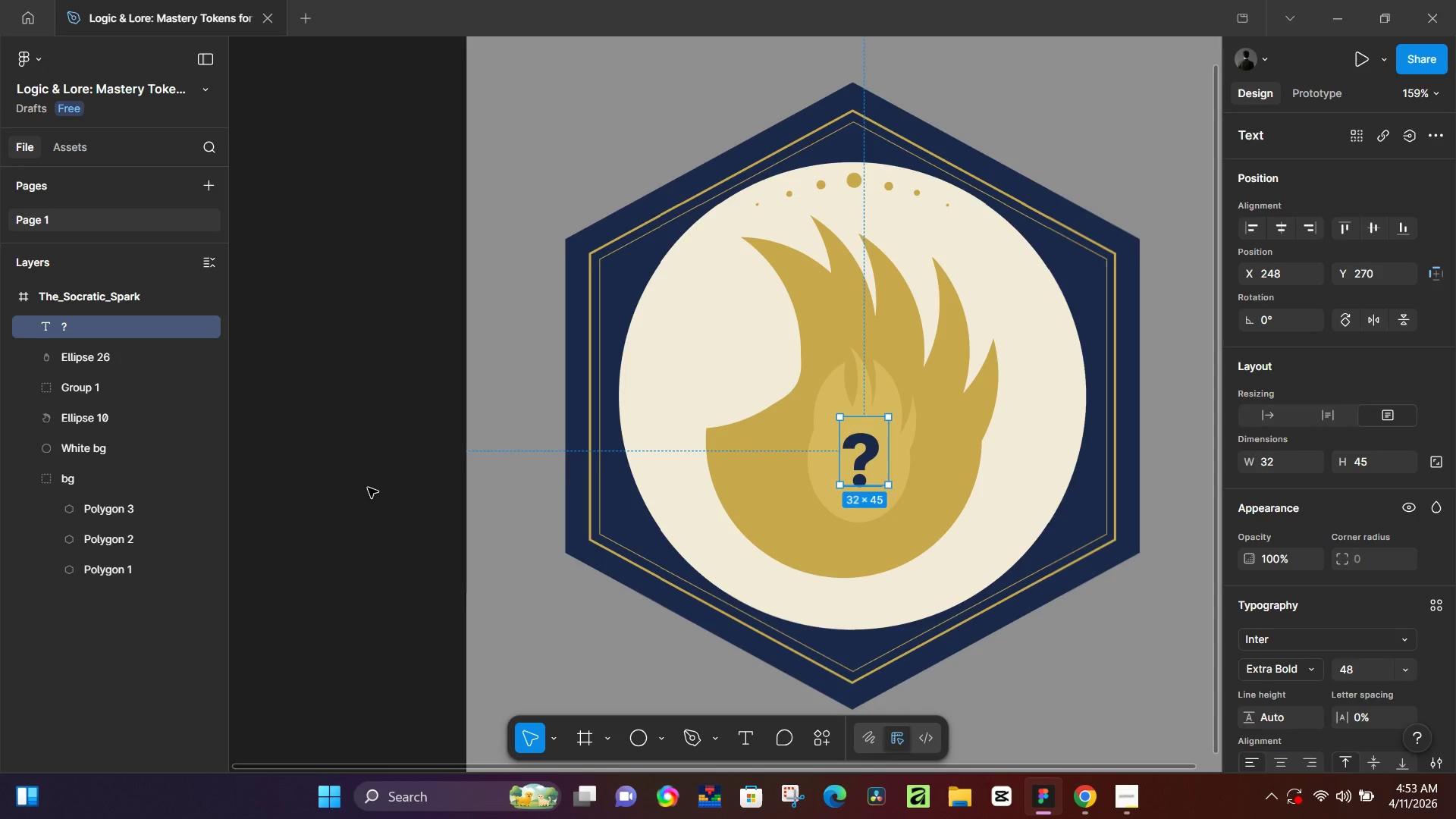 
left_click([368, 488])
 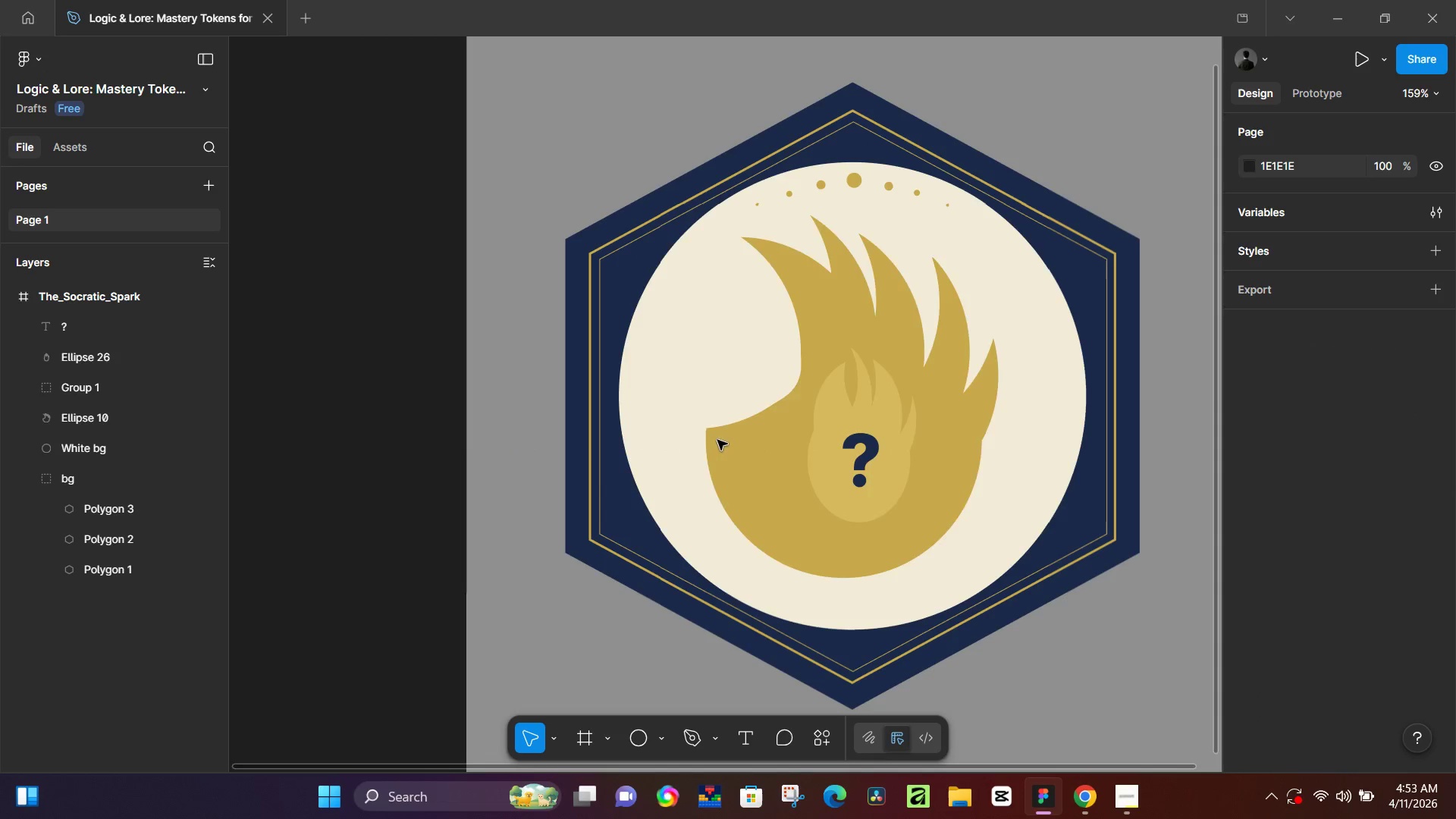 
hold_key(key=ControlLeft, duration=0.53)
scroll: coordinate [844, 409], scroll_direction: down, amount: 7.0
 